 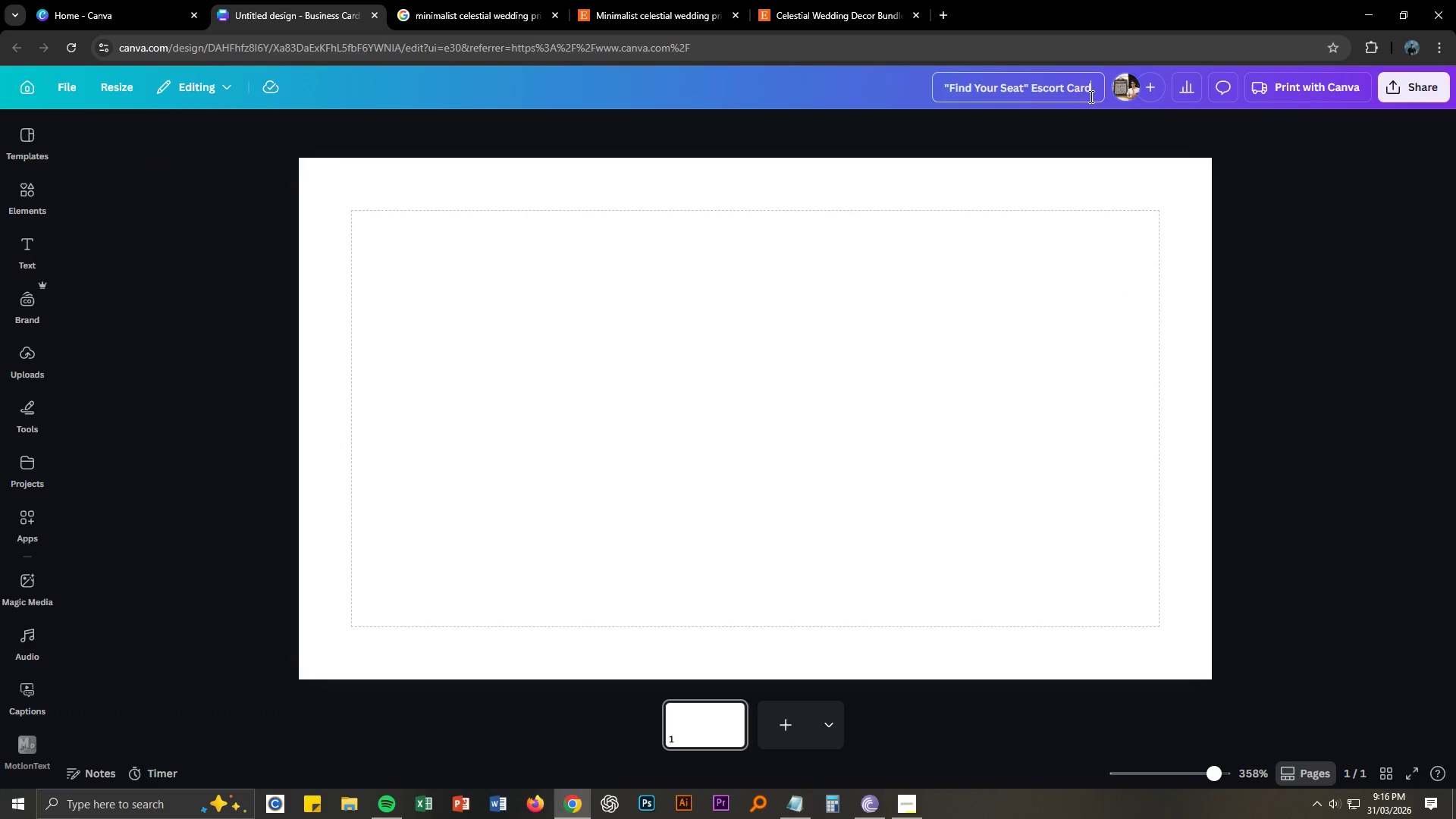 
key(Control+V)
 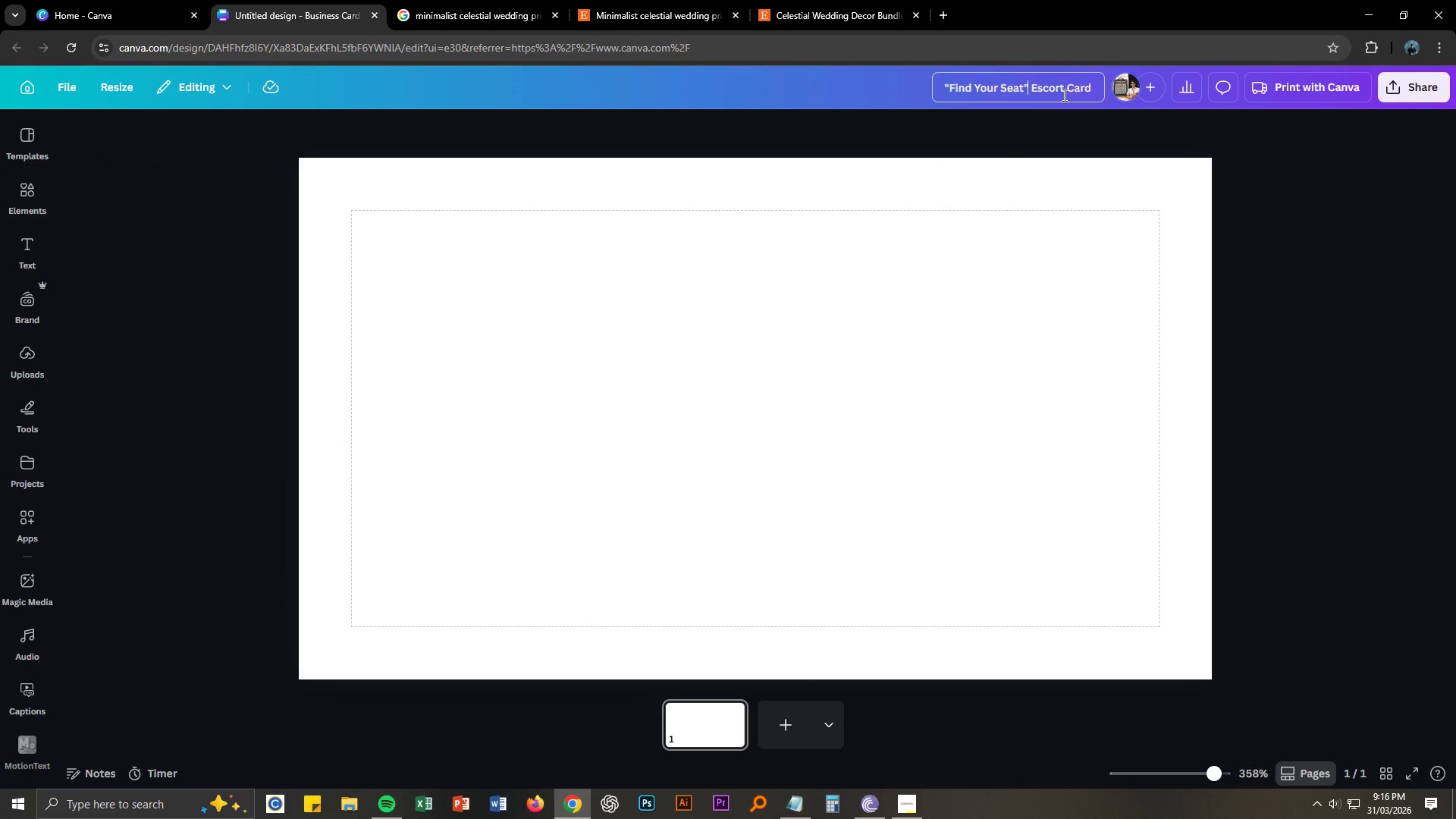 
key(Backspace)
 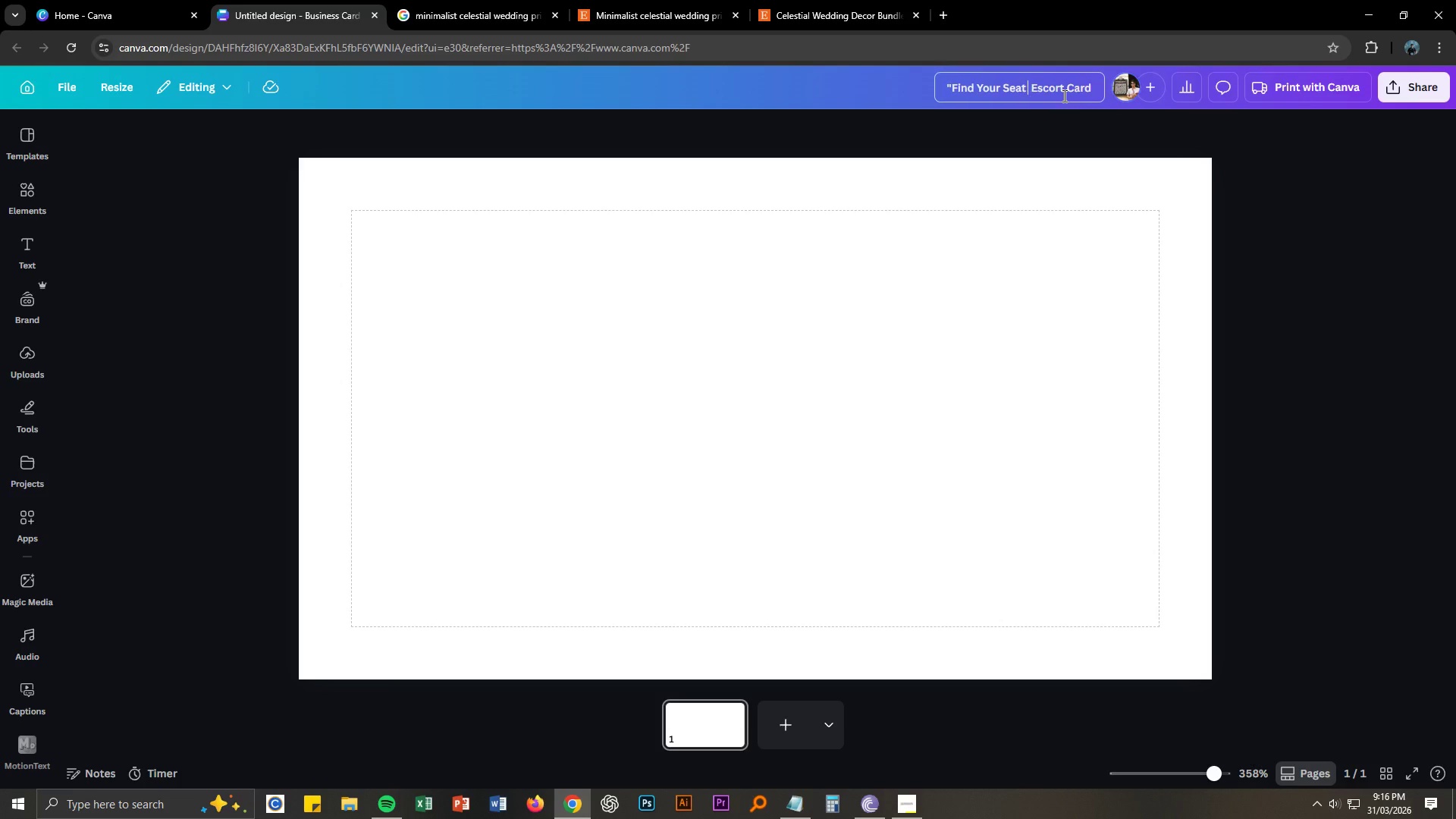 
key(Space)
 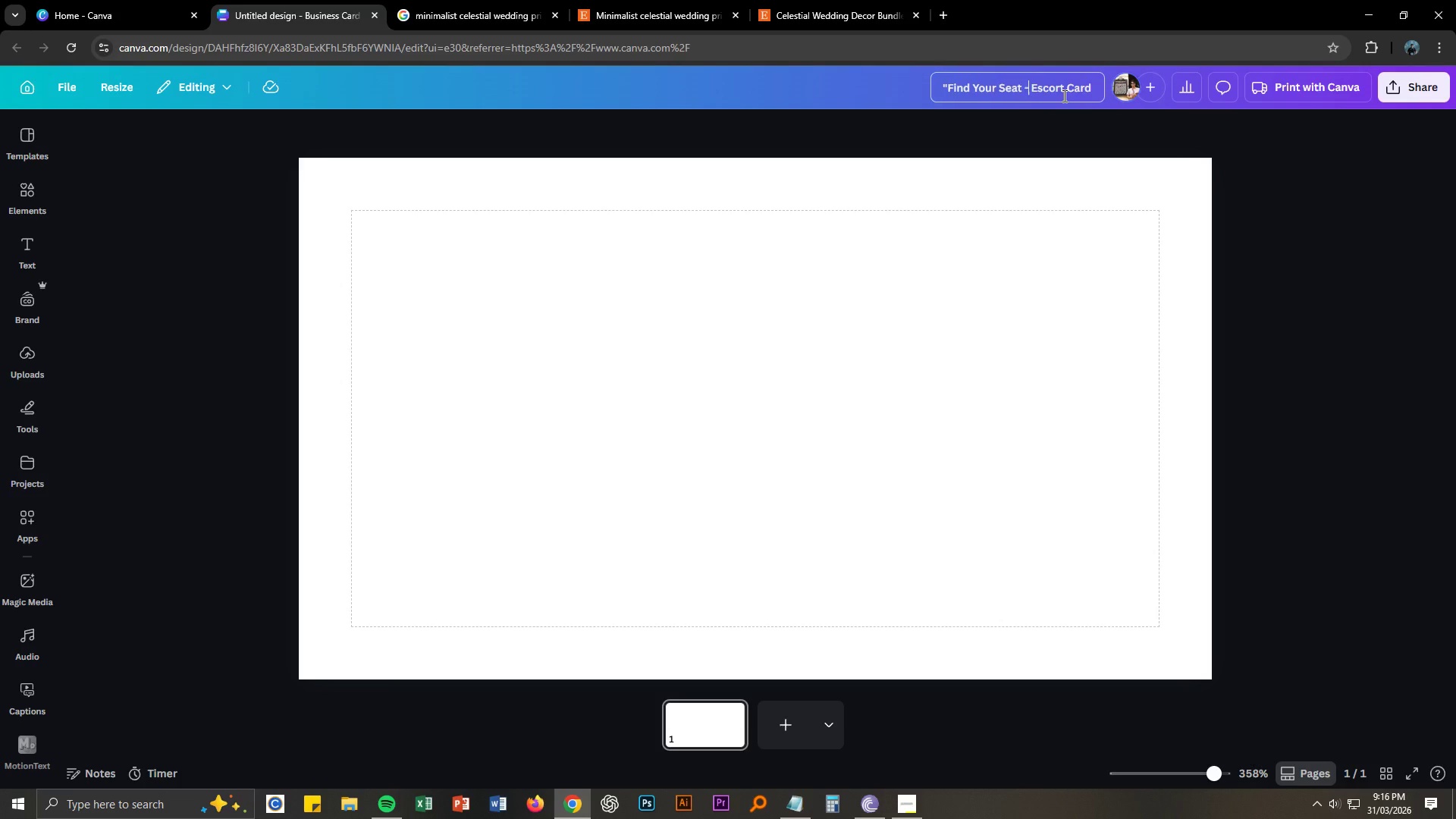 
key(NumpadSubtract)
 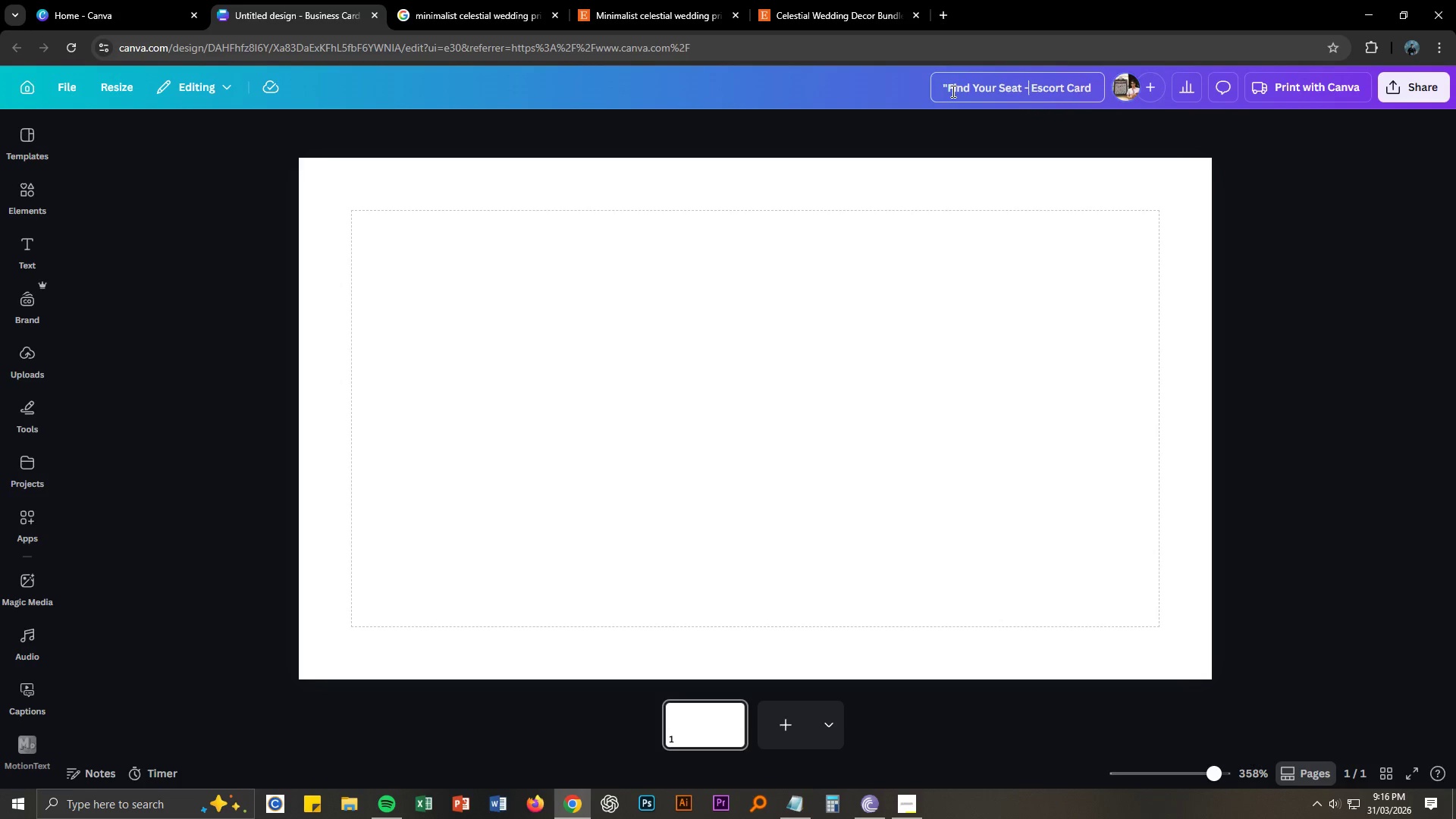 
left_click_drag(start_coordinate=[947, 87], to_coordinate=[938, 85])
 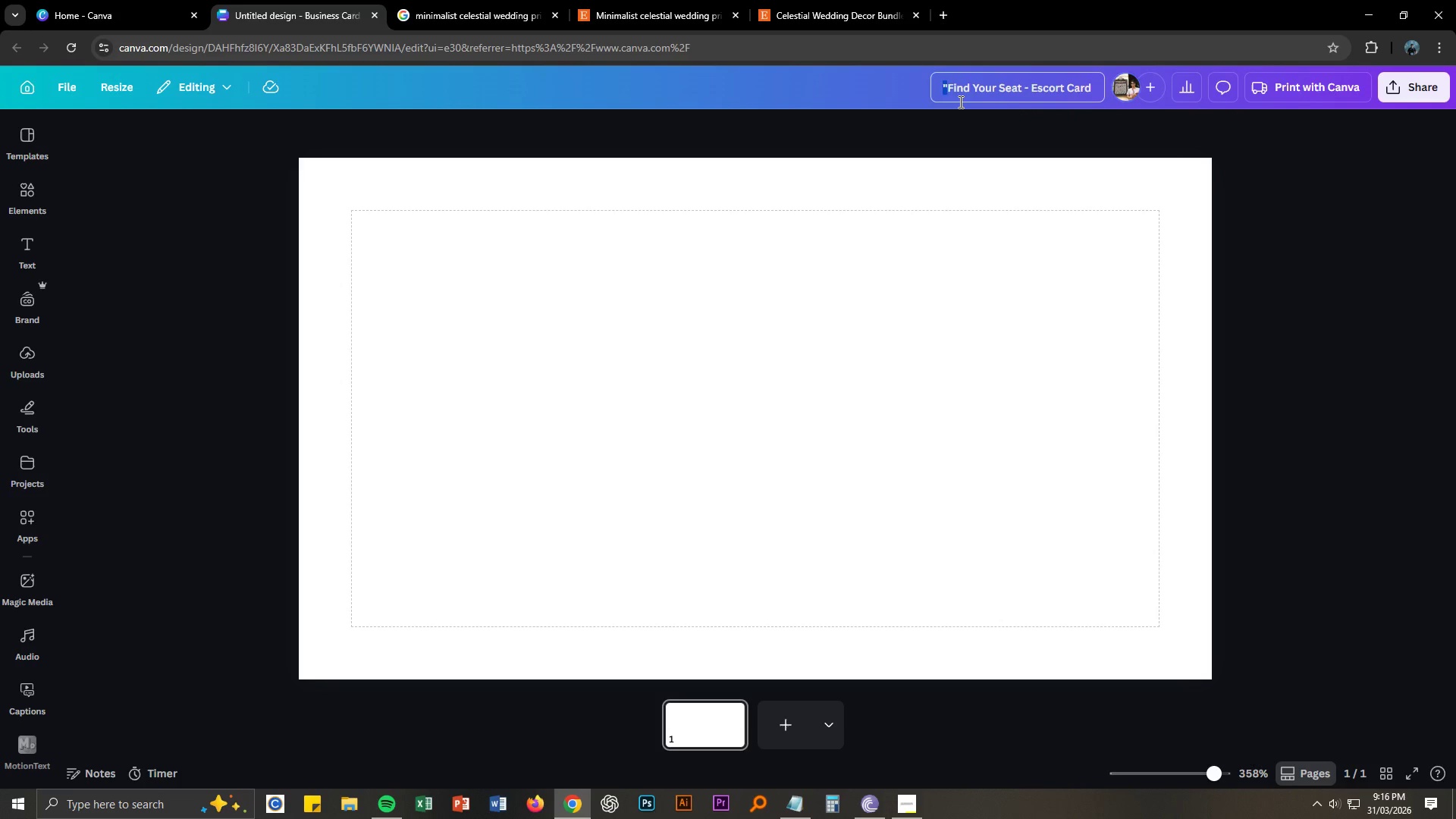 
key(Backspace)
 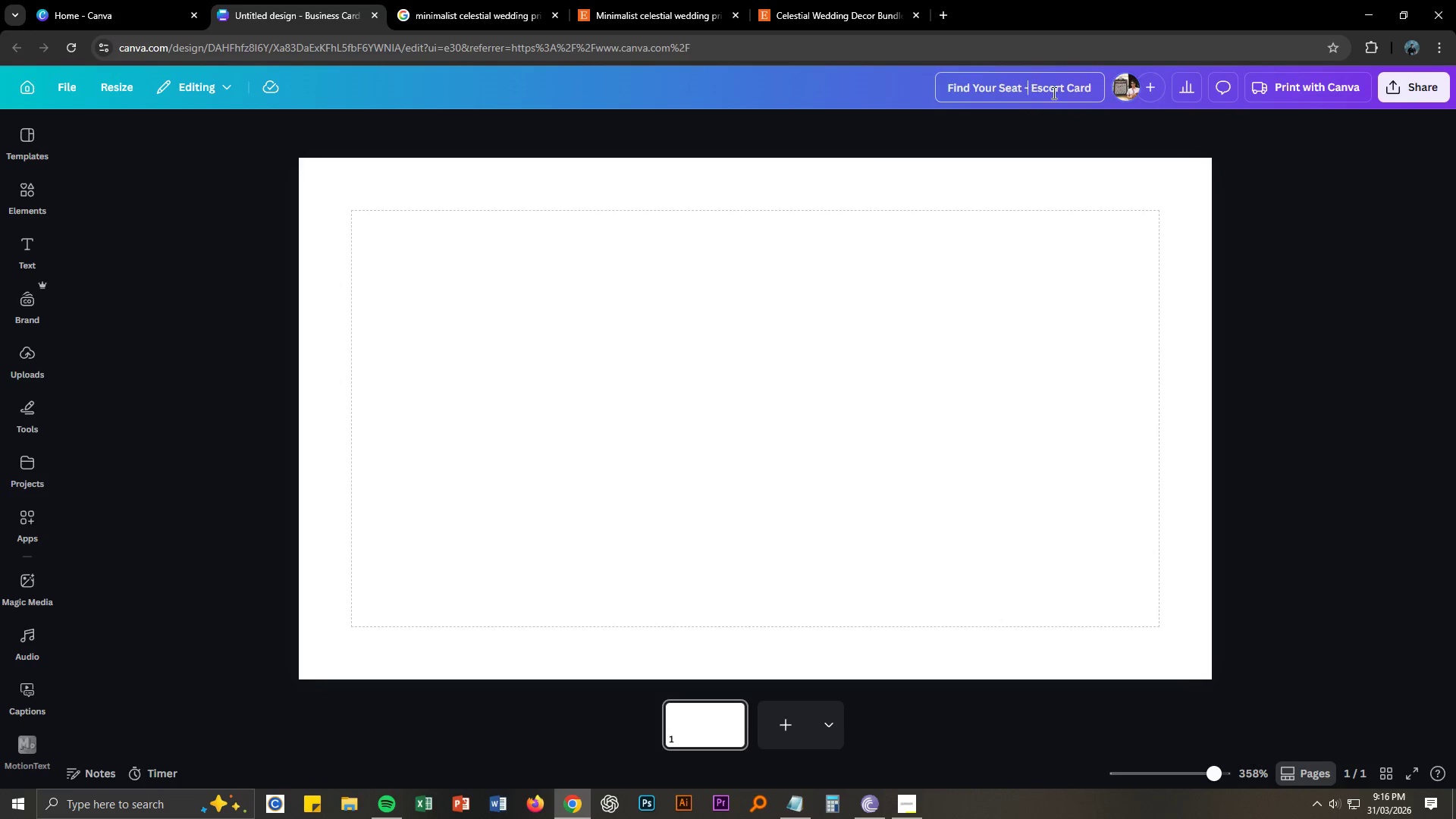 
key(Backspace)
 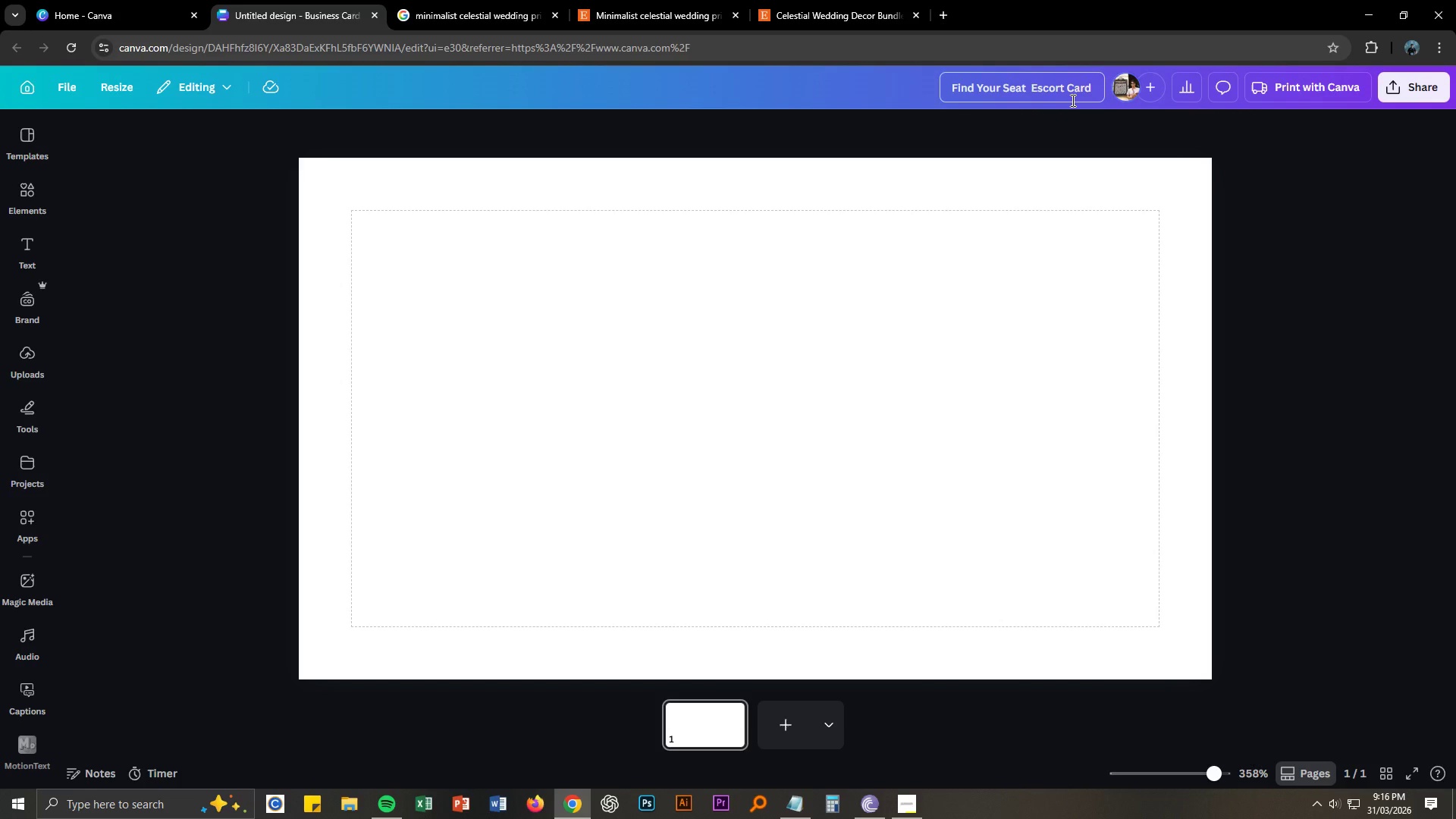 
key(Backspace)
 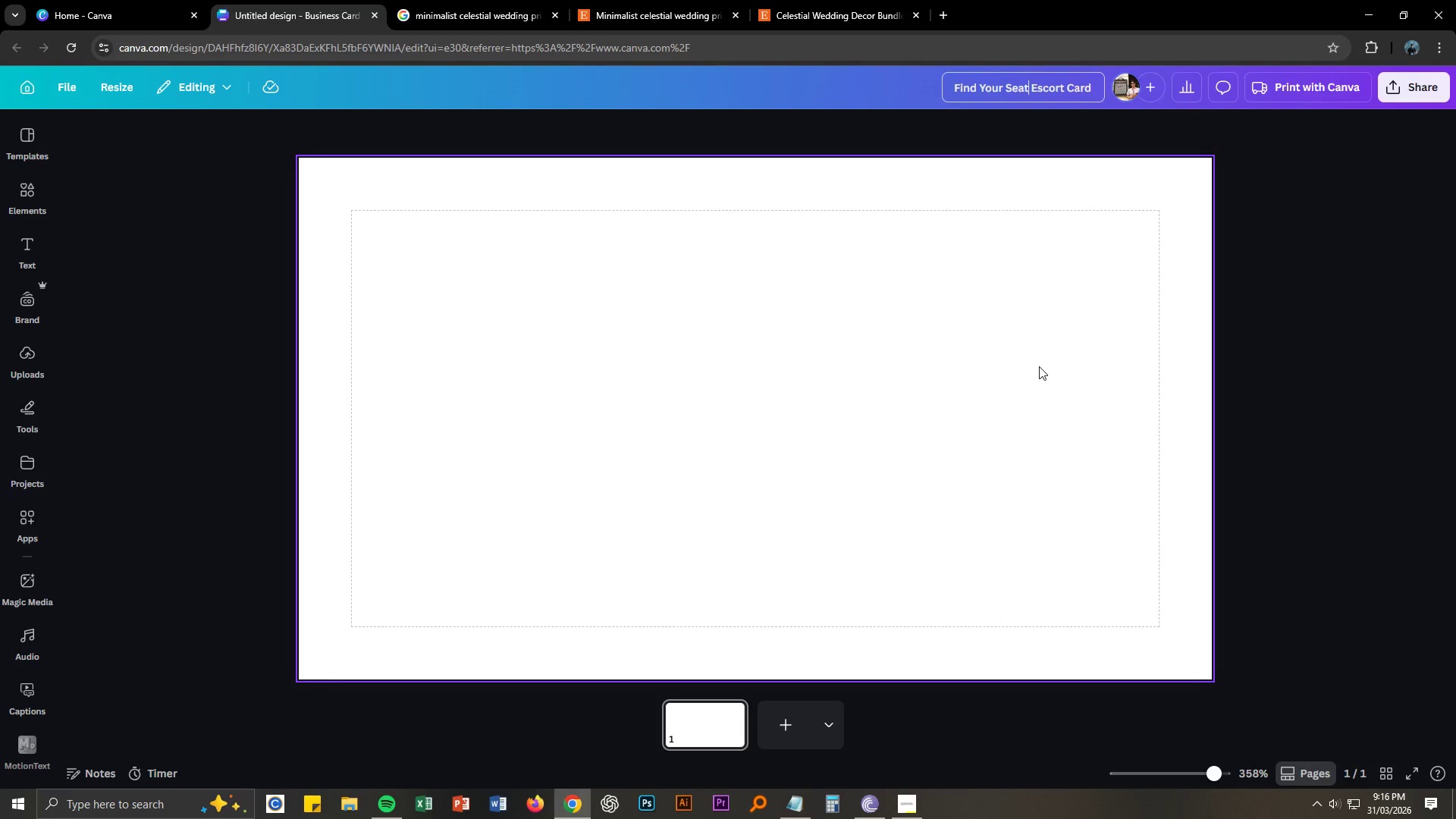 
left_click([1039, 366])
 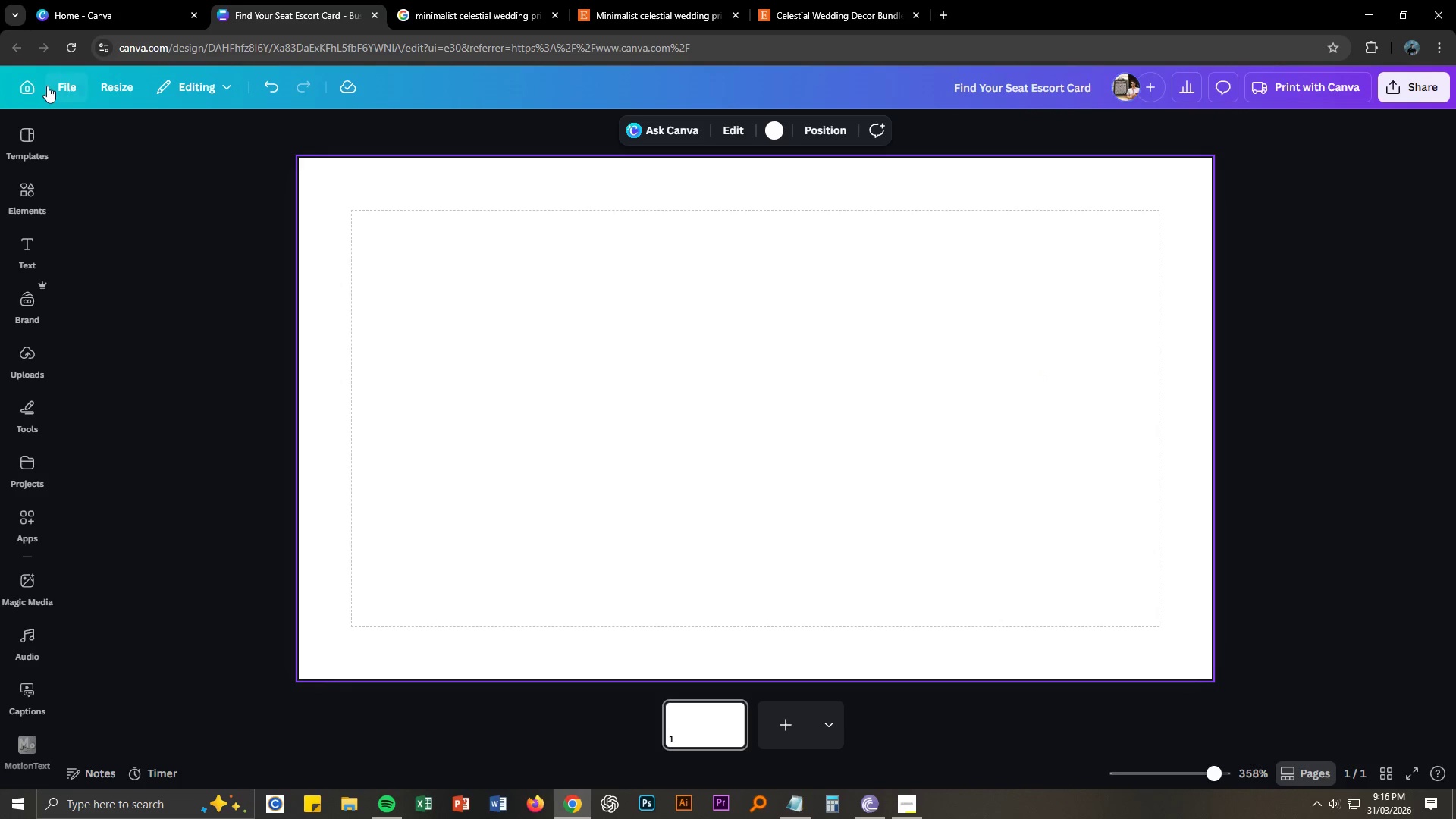 
left_click([75, 84])
 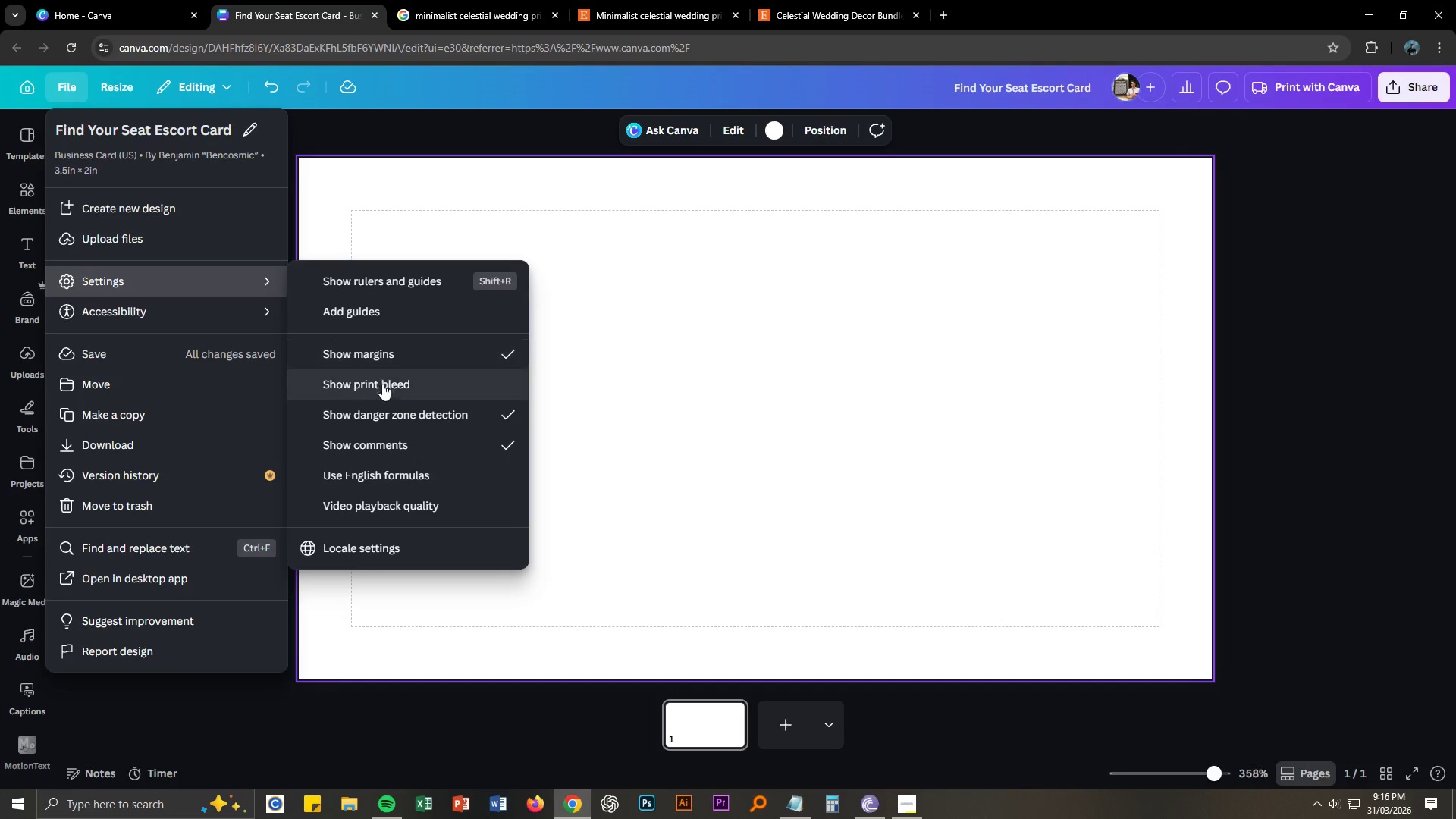 
left_click([376, 315])
 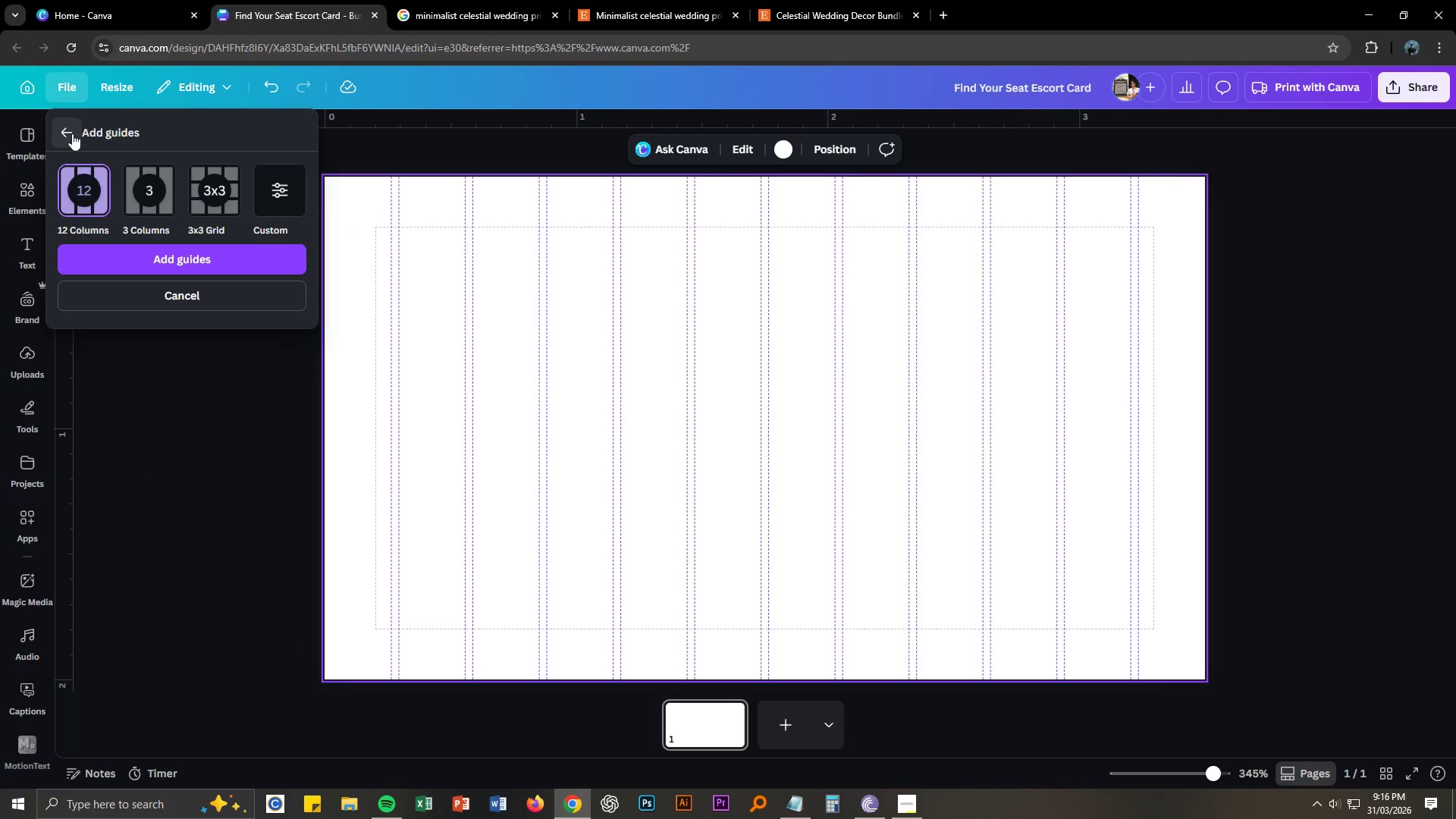 
double_click([71, 89])
 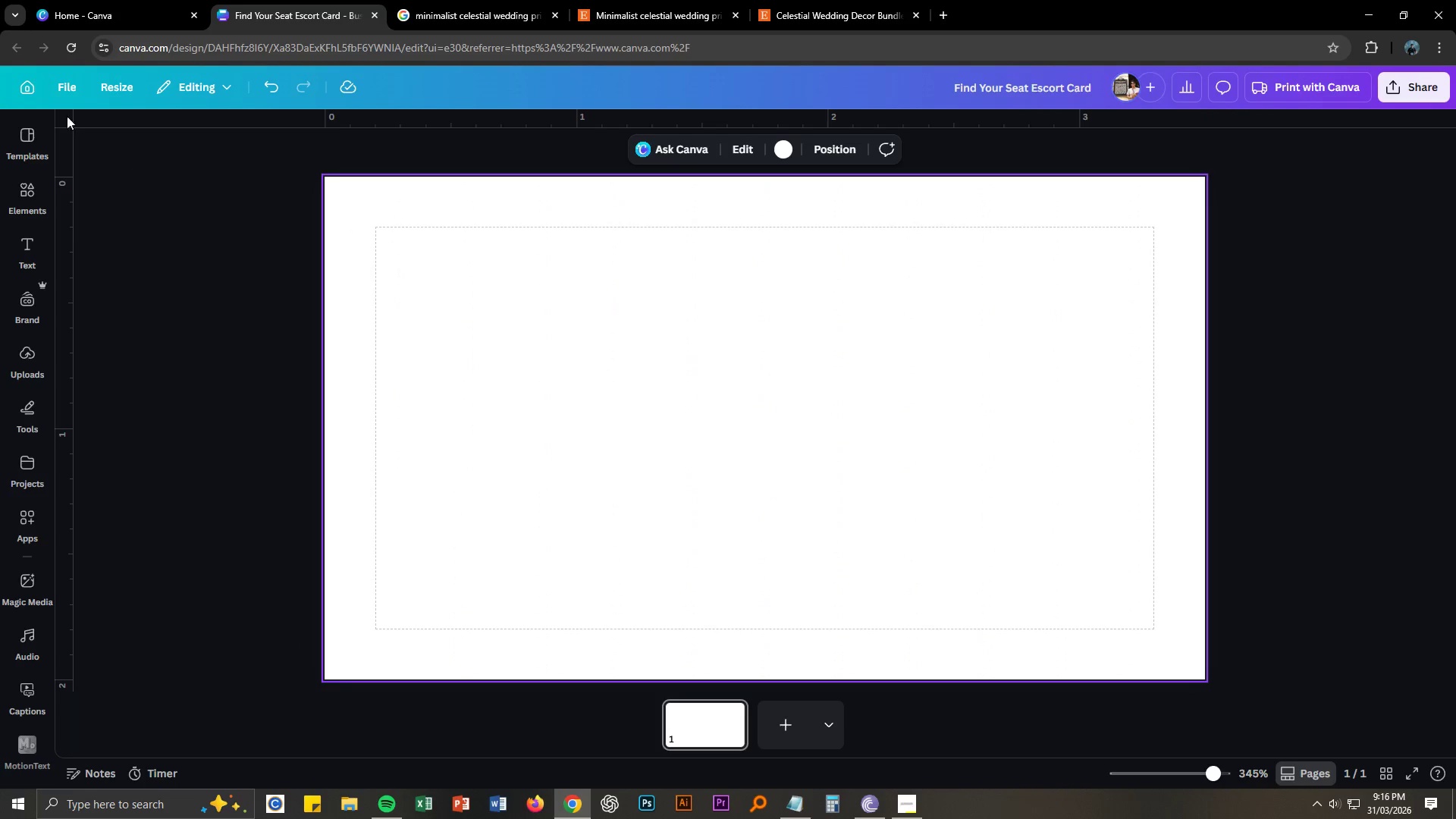 
left_click([61, 89])
 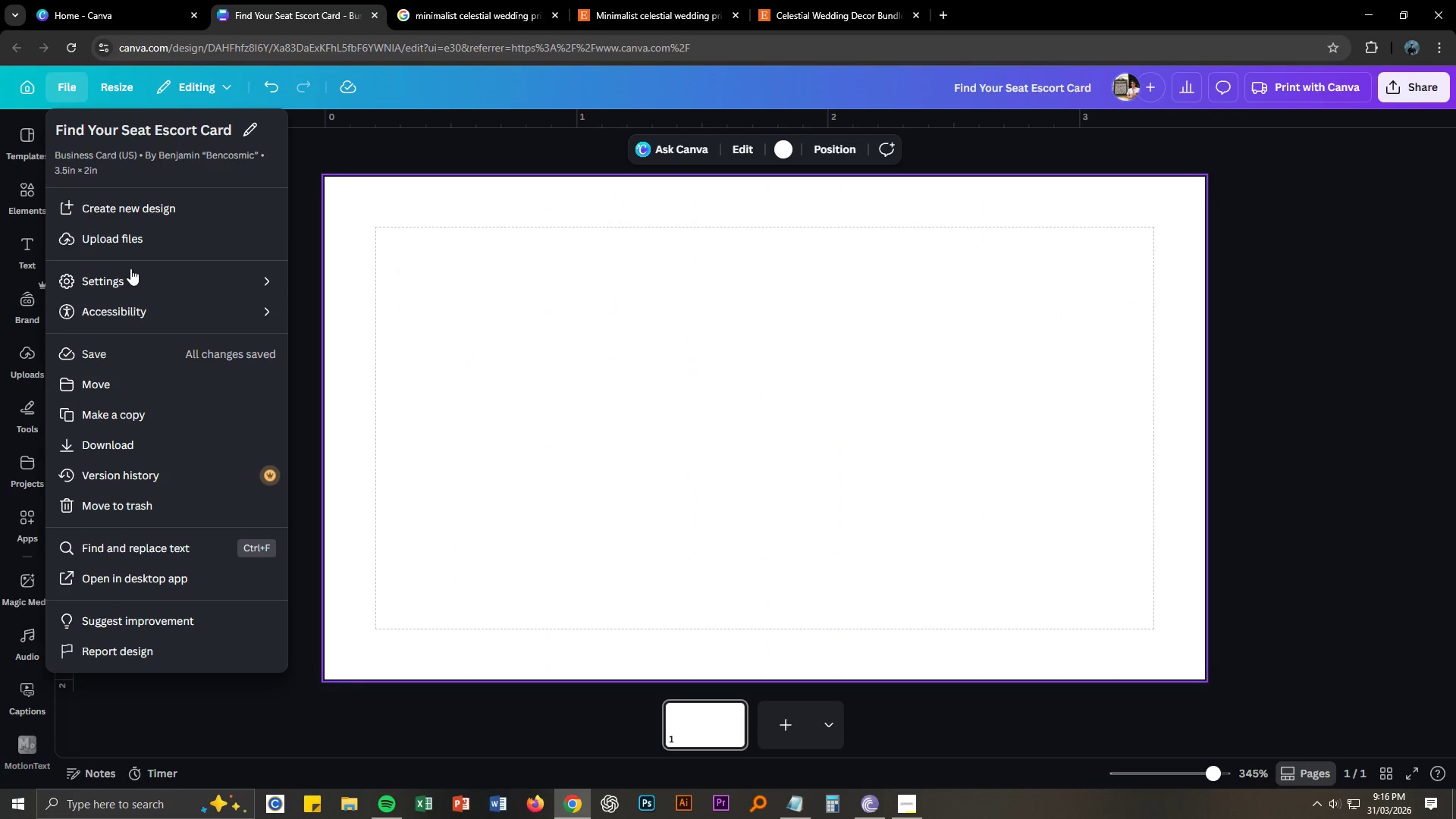 
left_click([138, 278])
 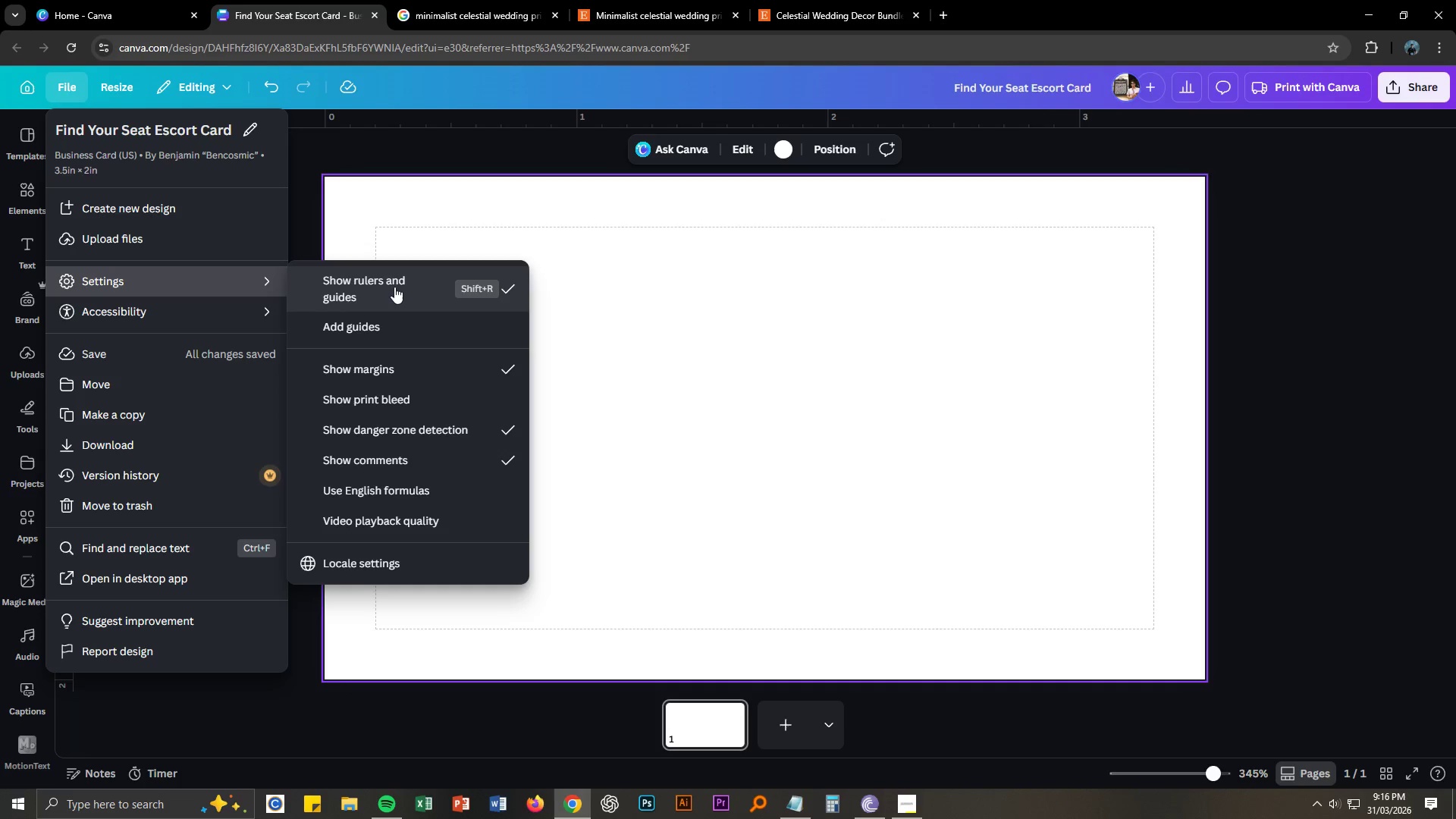 
wait(7.97)
 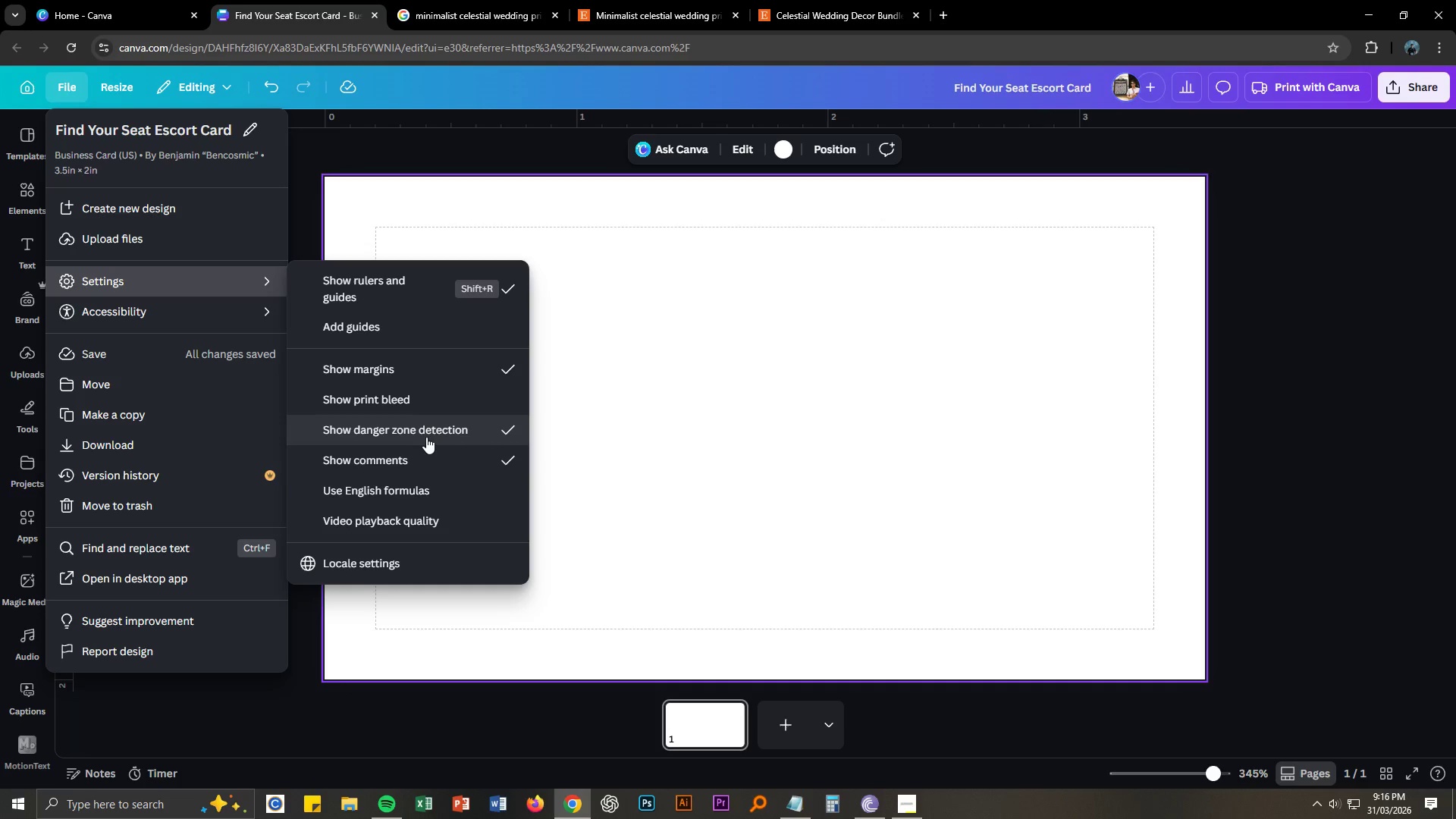 
left_click([394, 287])
 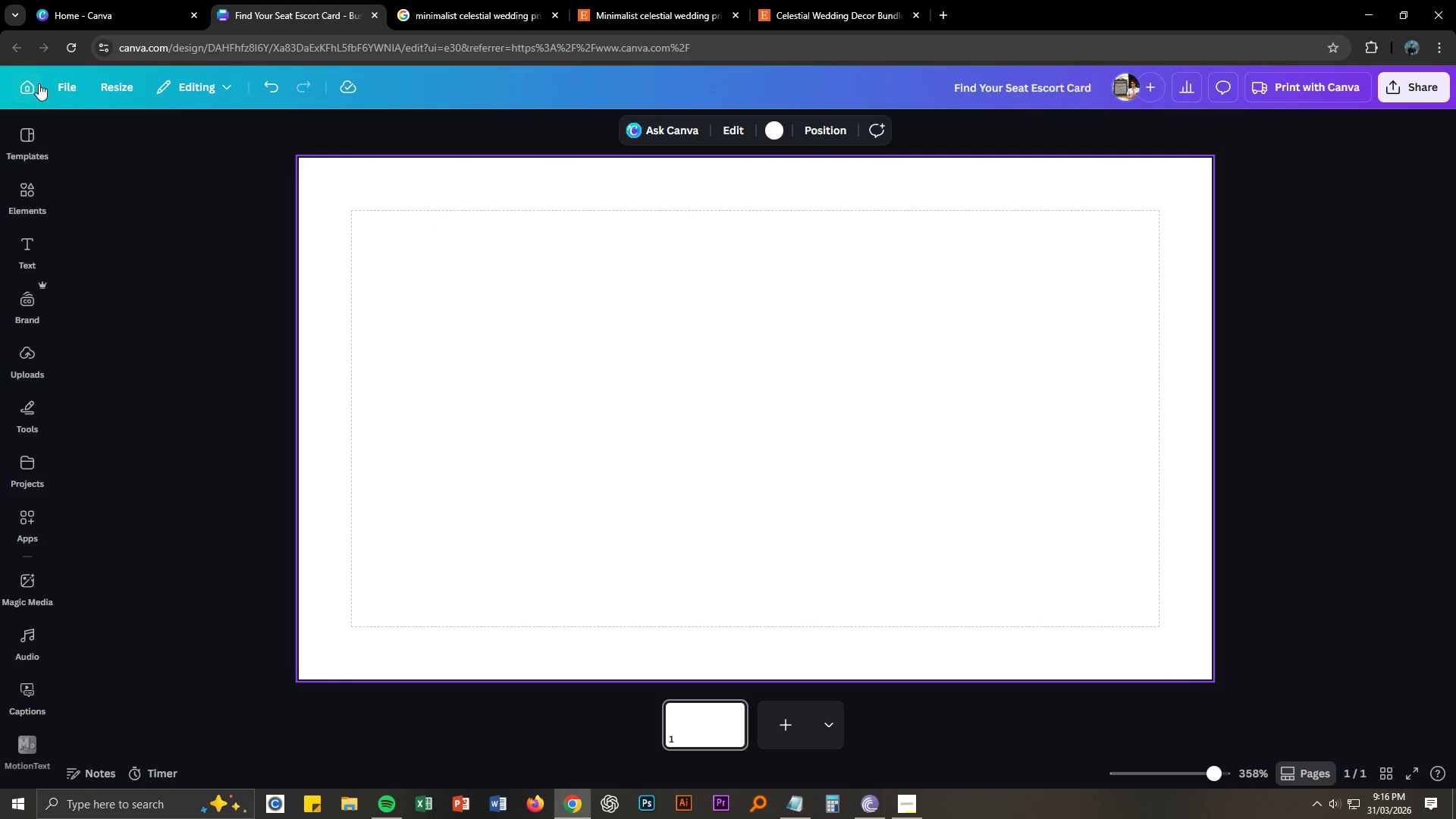 
left_click([55, 82])
 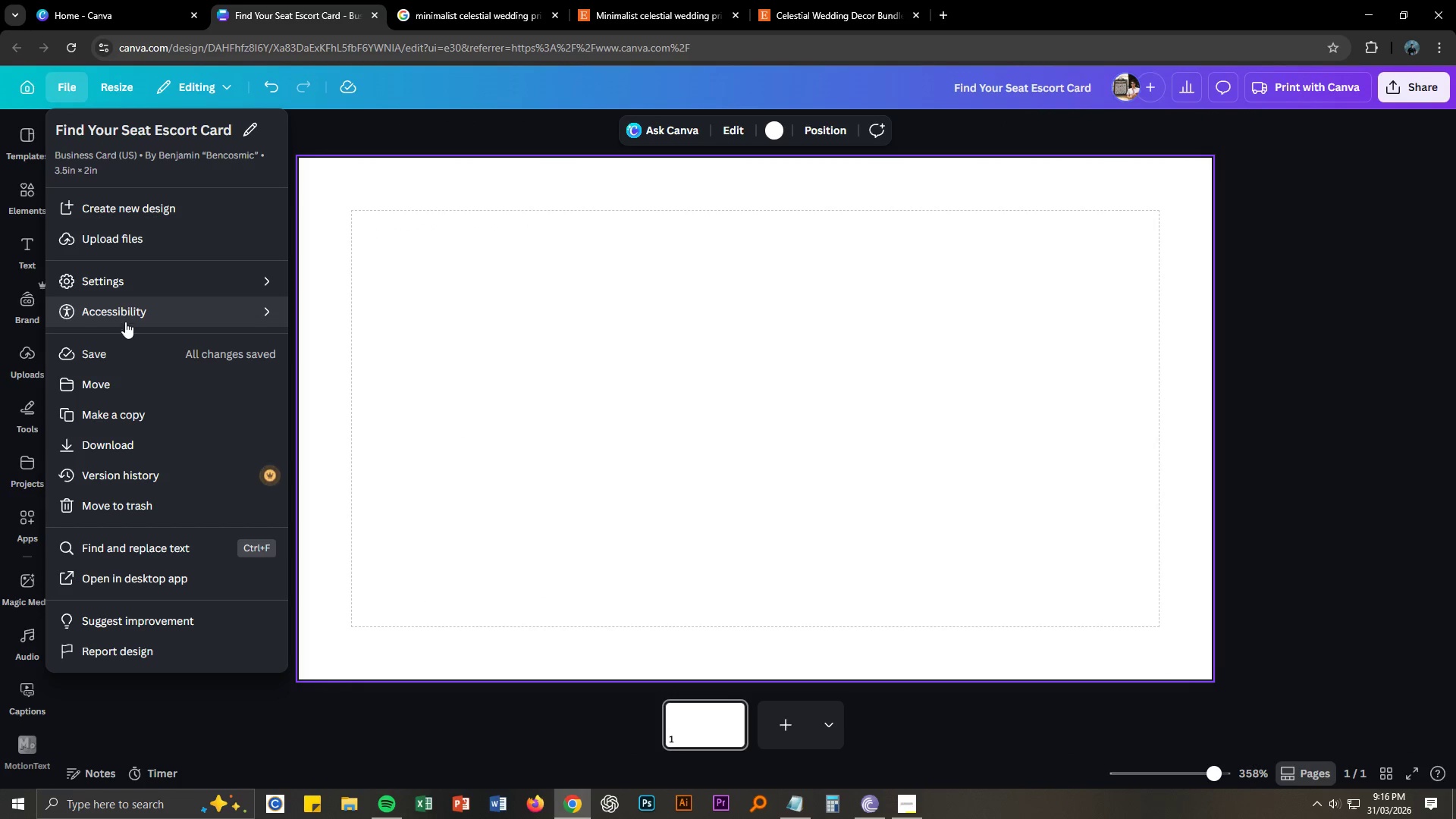 
left_click([136, 281])
 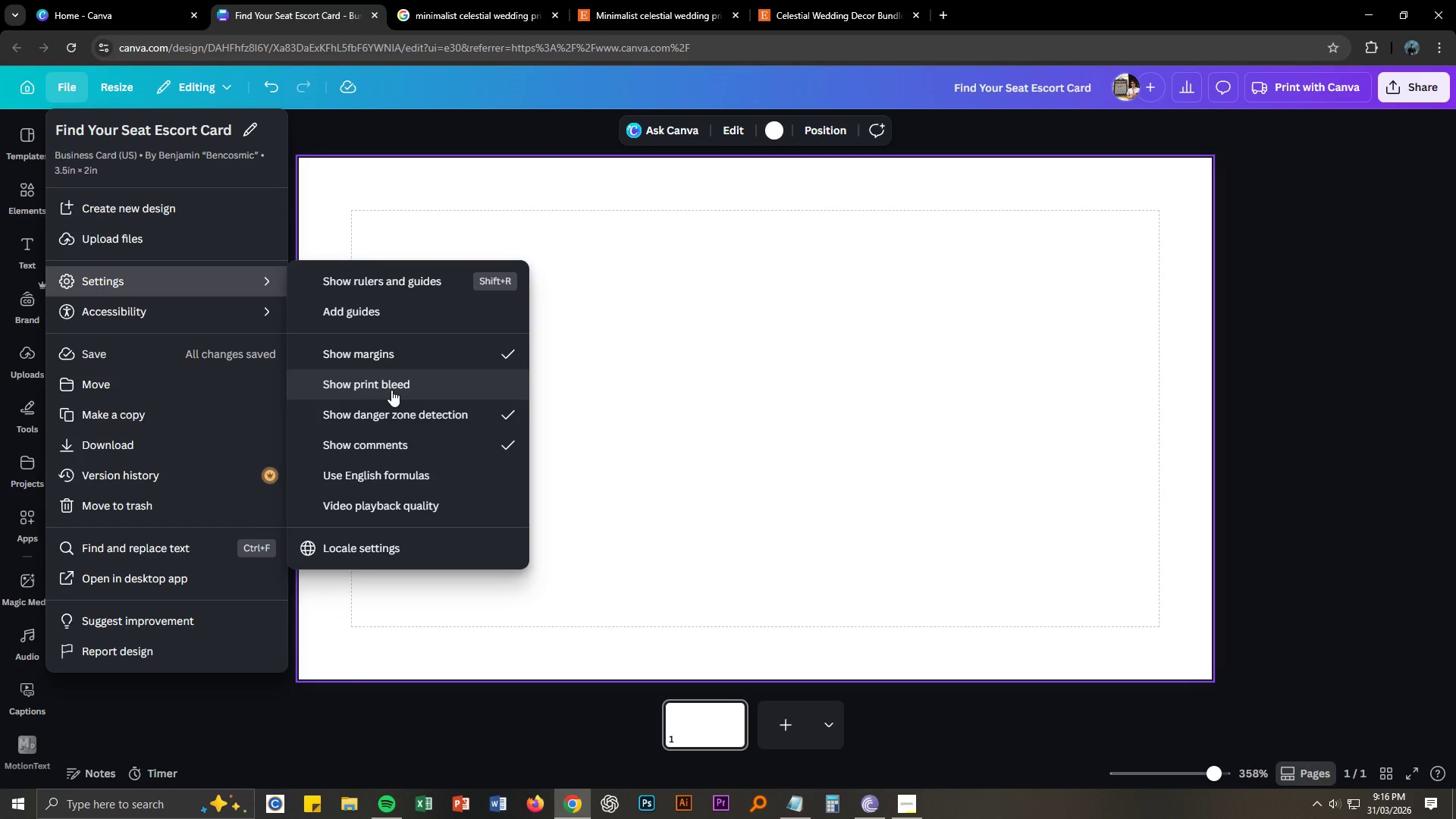 
left_click([405, 384])
 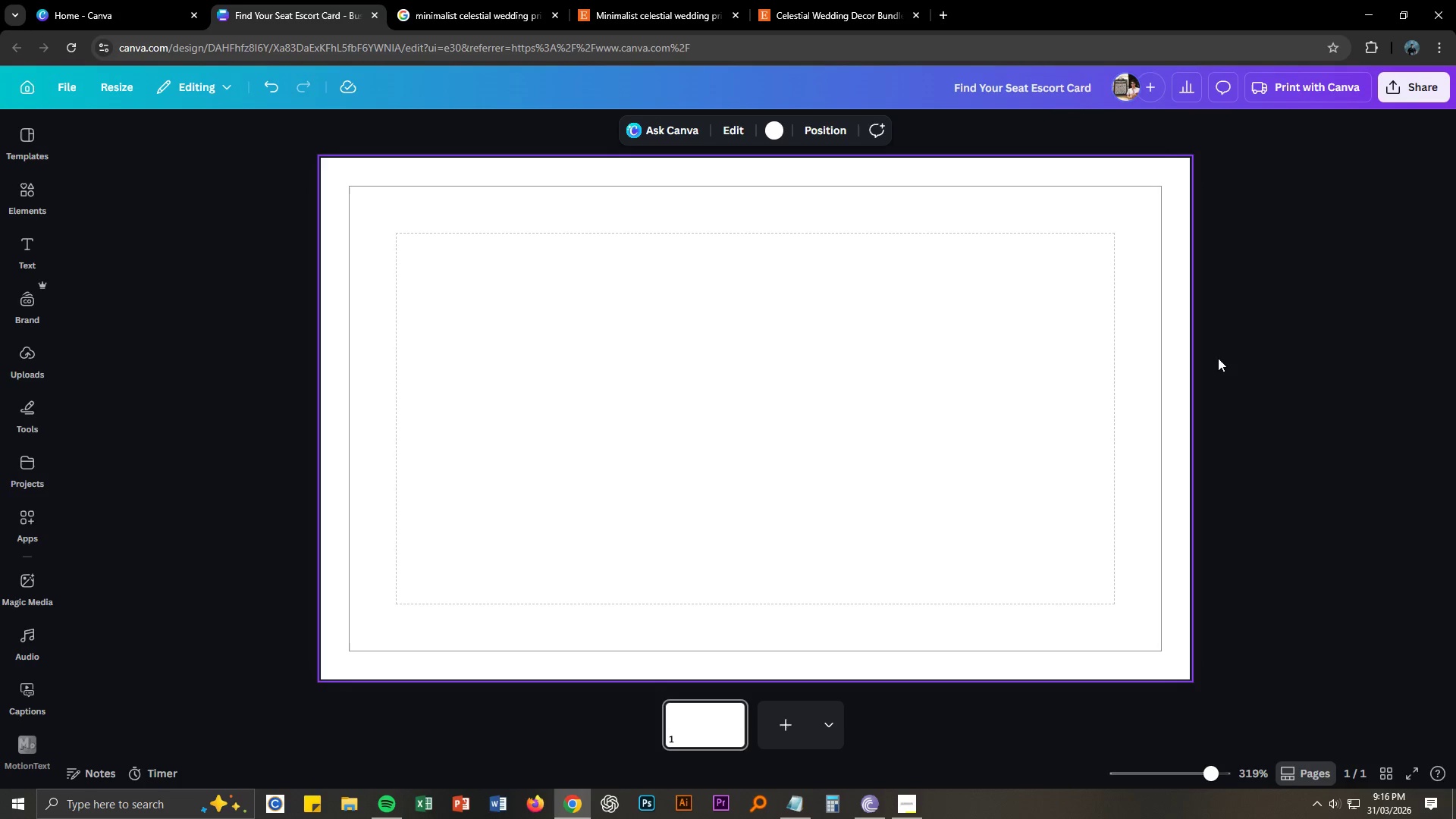 
left_click([1250, 366])
 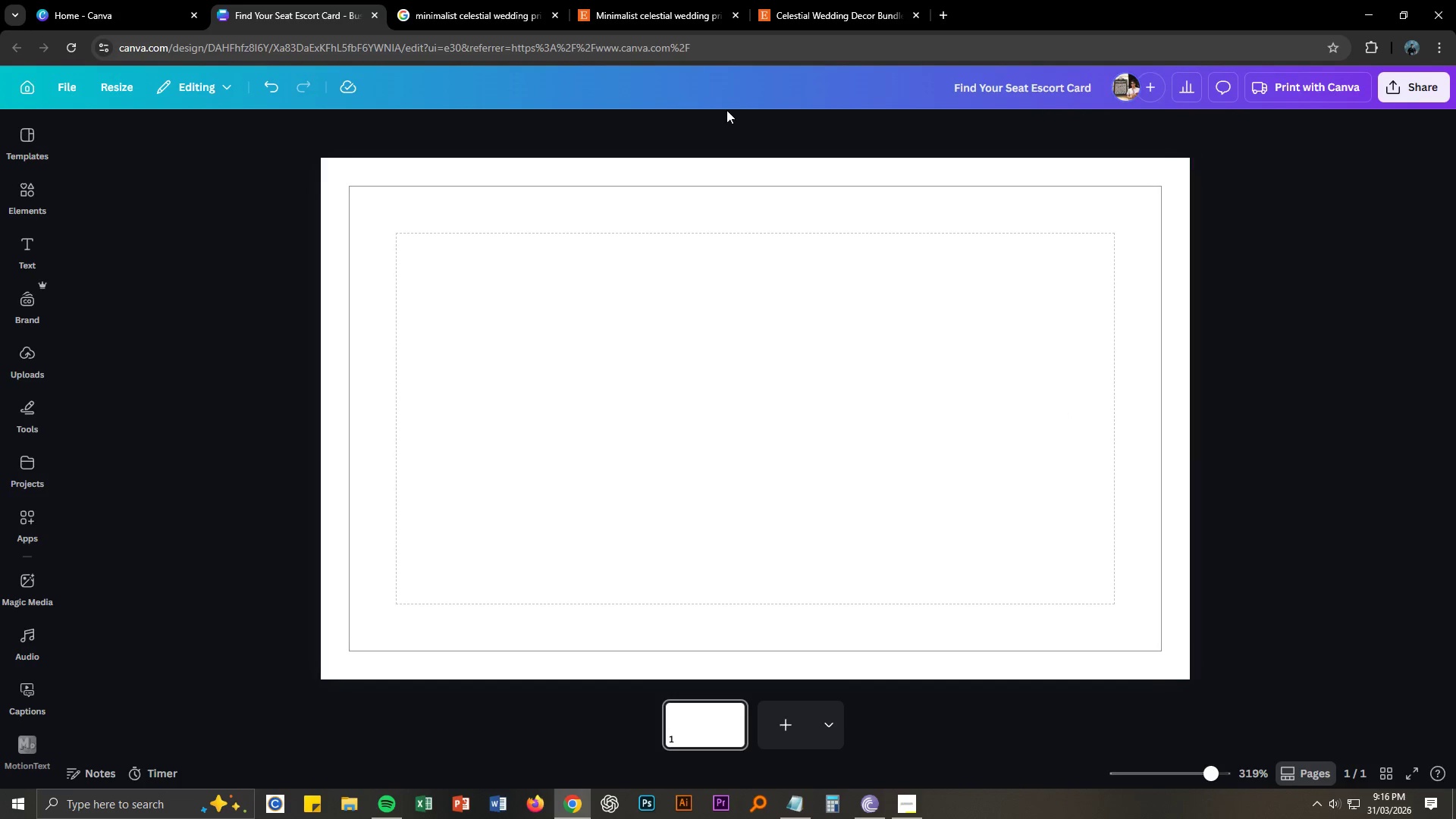 
left_click([657, 2])
 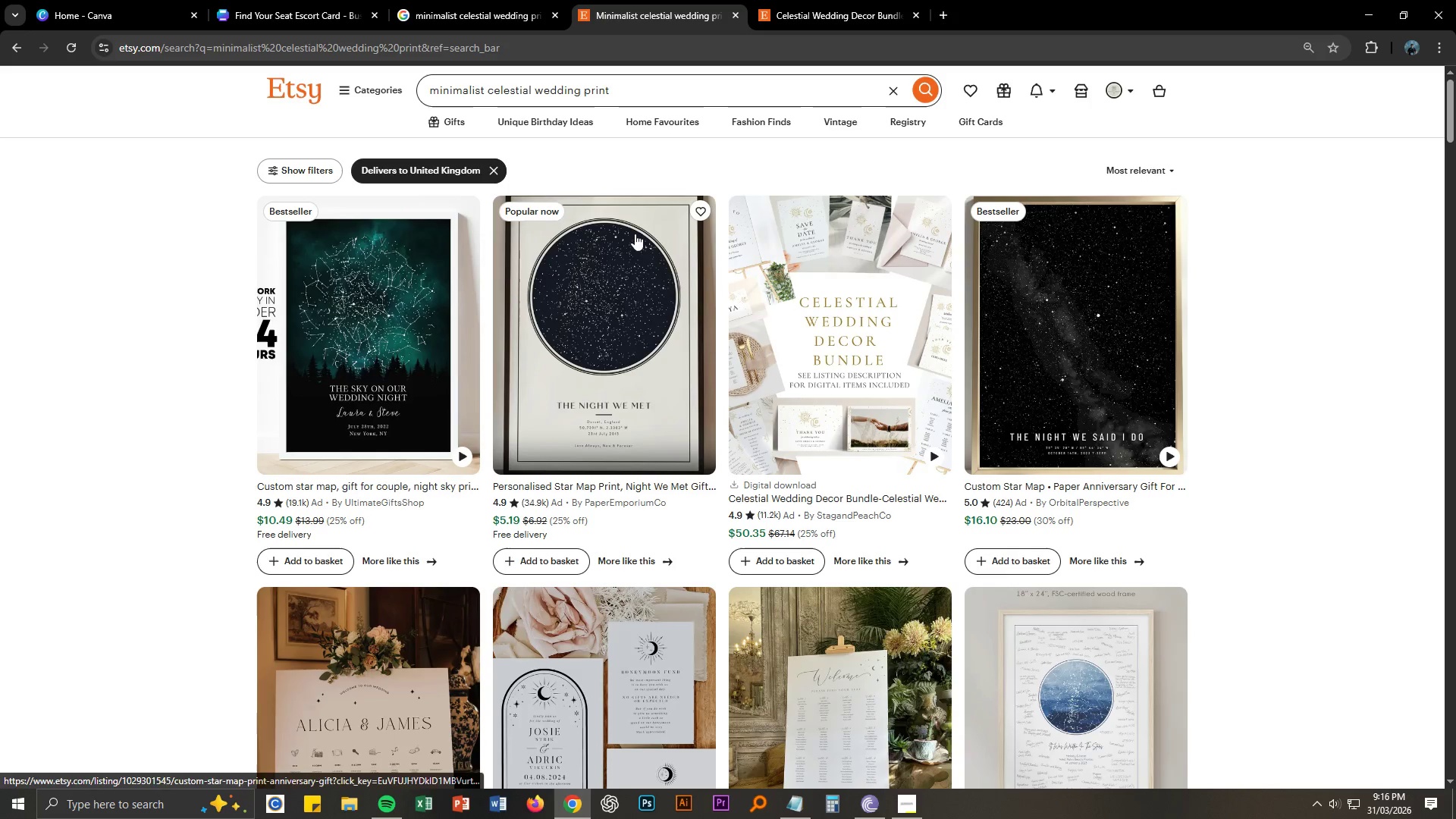 
left_click([831, 0])
 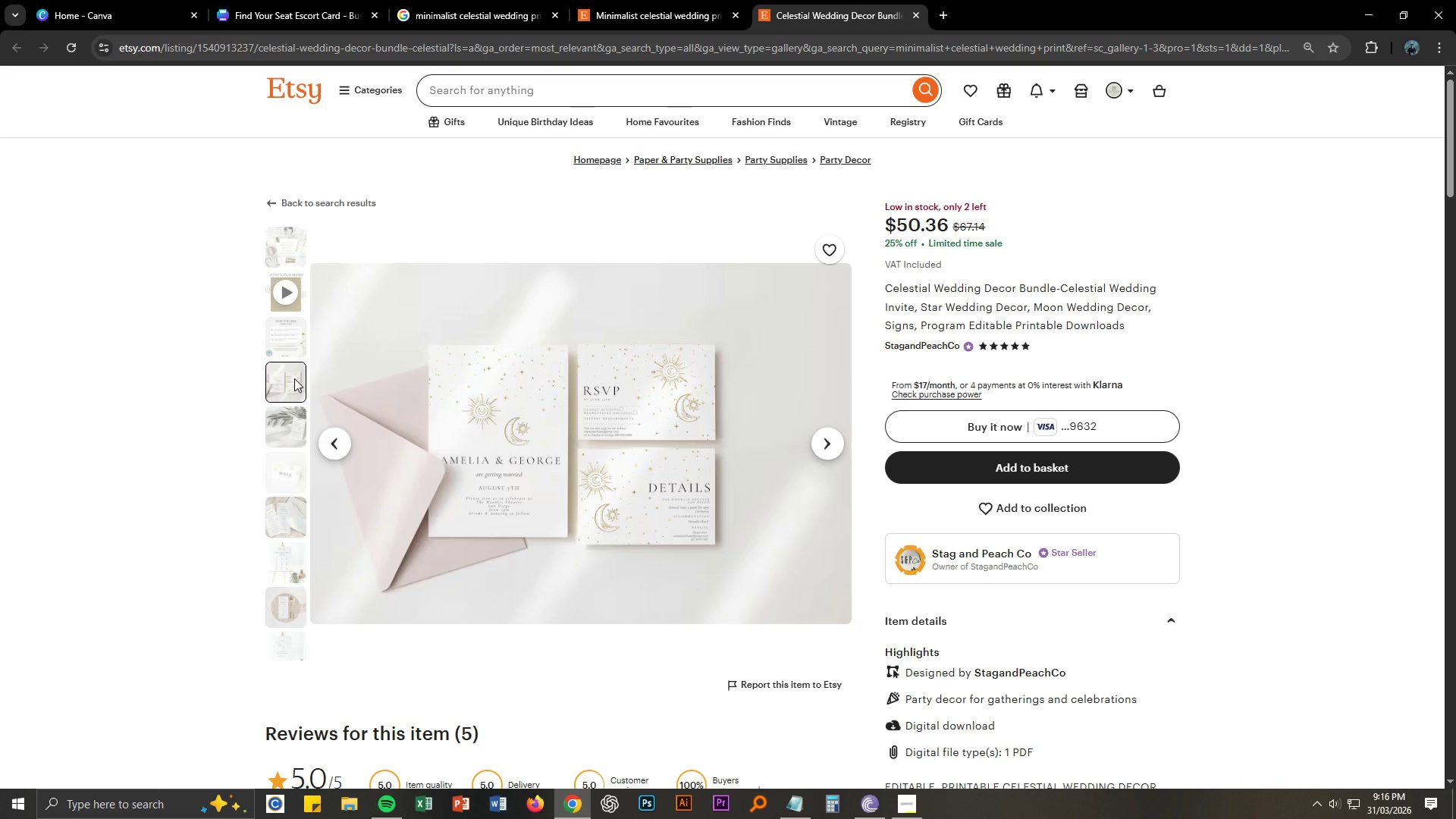 
wait(5.3)
 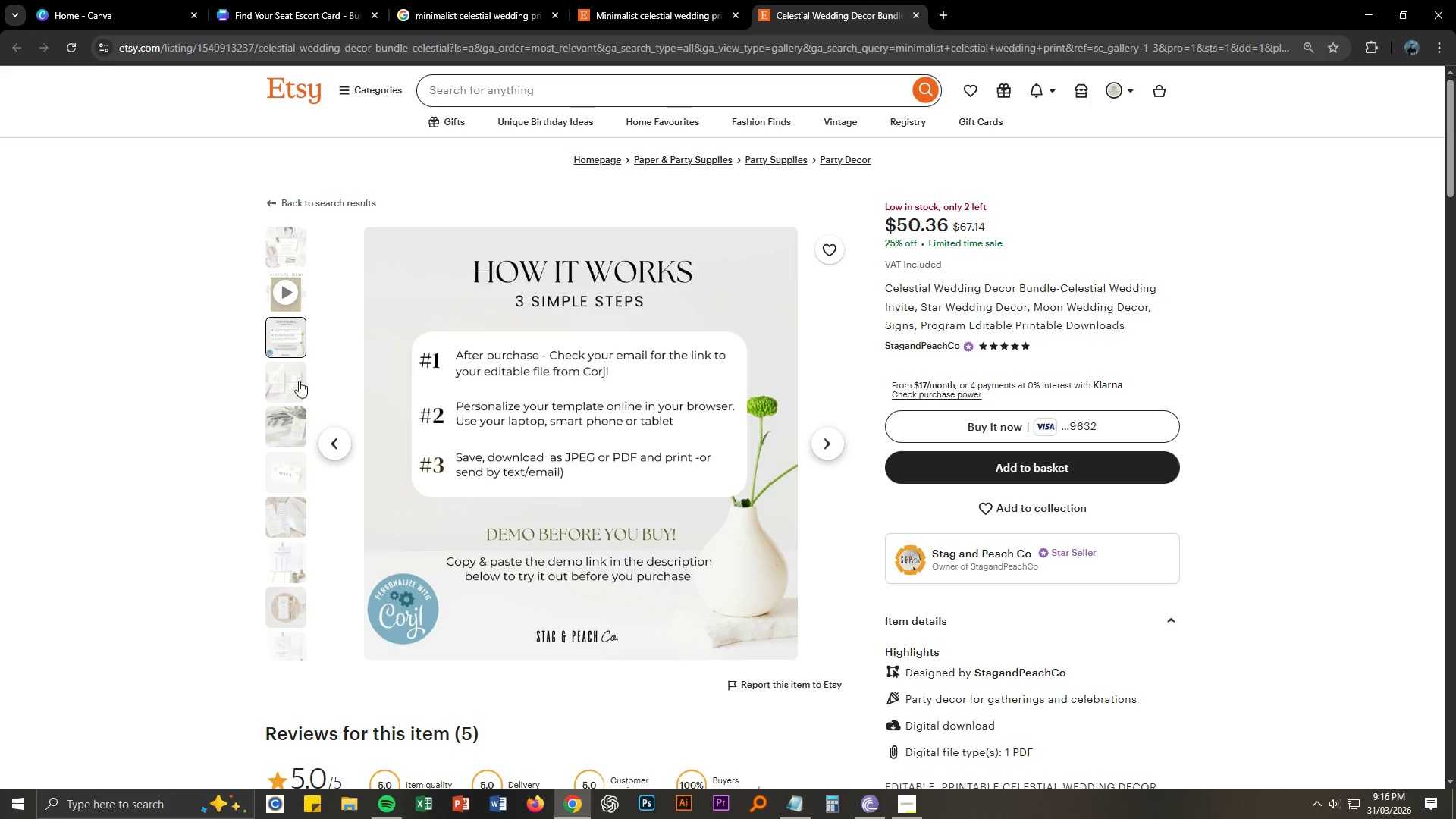 
left_click([296, 428])
 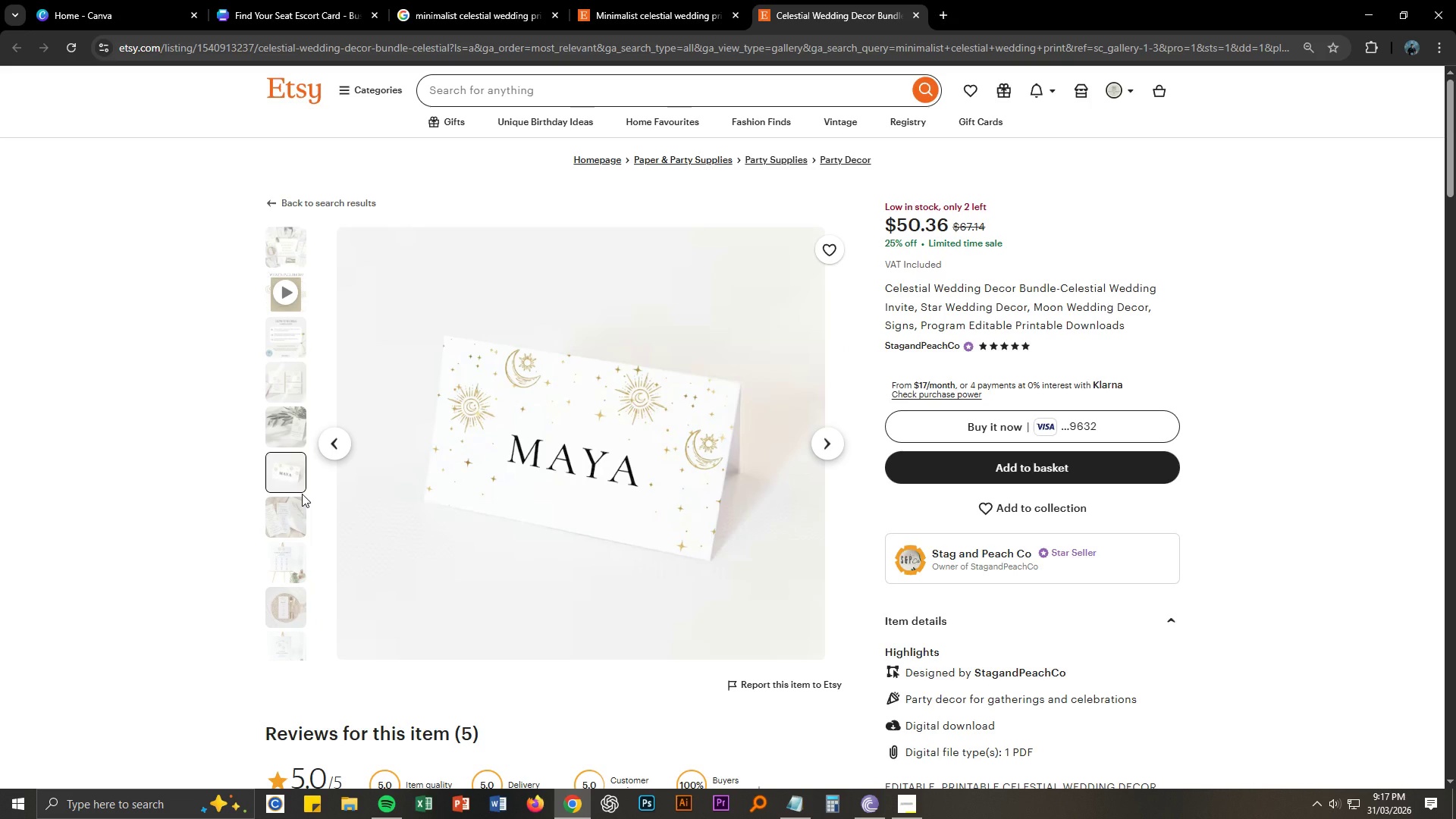 
wait(12.83)
 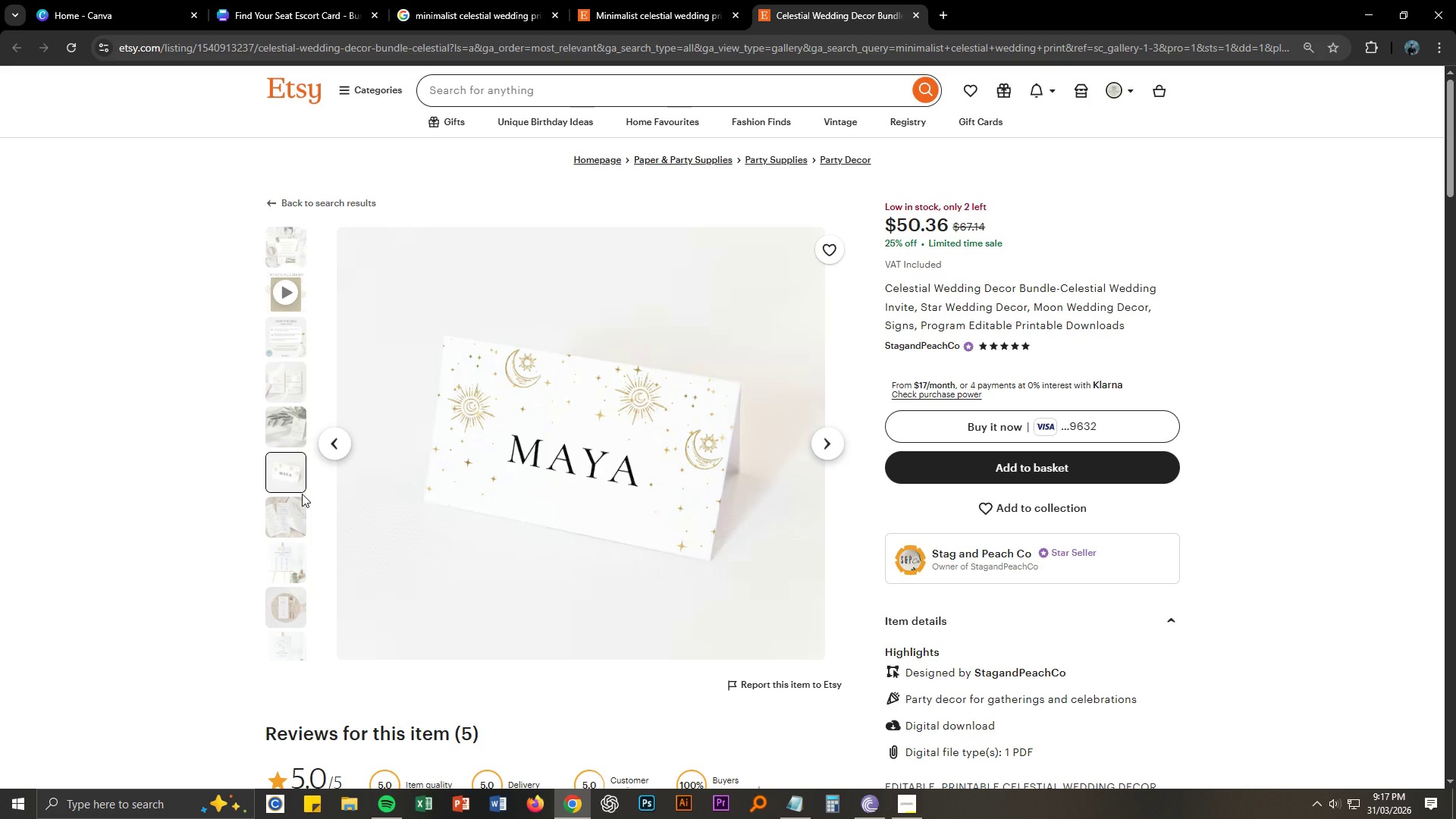 
scroll: coordinate [1014, 547], scroll_direction: down, amount: 2.0
 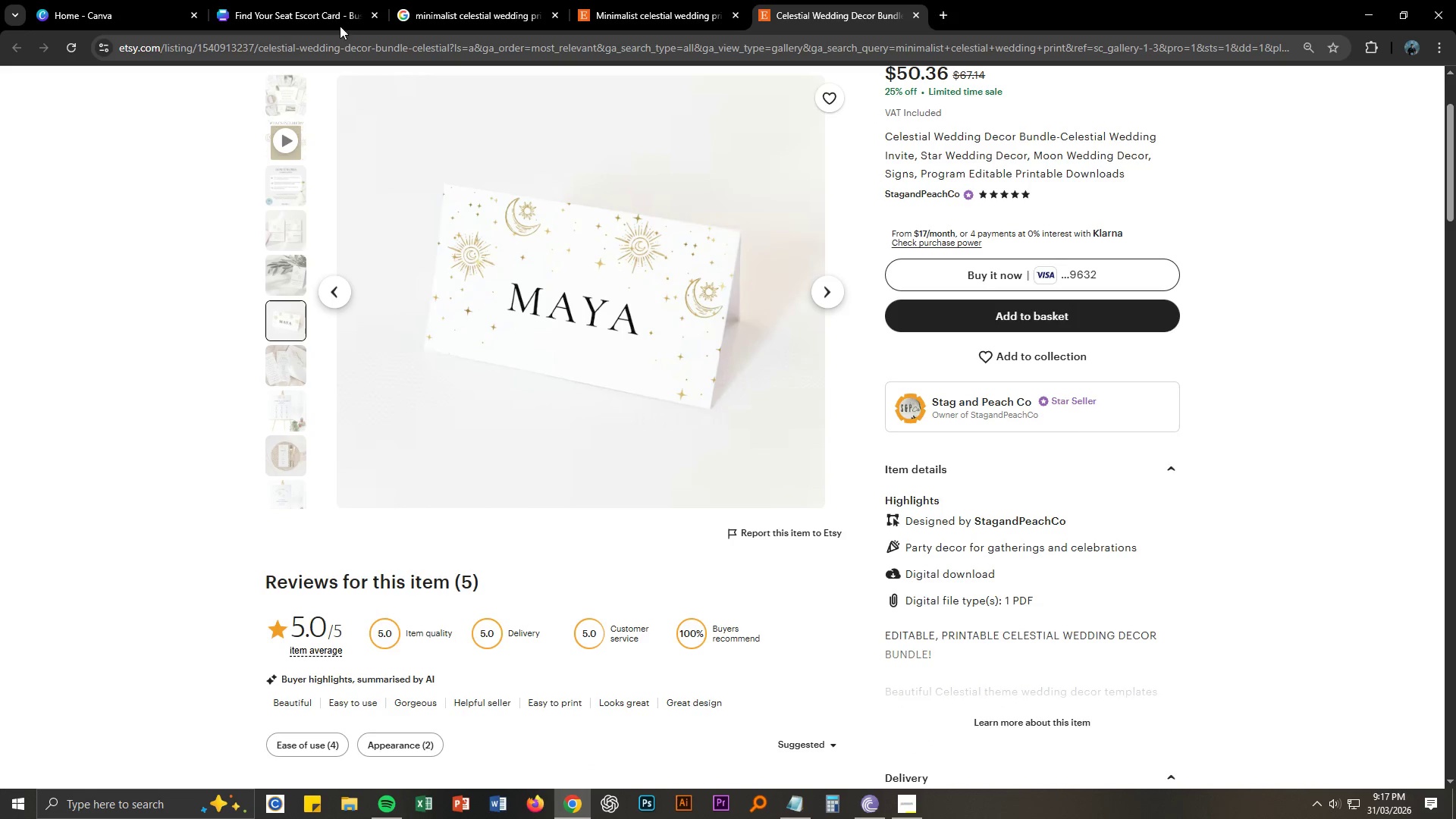 
left_click([315, 0])
 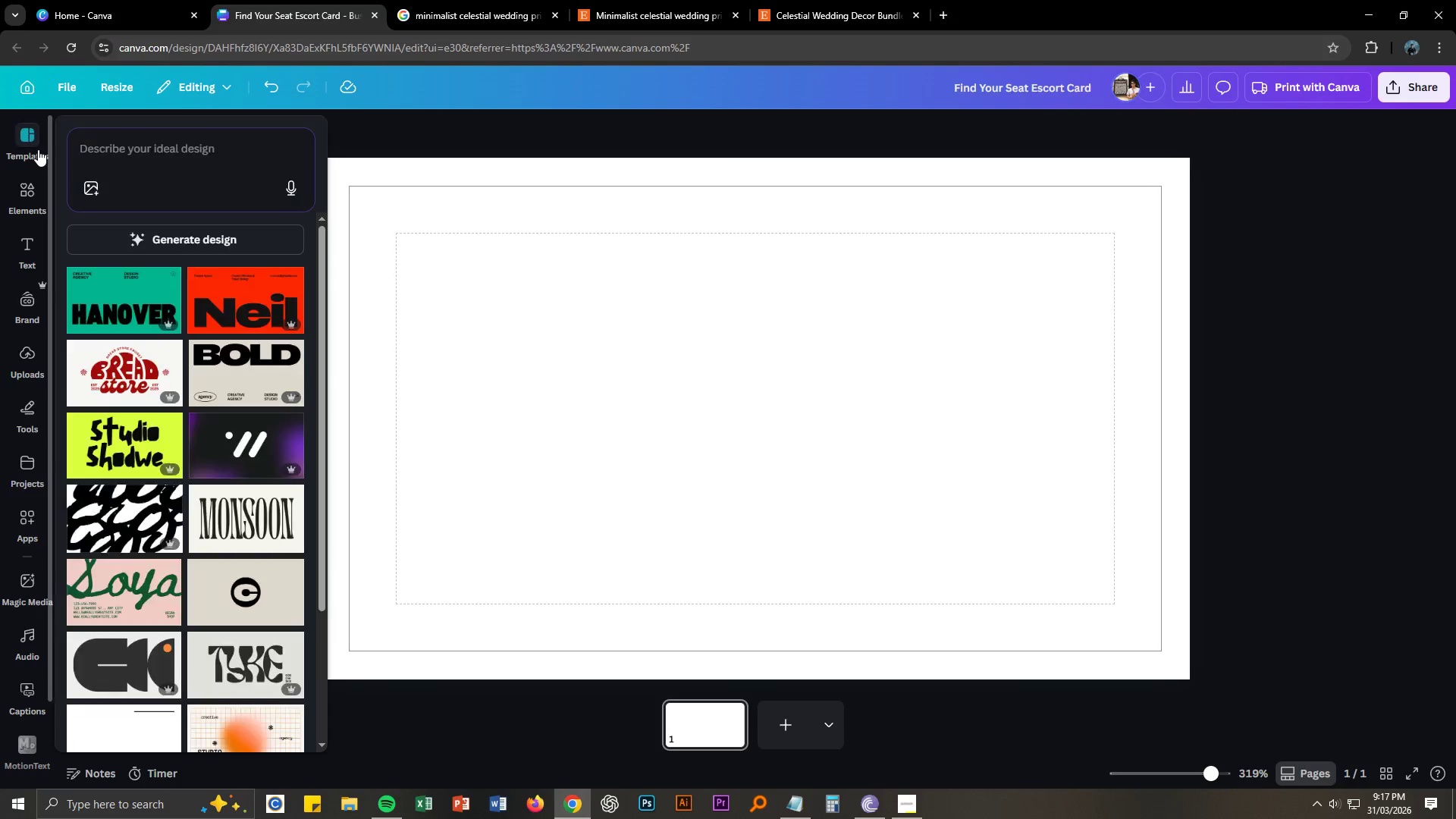 
left_click([38, 149])
 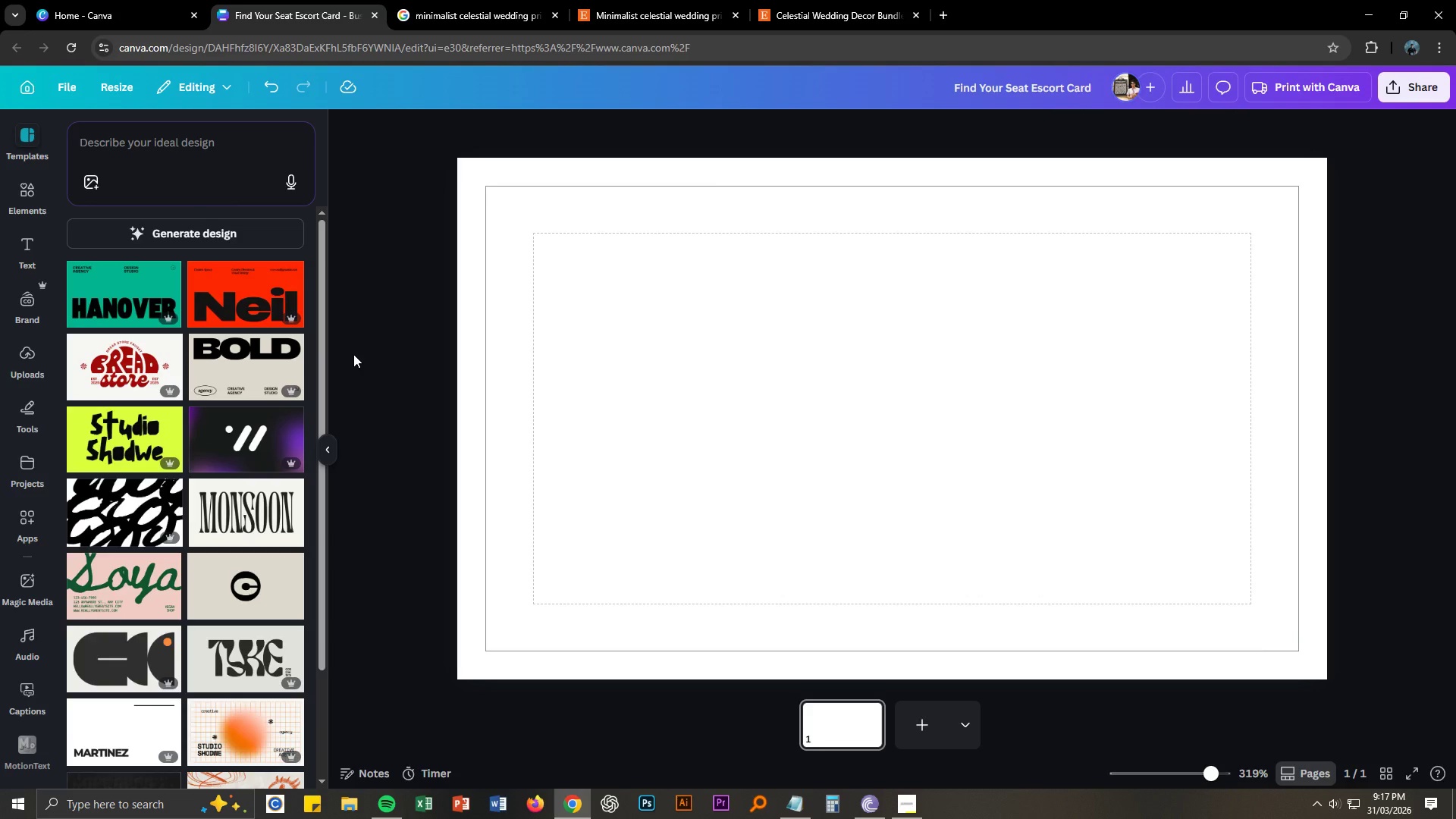 
left_click([774, 0])
 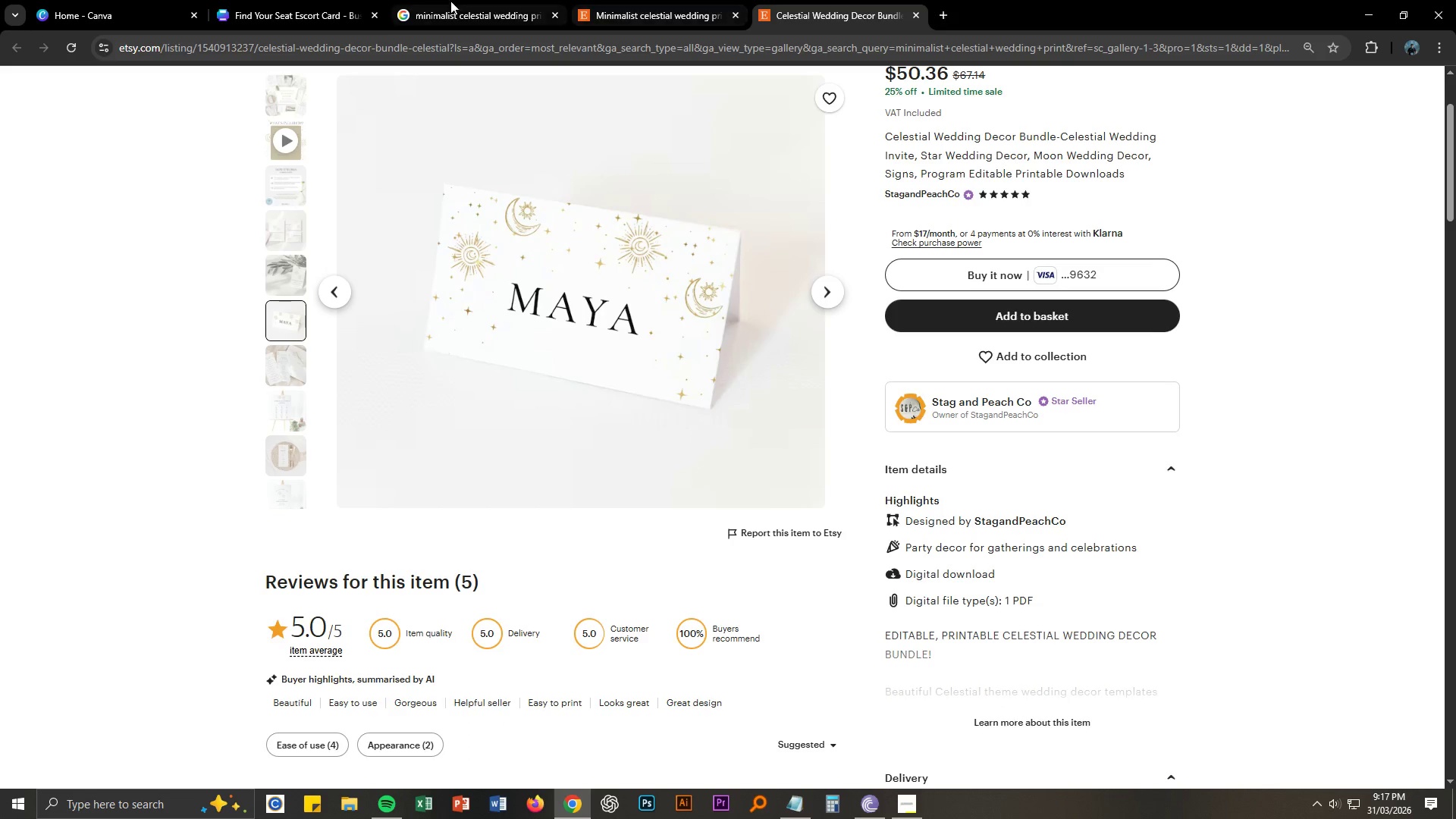 
left_click([247, 0])
 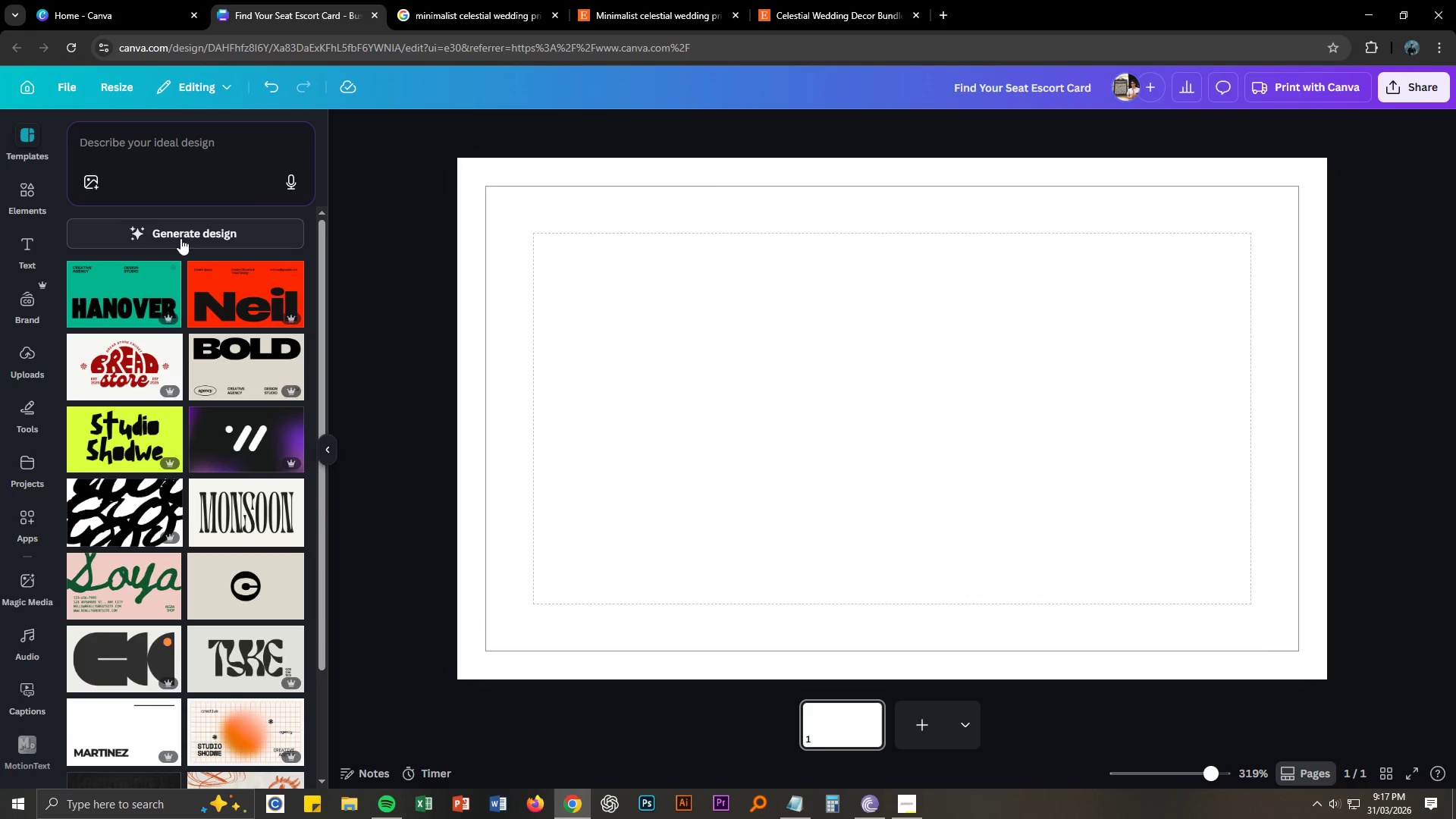 
left_click([171, 150])
 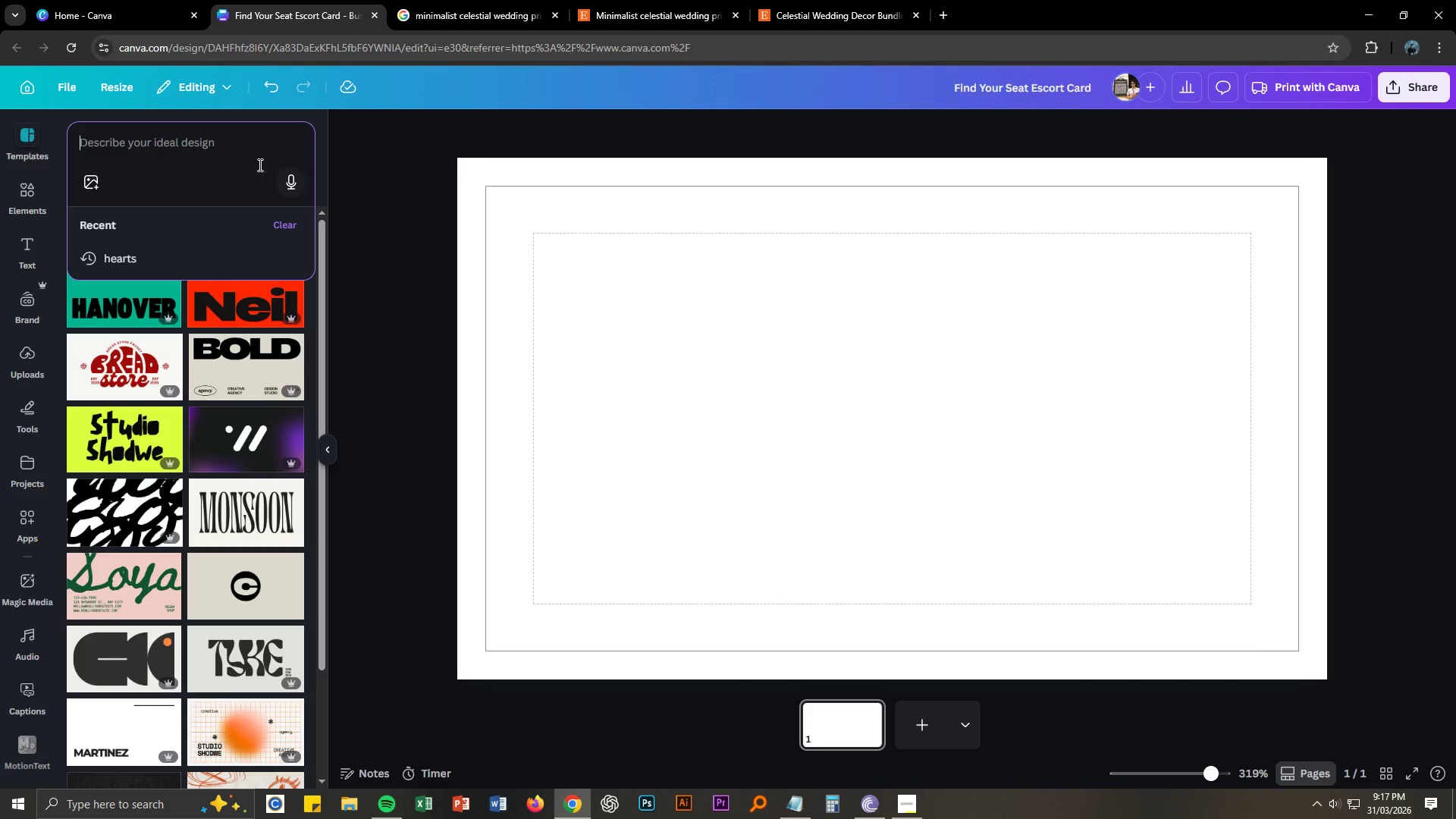 
type(celsti)
key(Backspace)
key(Backspace)
key(Backspace)
type(es)
 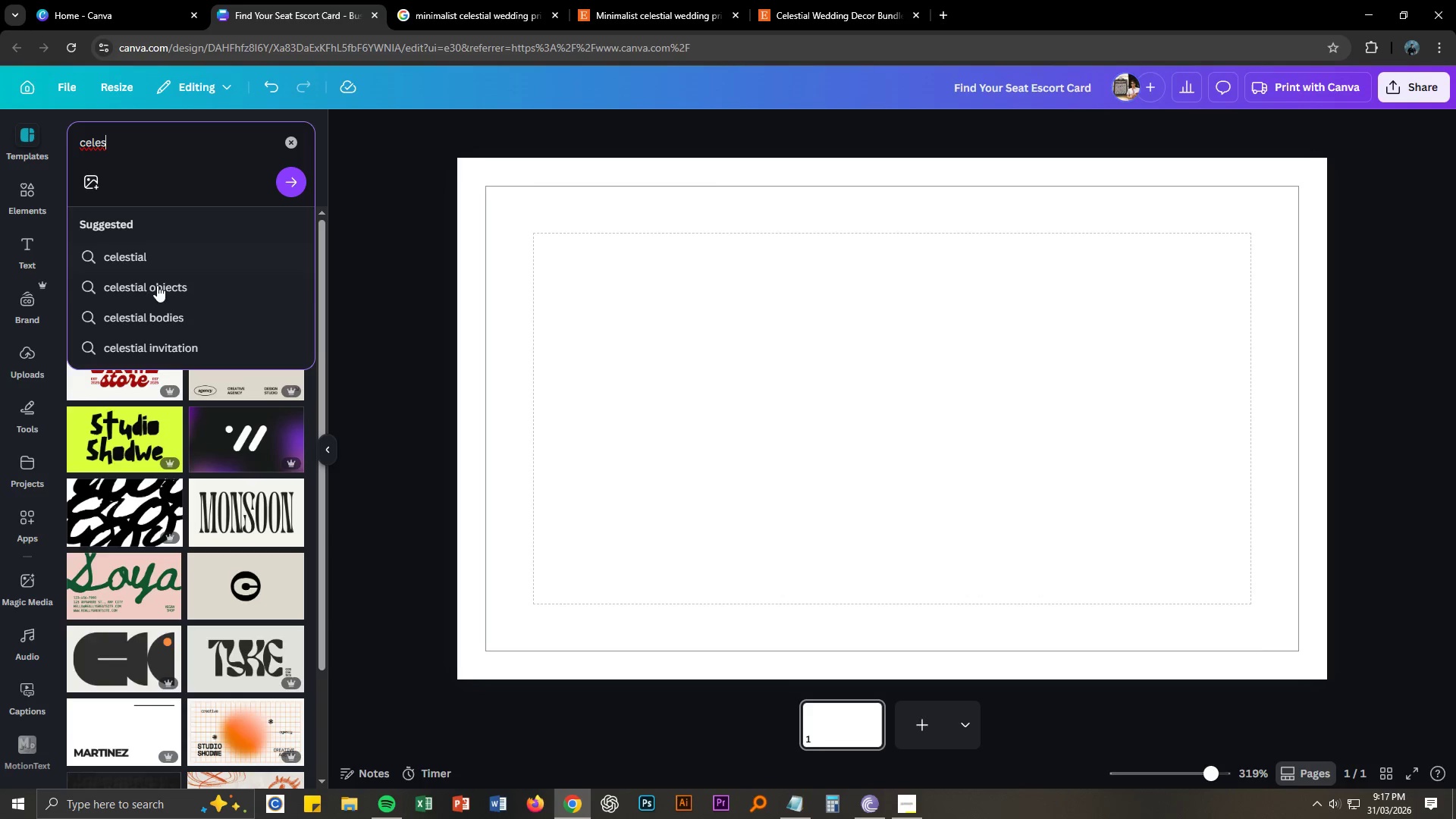 
left_click([155, 290])
 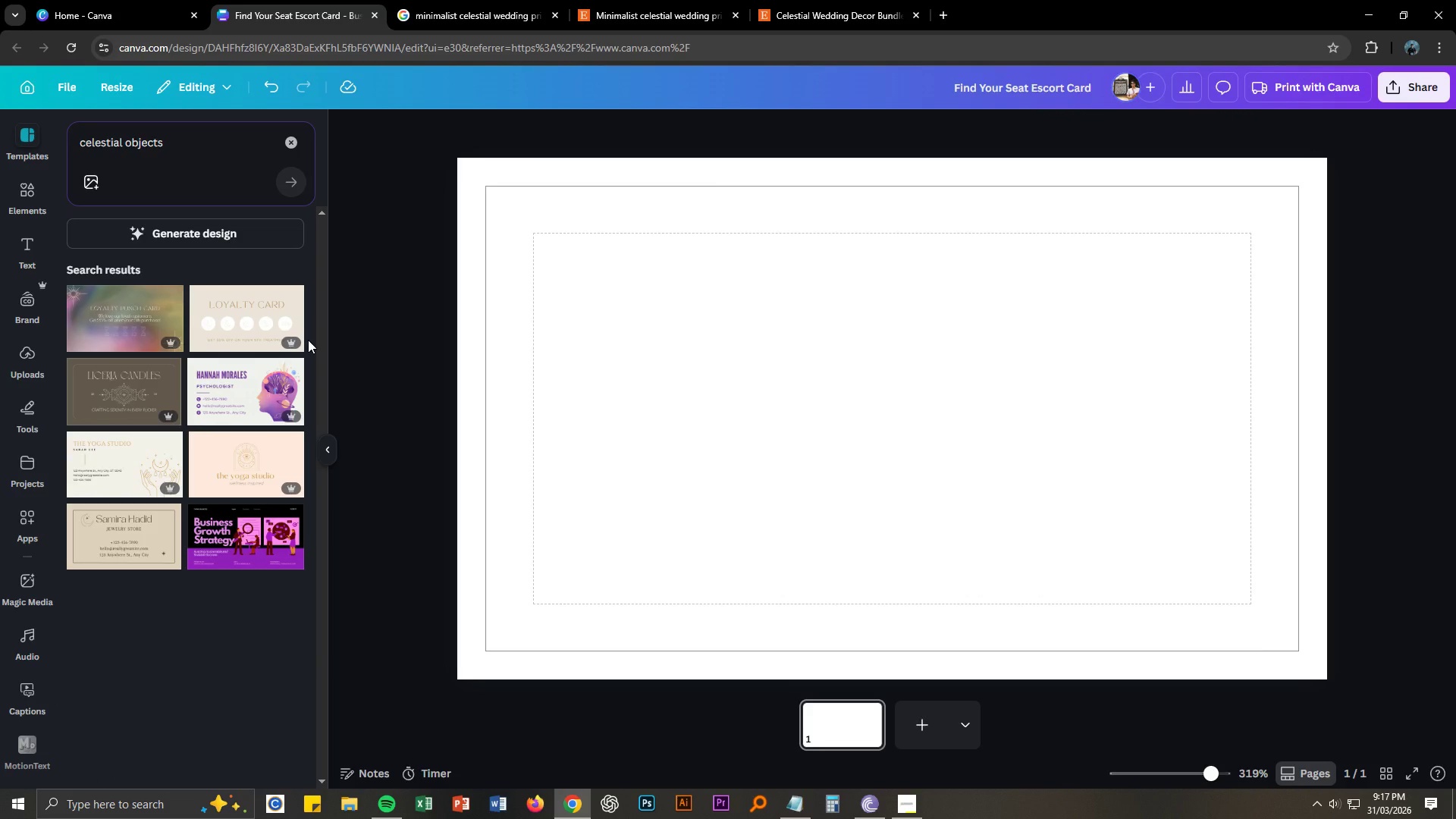 
wait(6.81)
 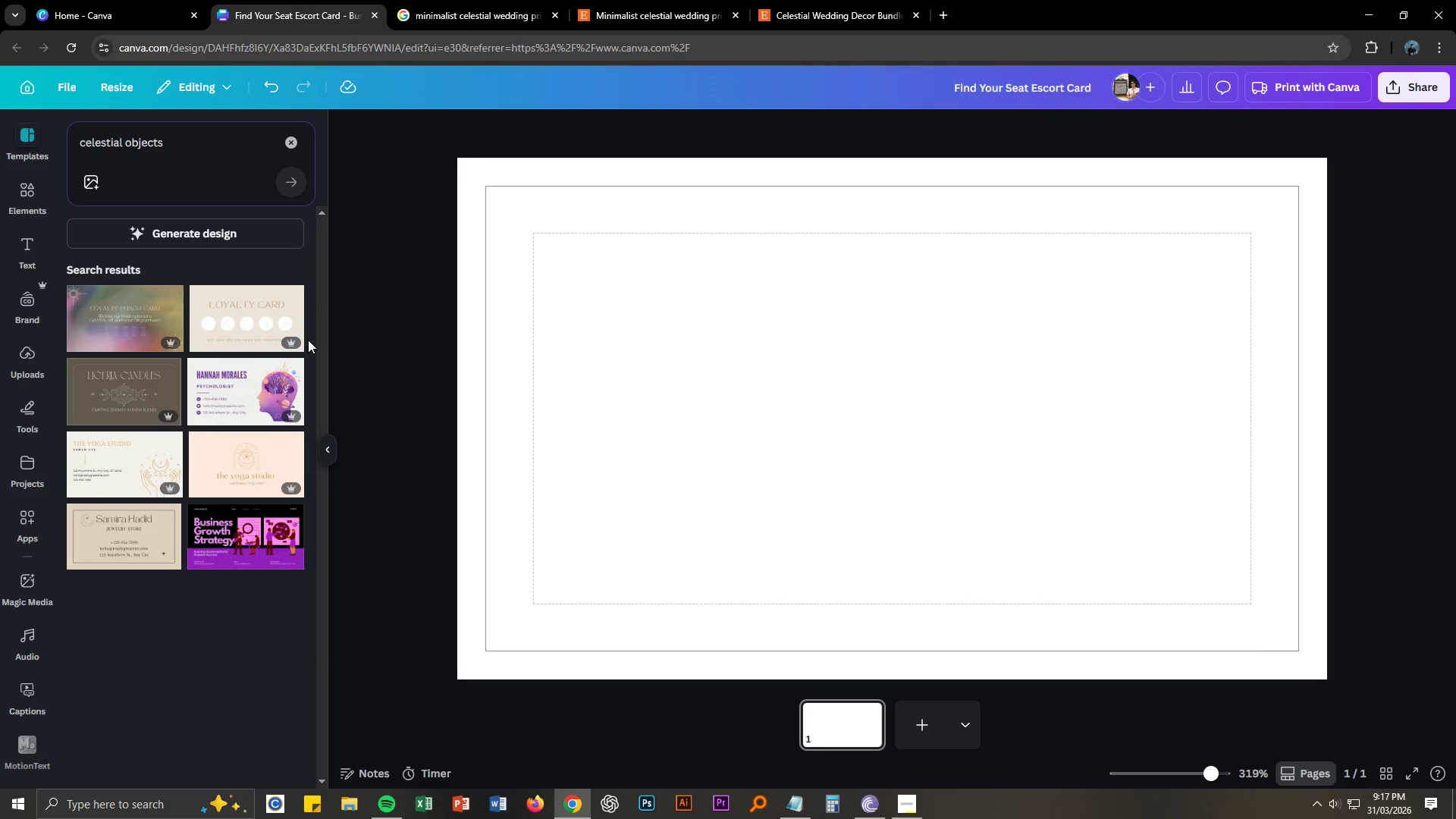 
left_click([39, 190])
 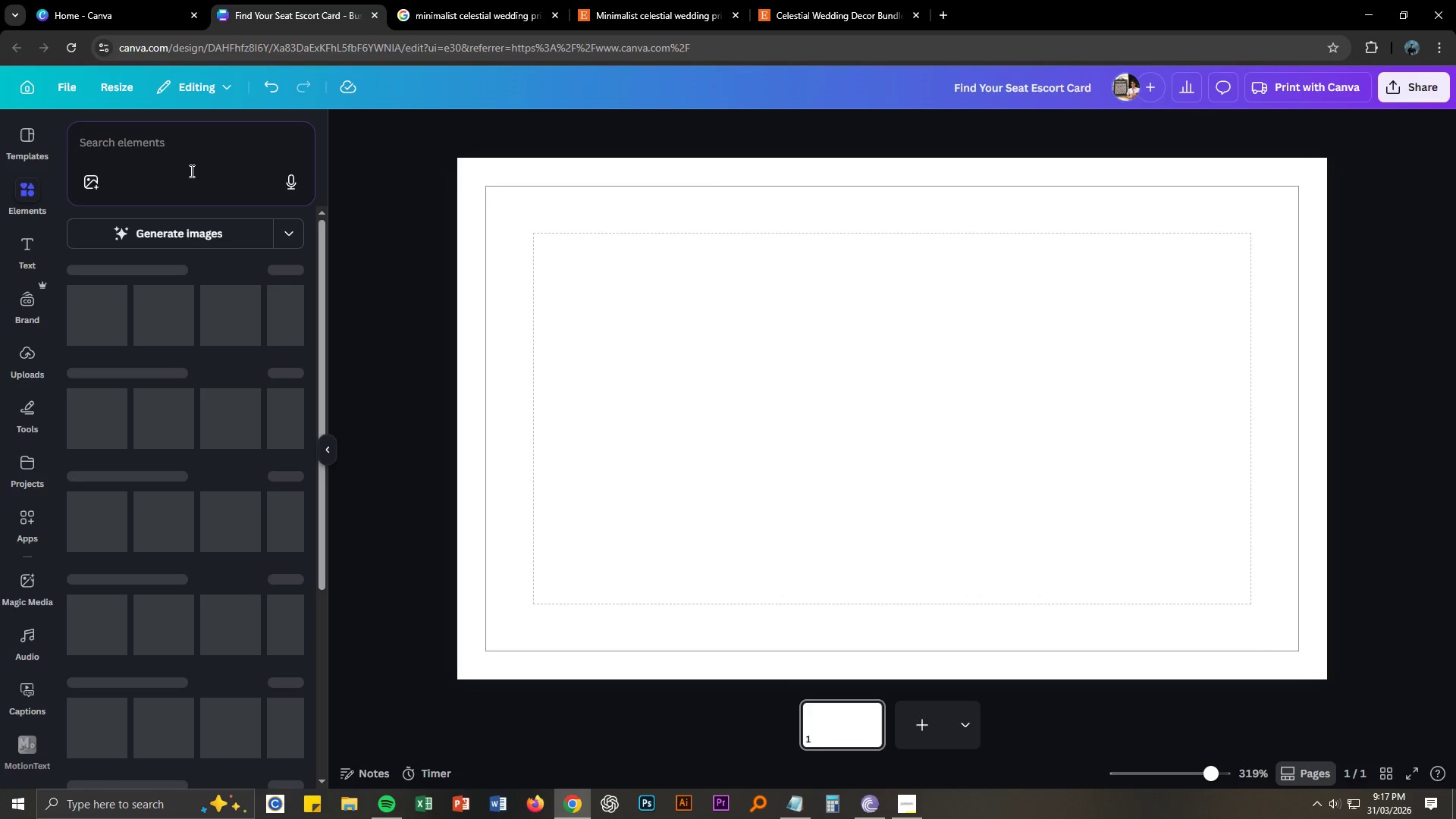 
left_click([188, 140])
 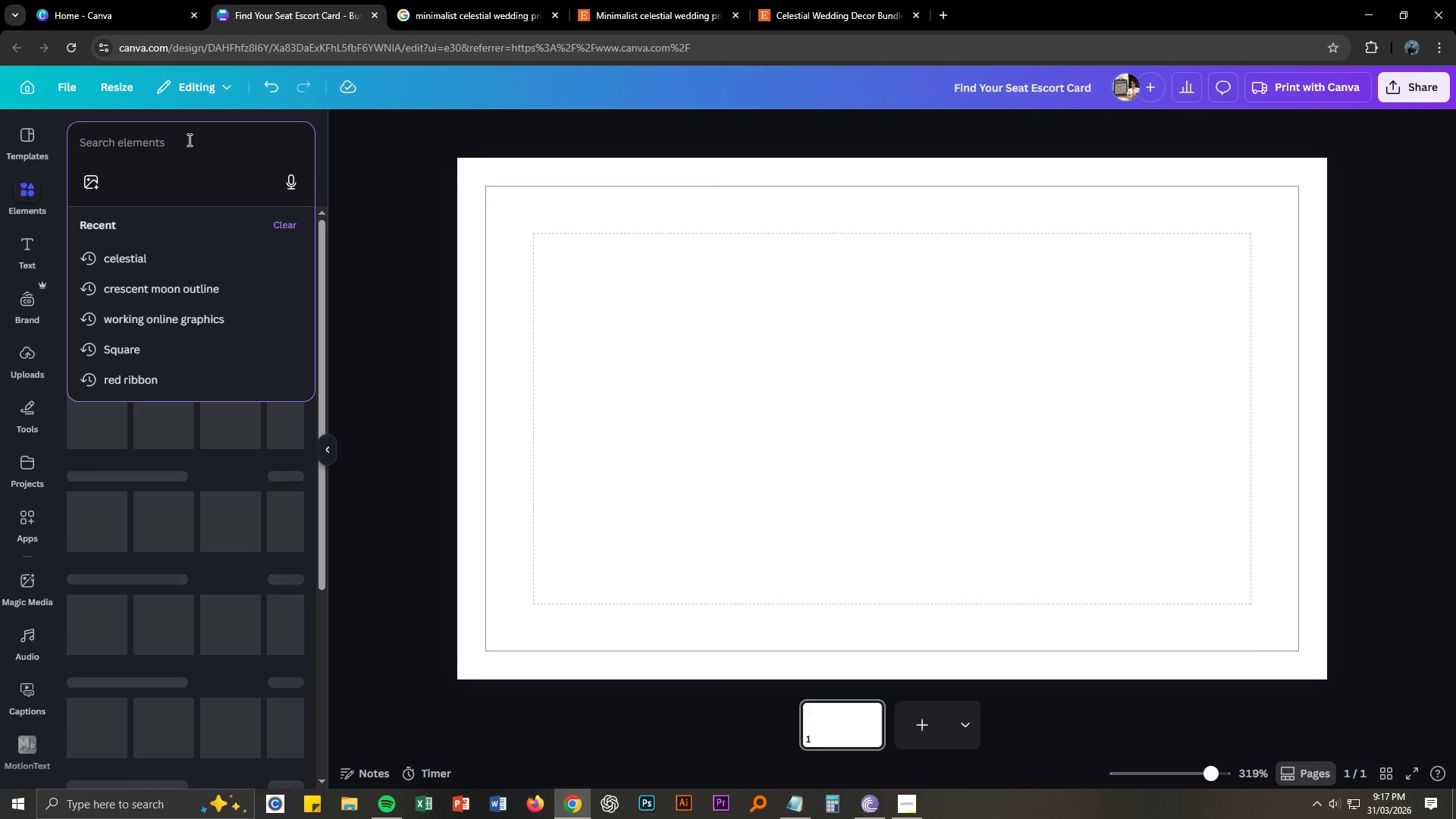 
type(celestian l)
key(Backspace)
type(objects)
 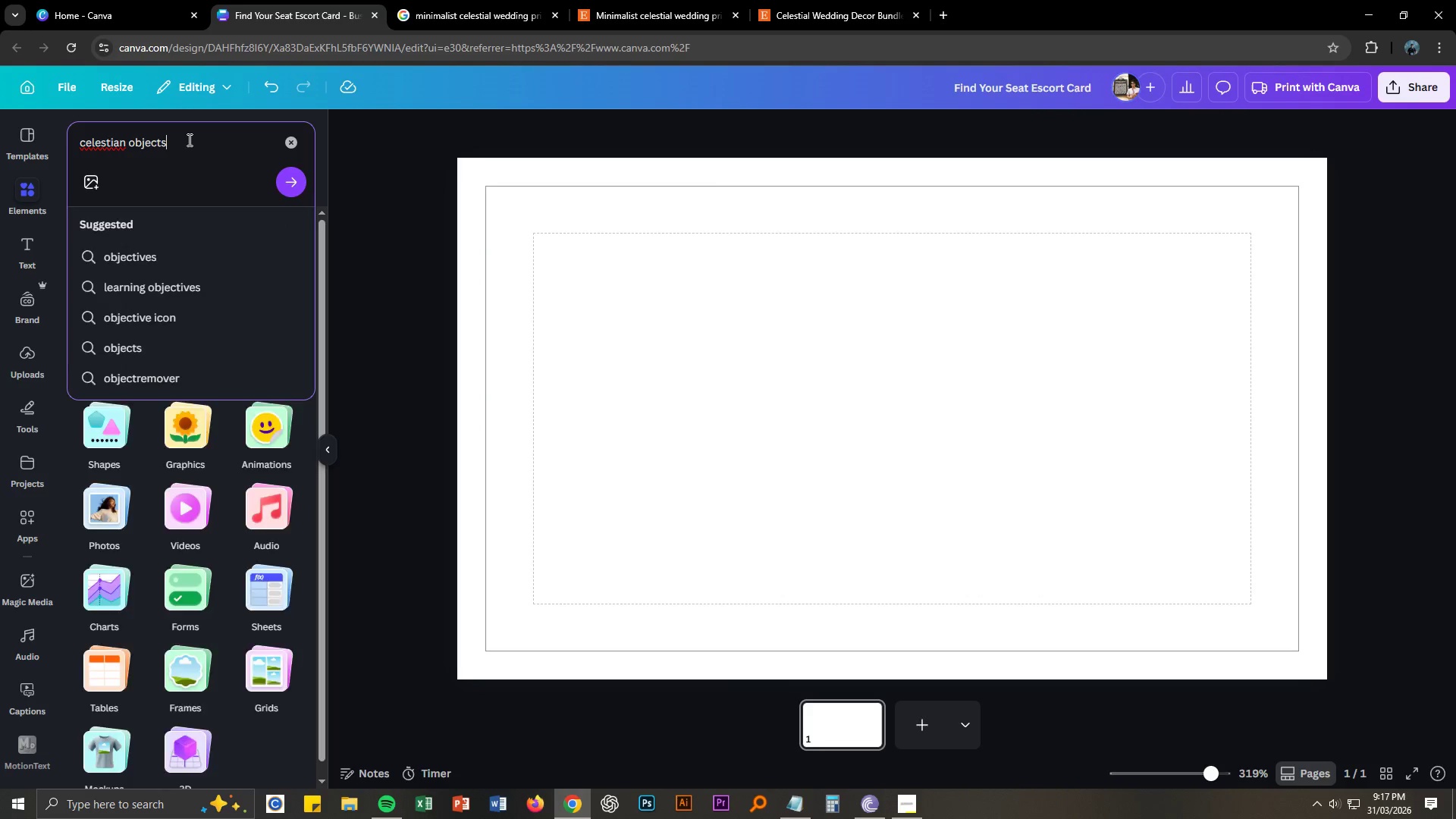 
key(Enter)
 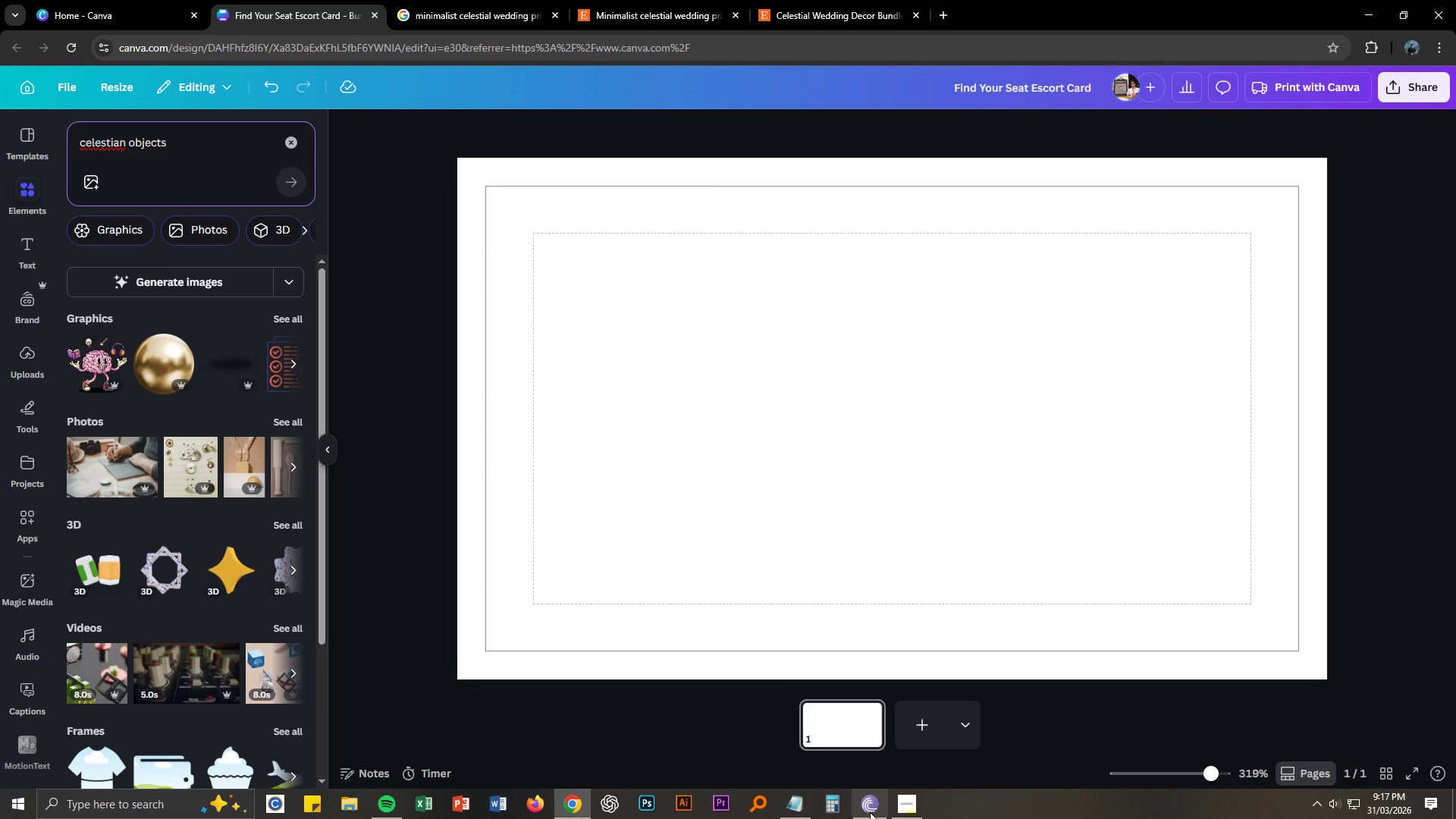 
left_click([789, 810])
 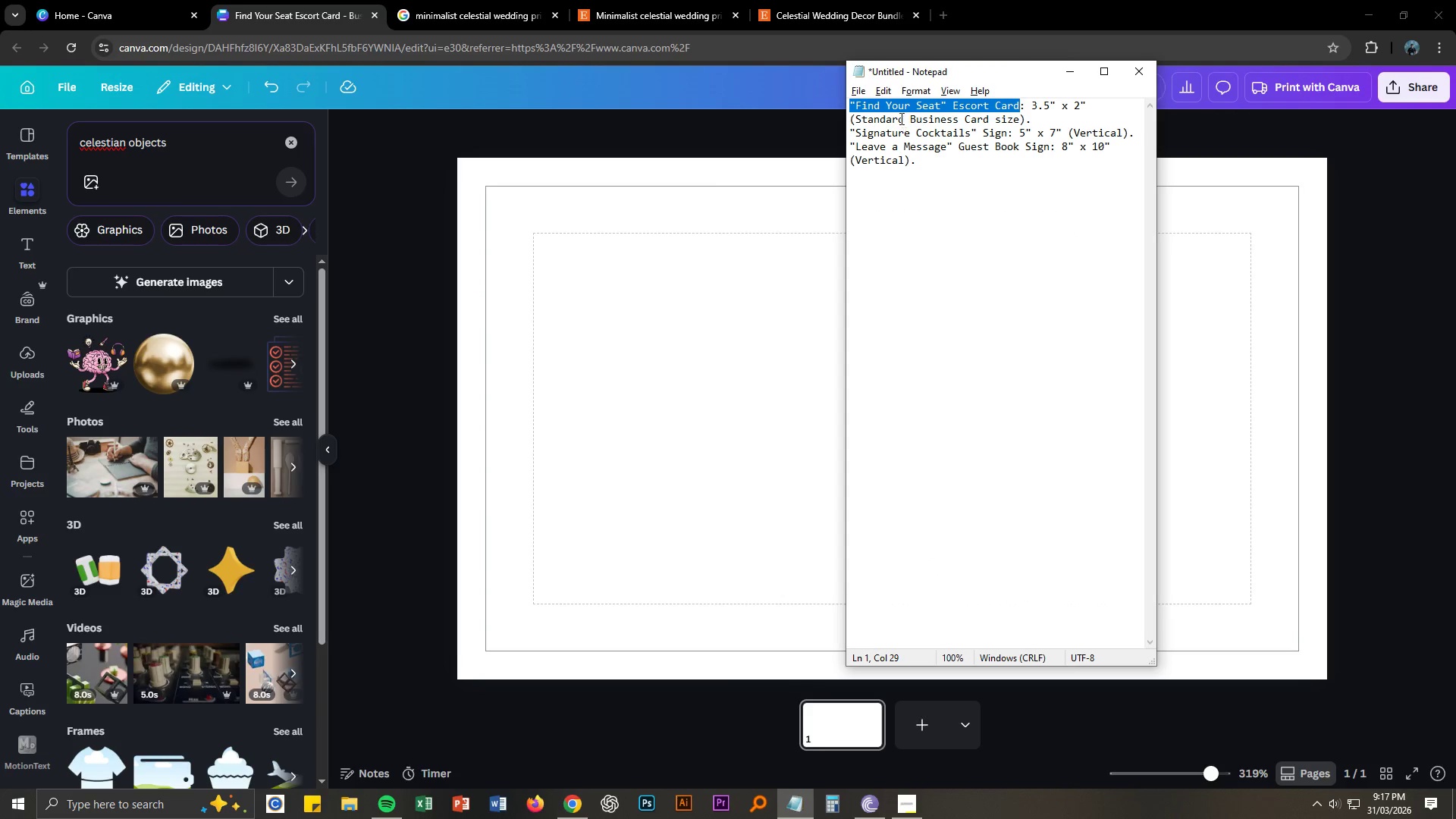 
key(Control+ControlLeft)
 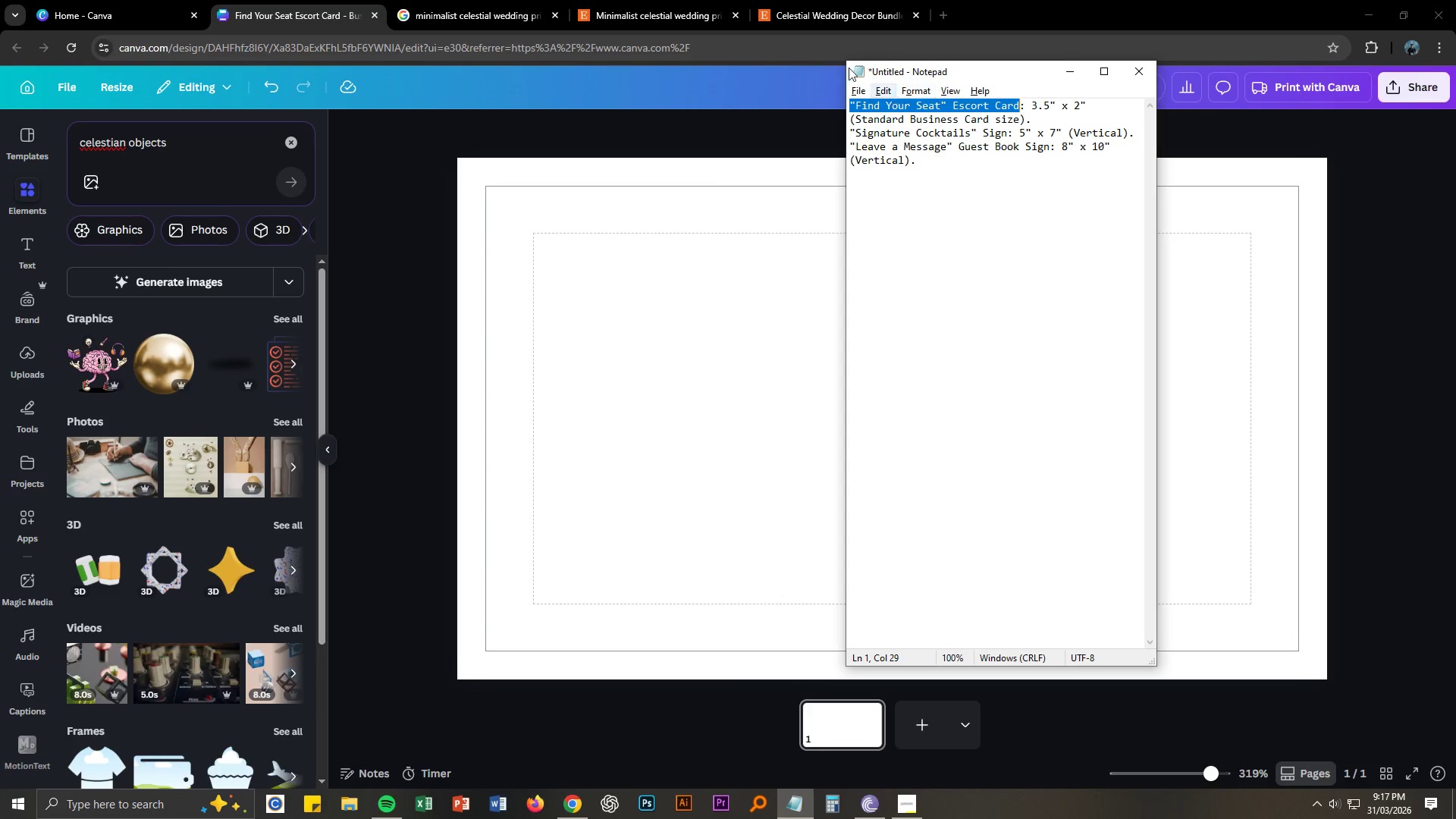 
key(Control+C)
 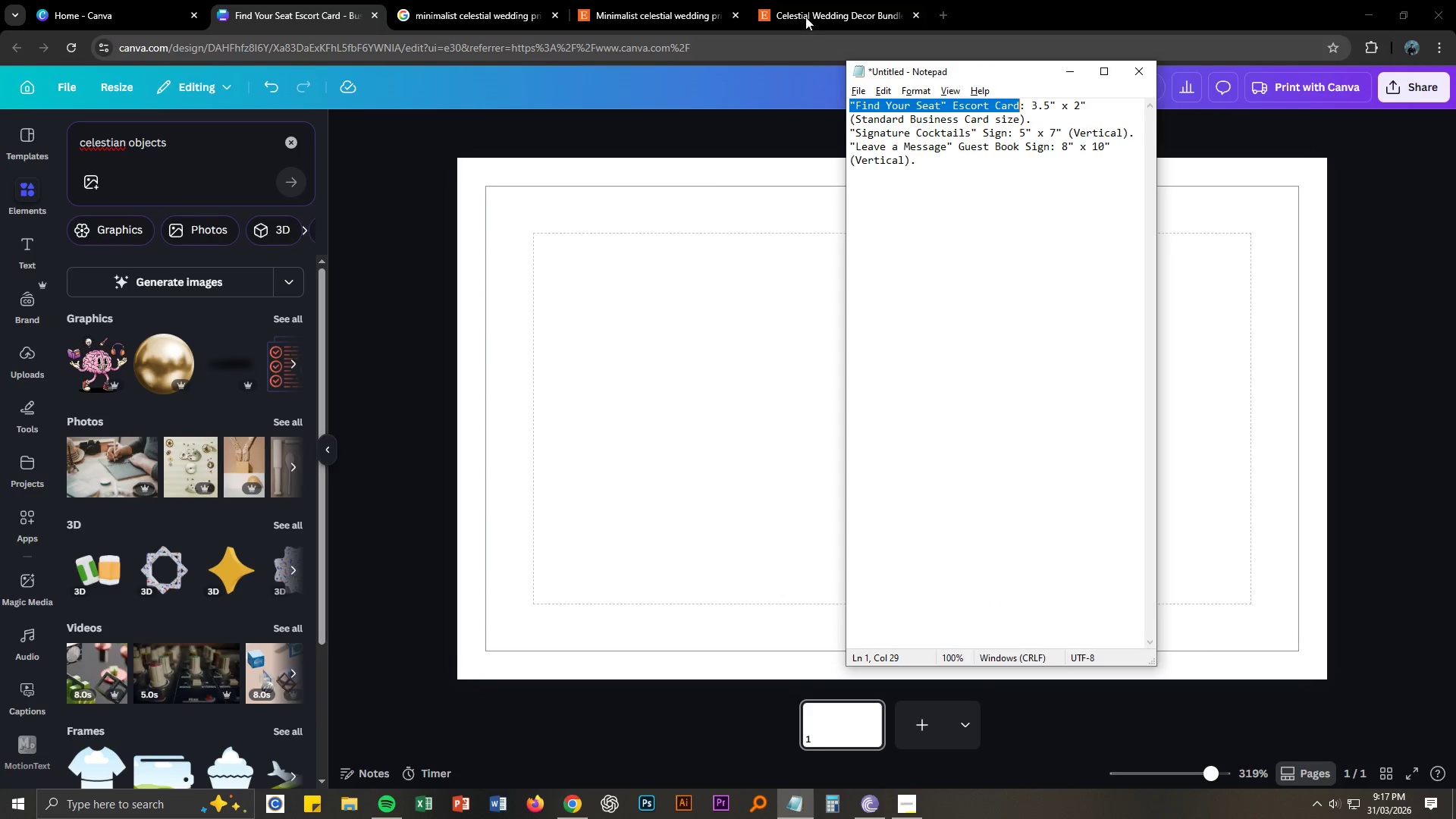 
left_click([802, 10])
 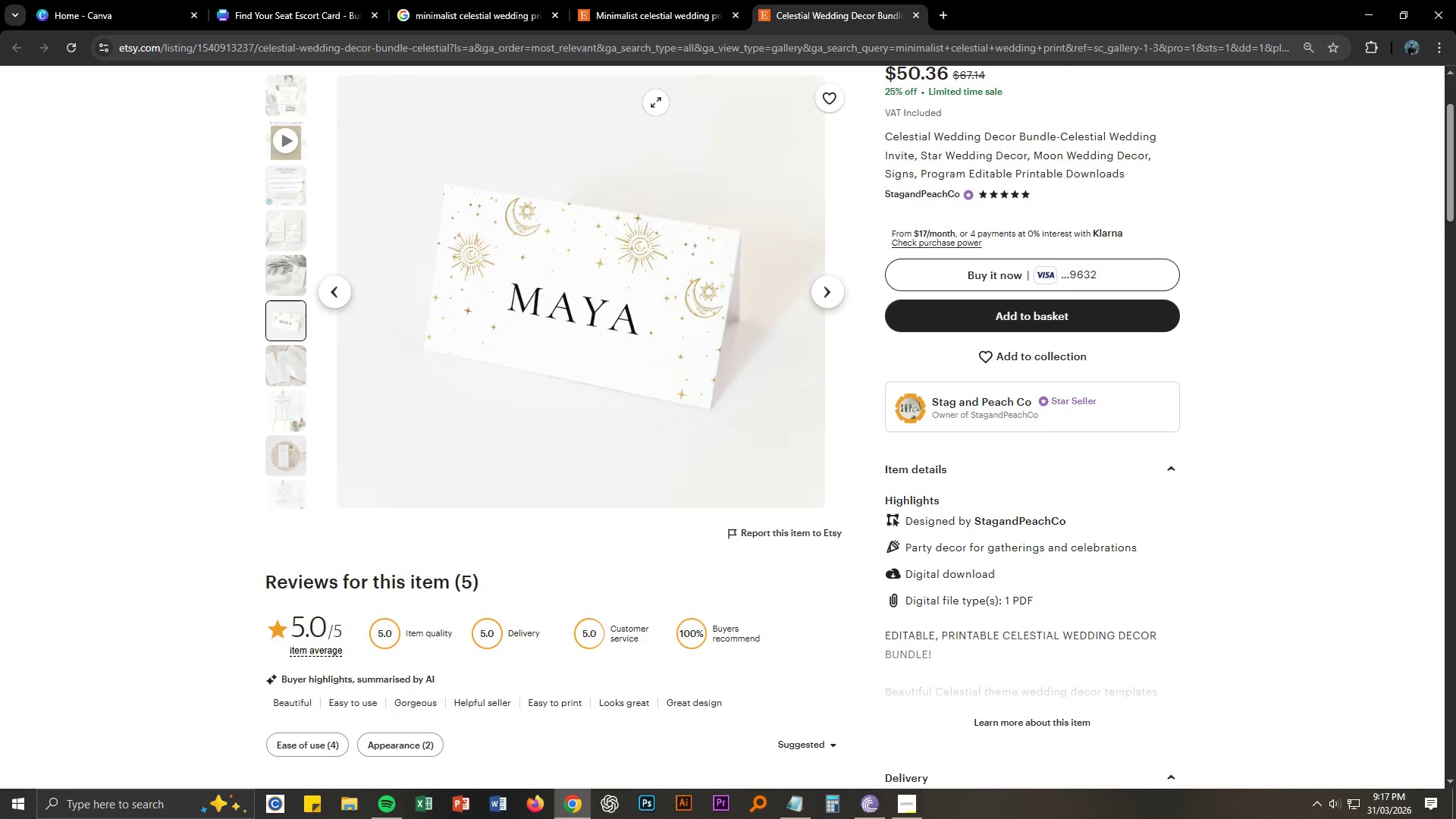 
scroll: coordinate [720, 210], scroll_direction: up, amount: 6.0
 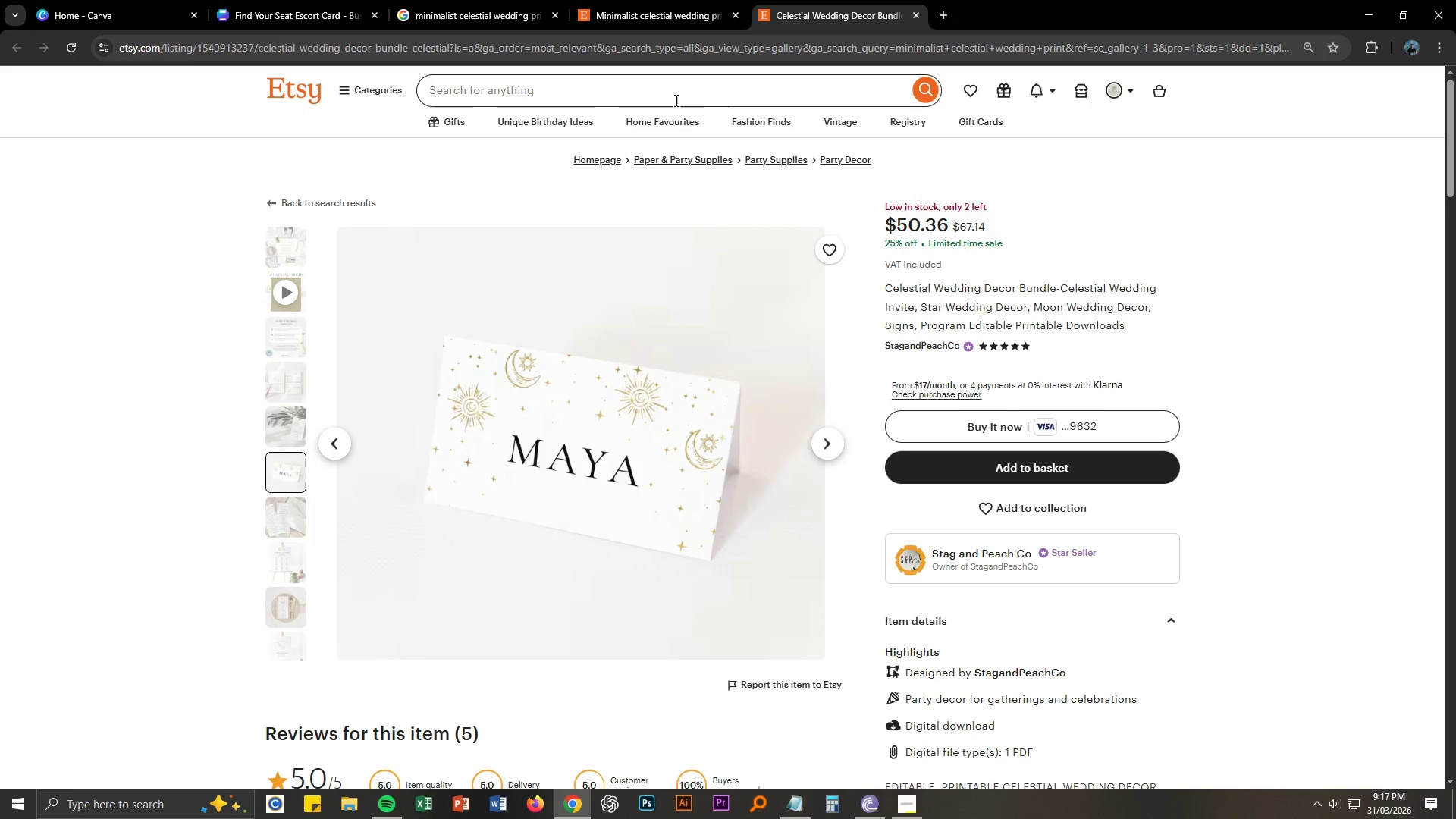 
left_click([673, 96])
 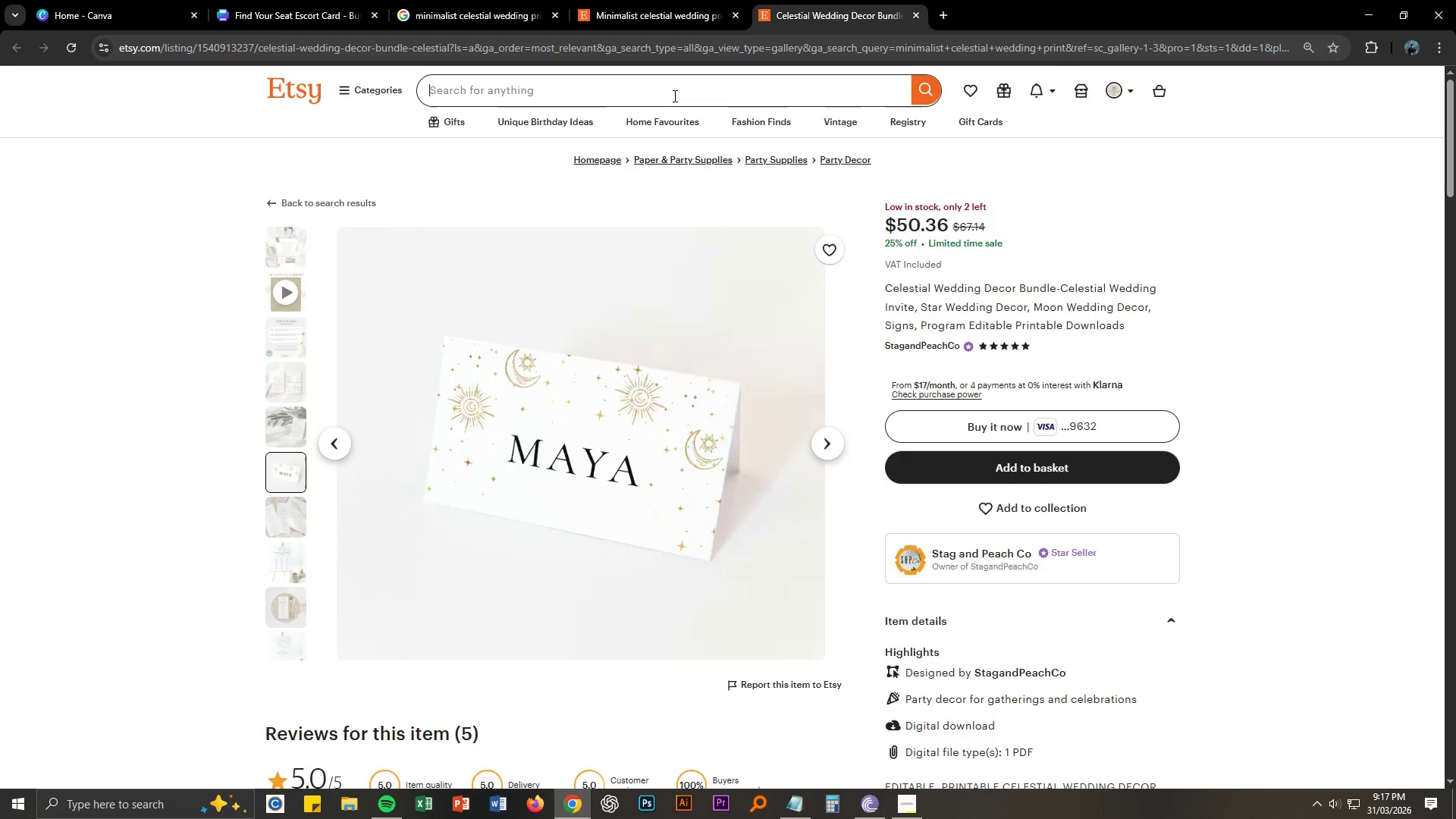 
type(find your seat)
 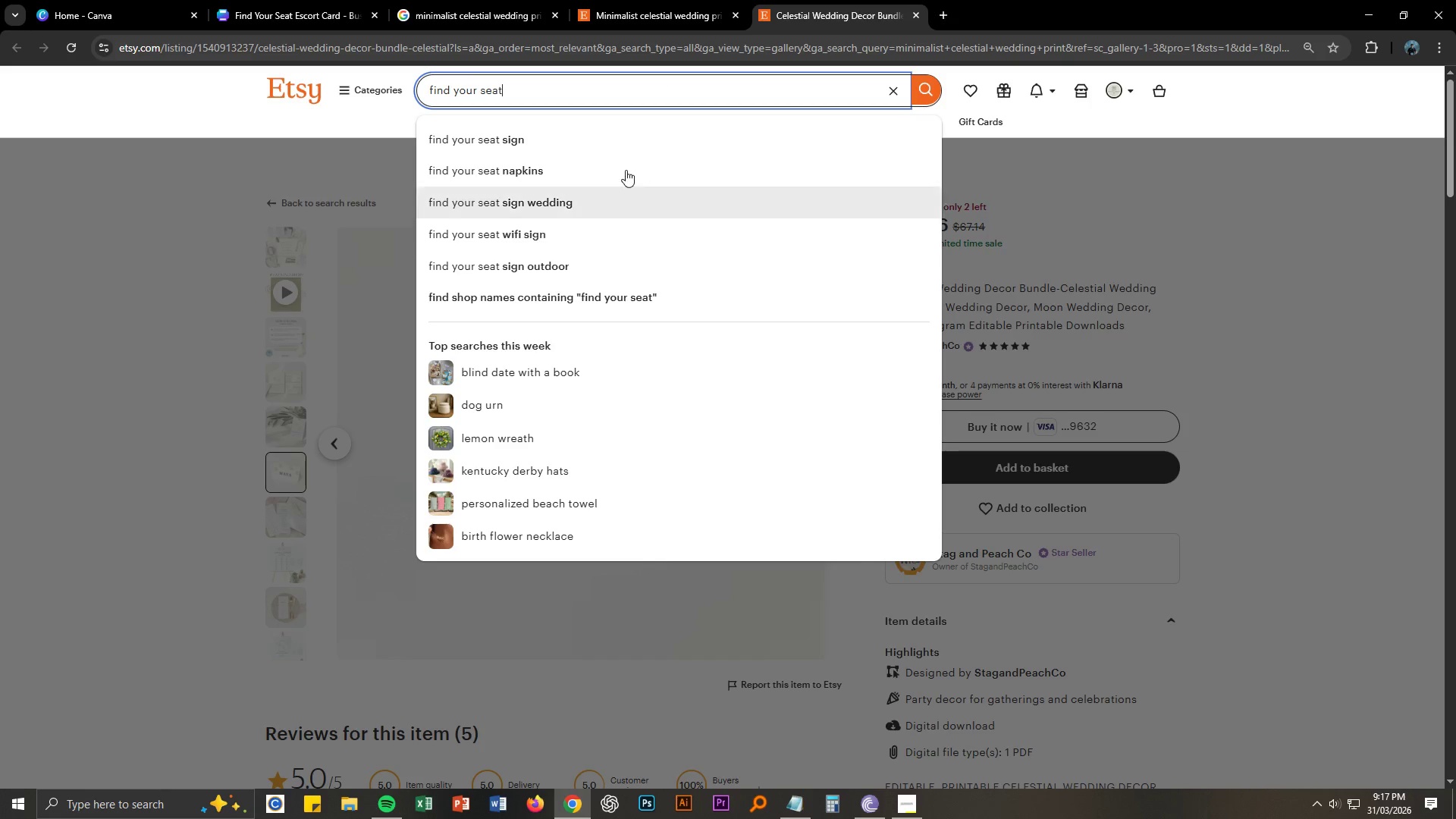 
left_click([588, 129])
 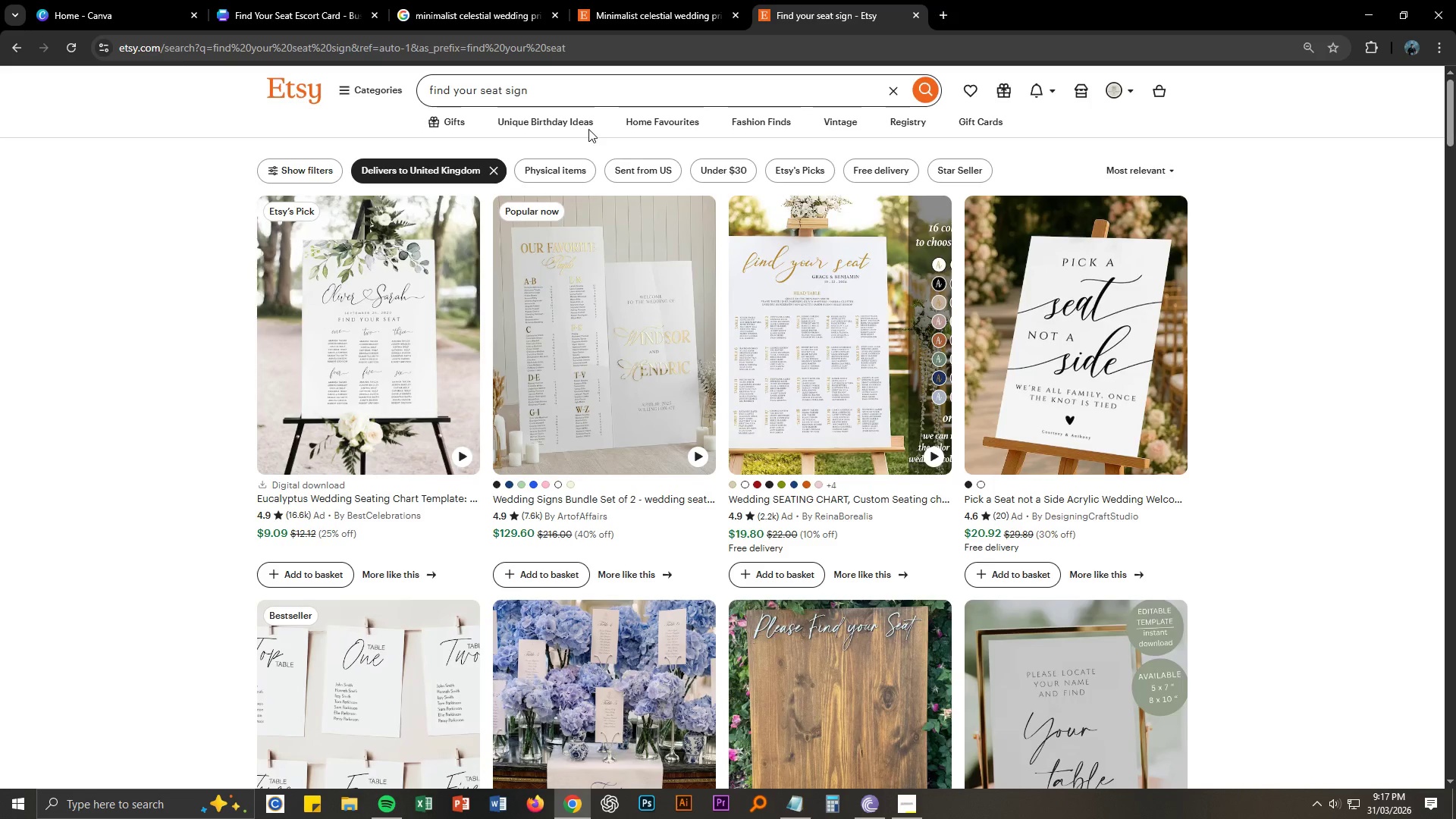 
wait(9.34)
 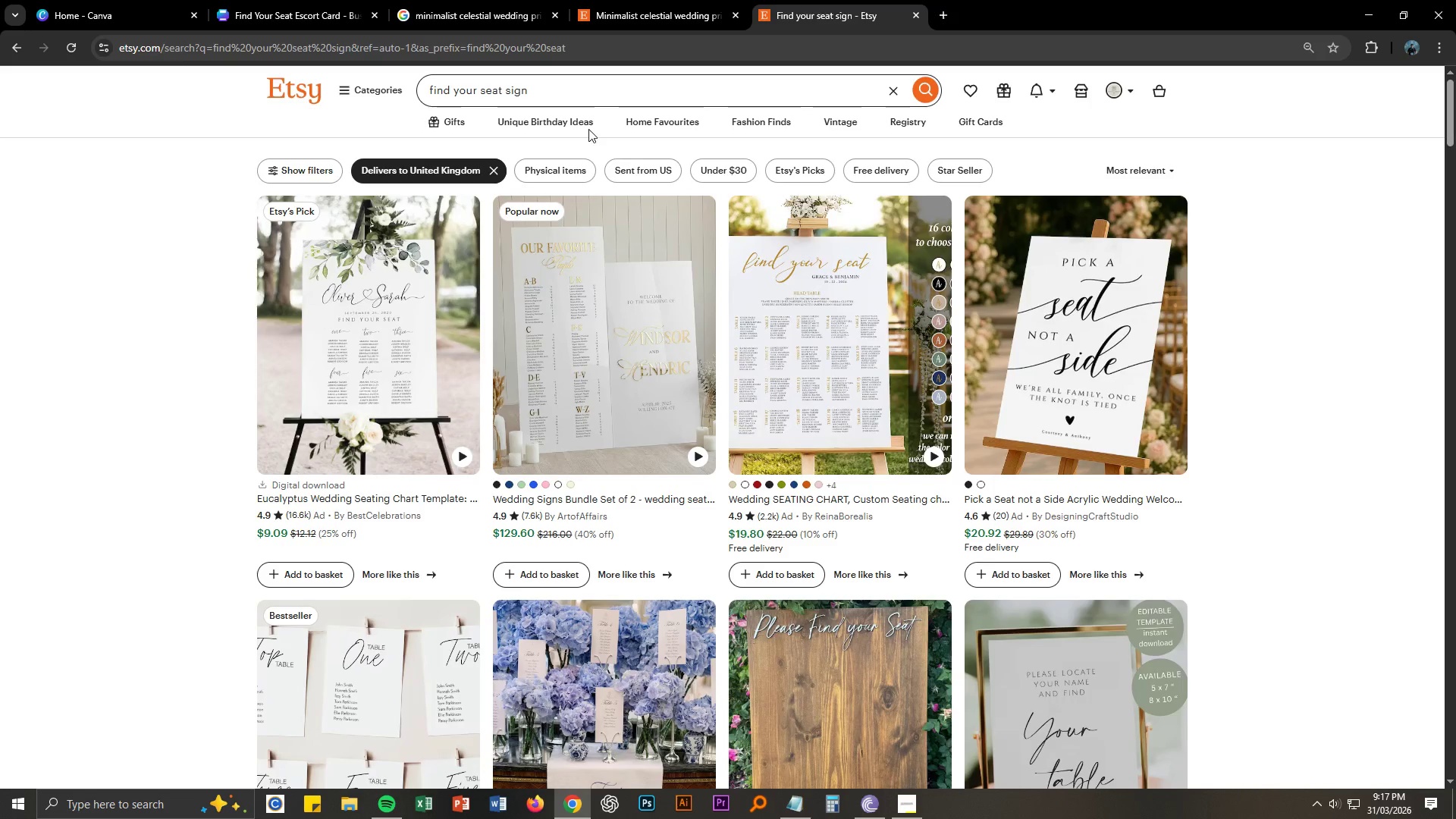 
scroll: coordinate [1192, 576], scroll_direction: down, amount: 24.0
 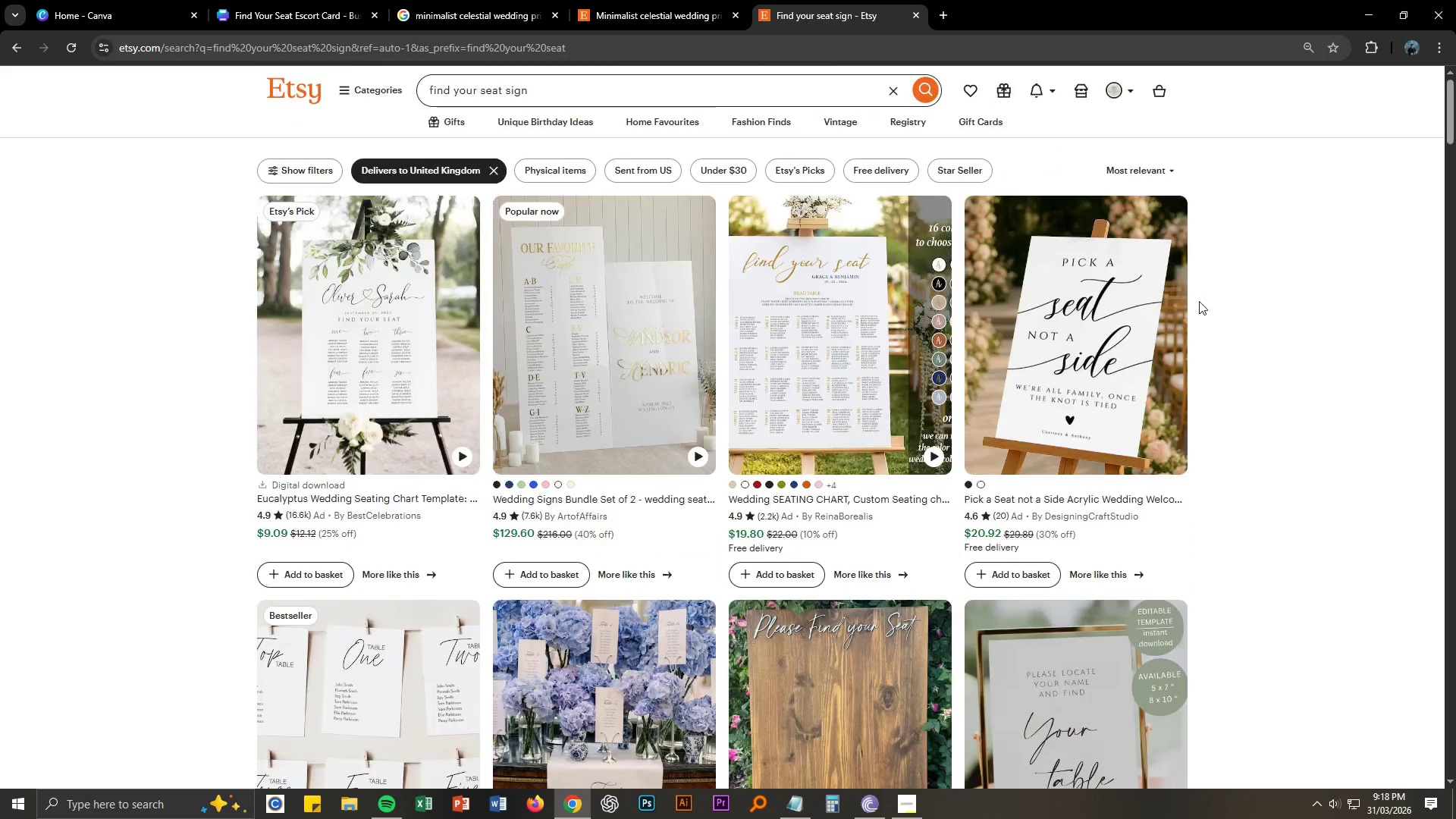 
left_click([640, 88])
 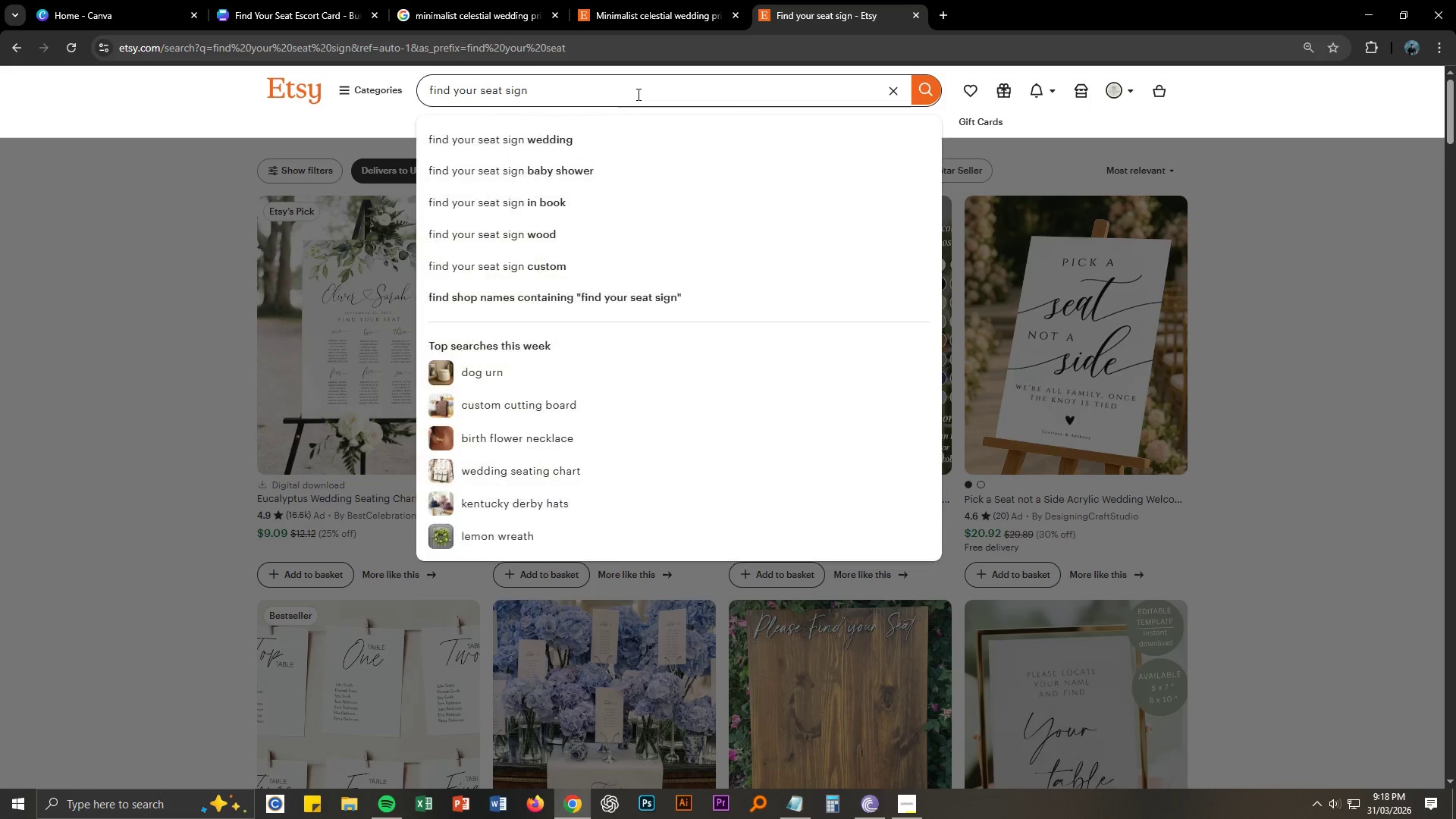 
key(Backspace)
key(Backspace)
key(Backspace)
key(Backspace)
type(cards)
 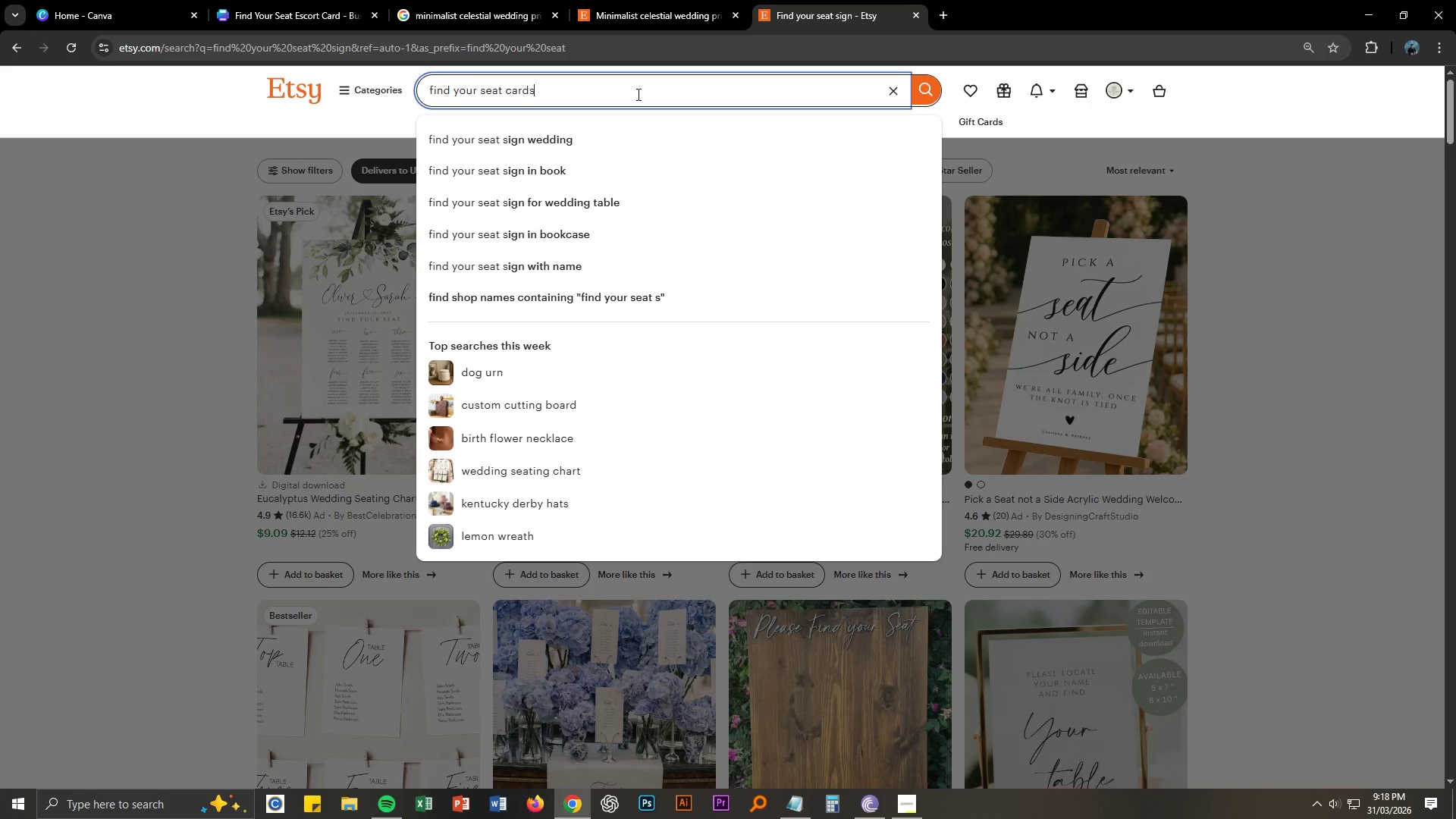 
key(Enter)
 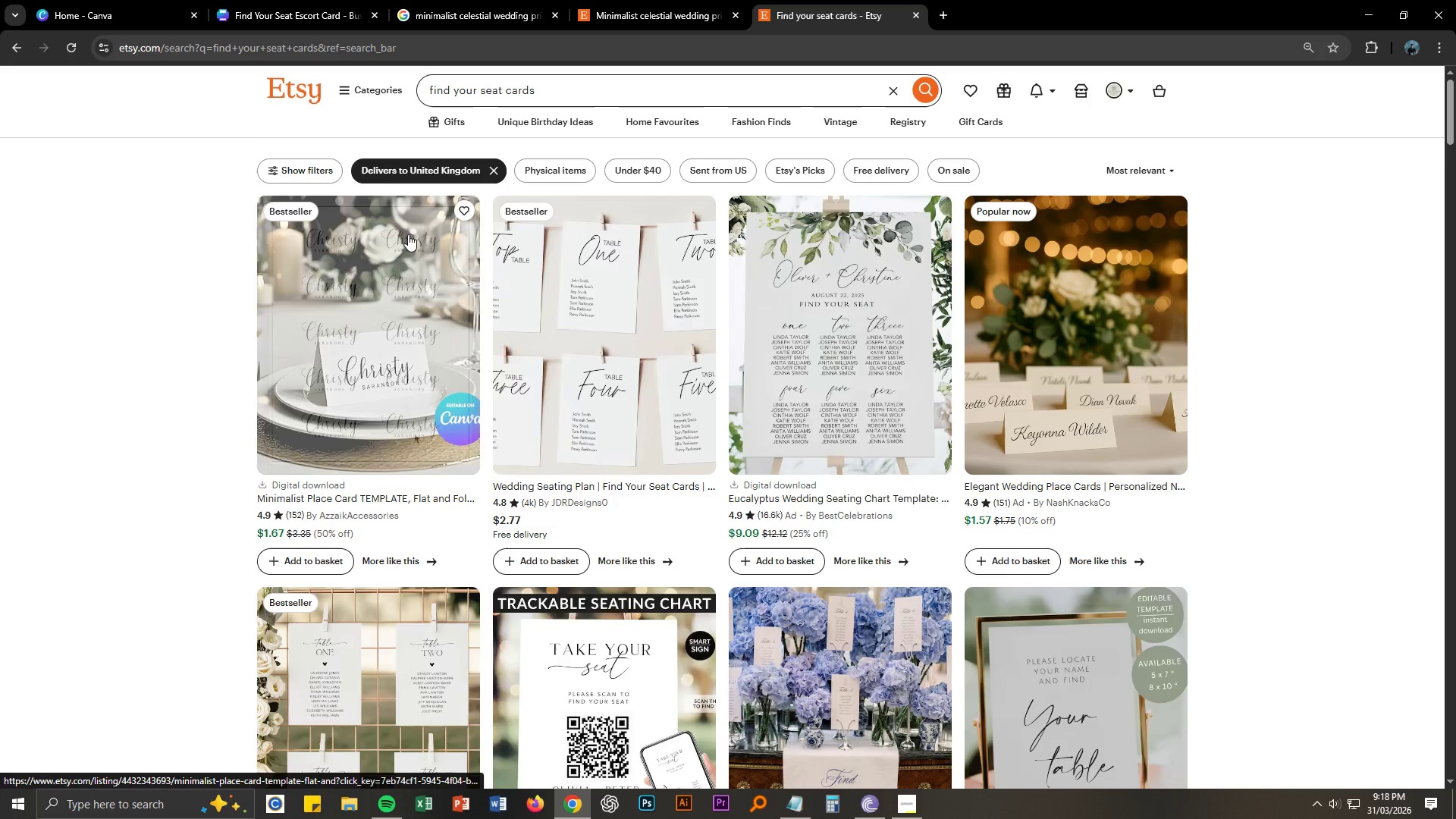 
wait(9.11)
 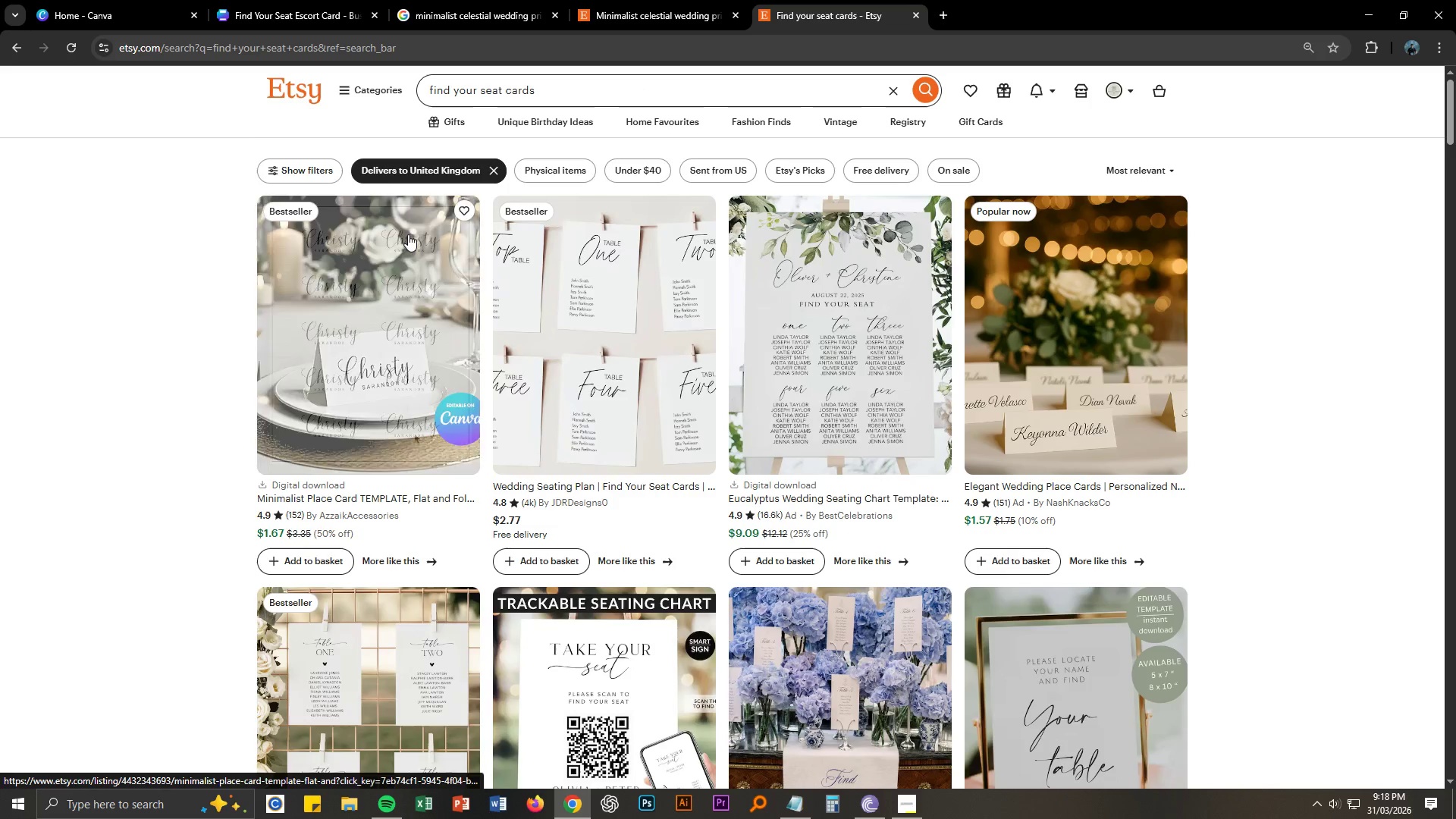 
scroll: coordinate [111, 368], scroll_direction: down, amount: 6.0
 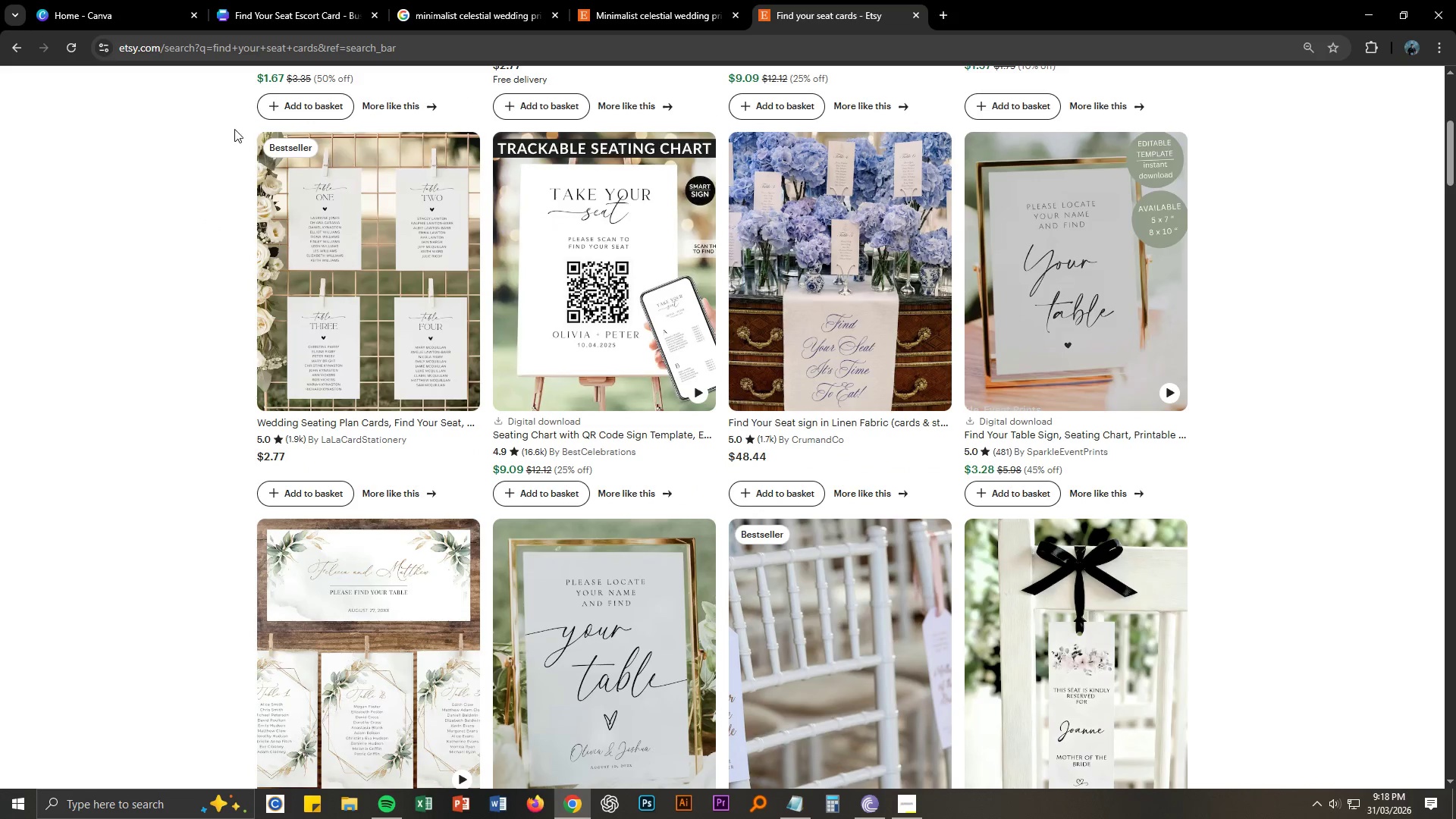 
left_click([251, 0])
 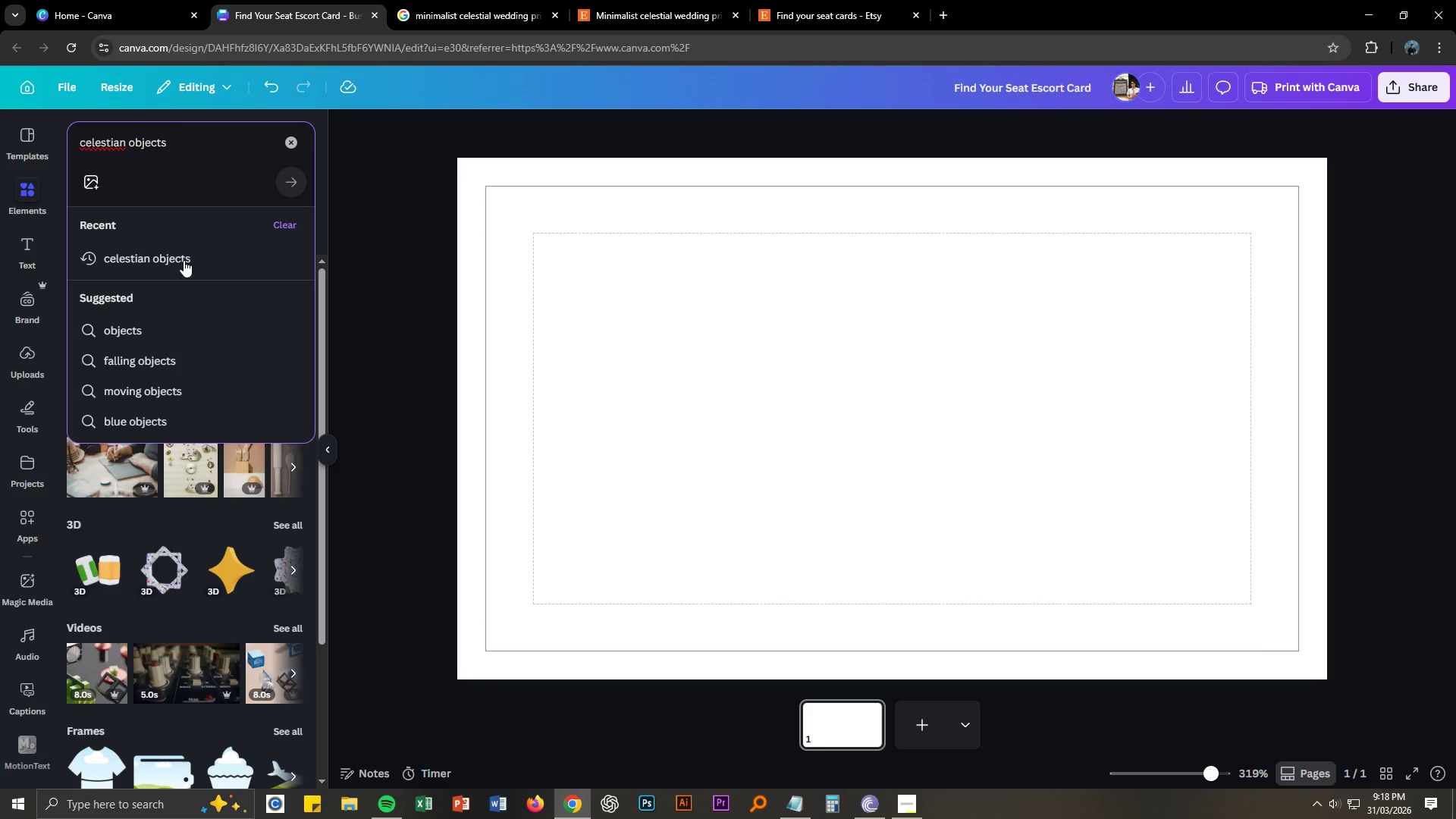 
left_click([181, 146])
 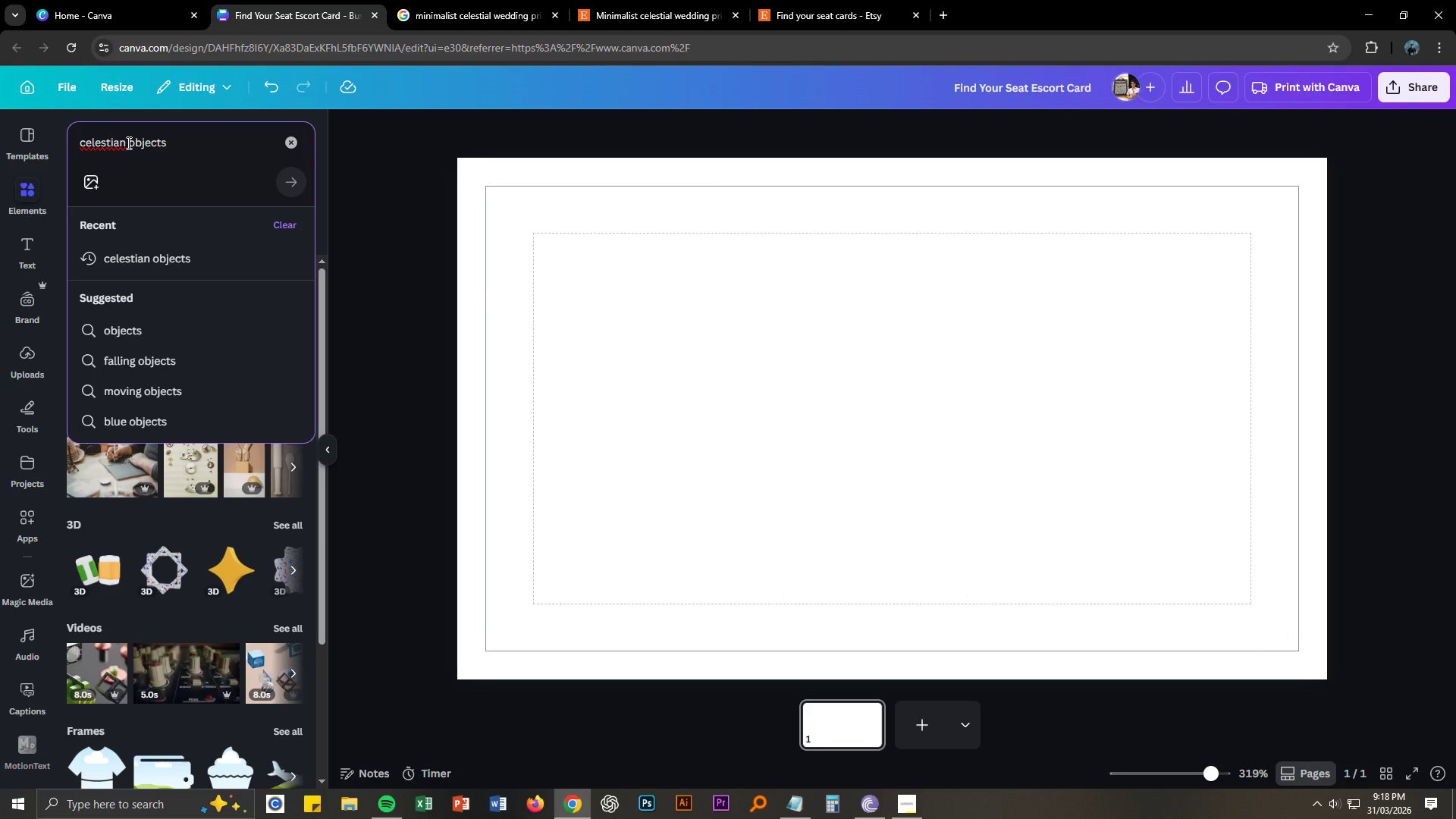 
left_click([128, 143])
 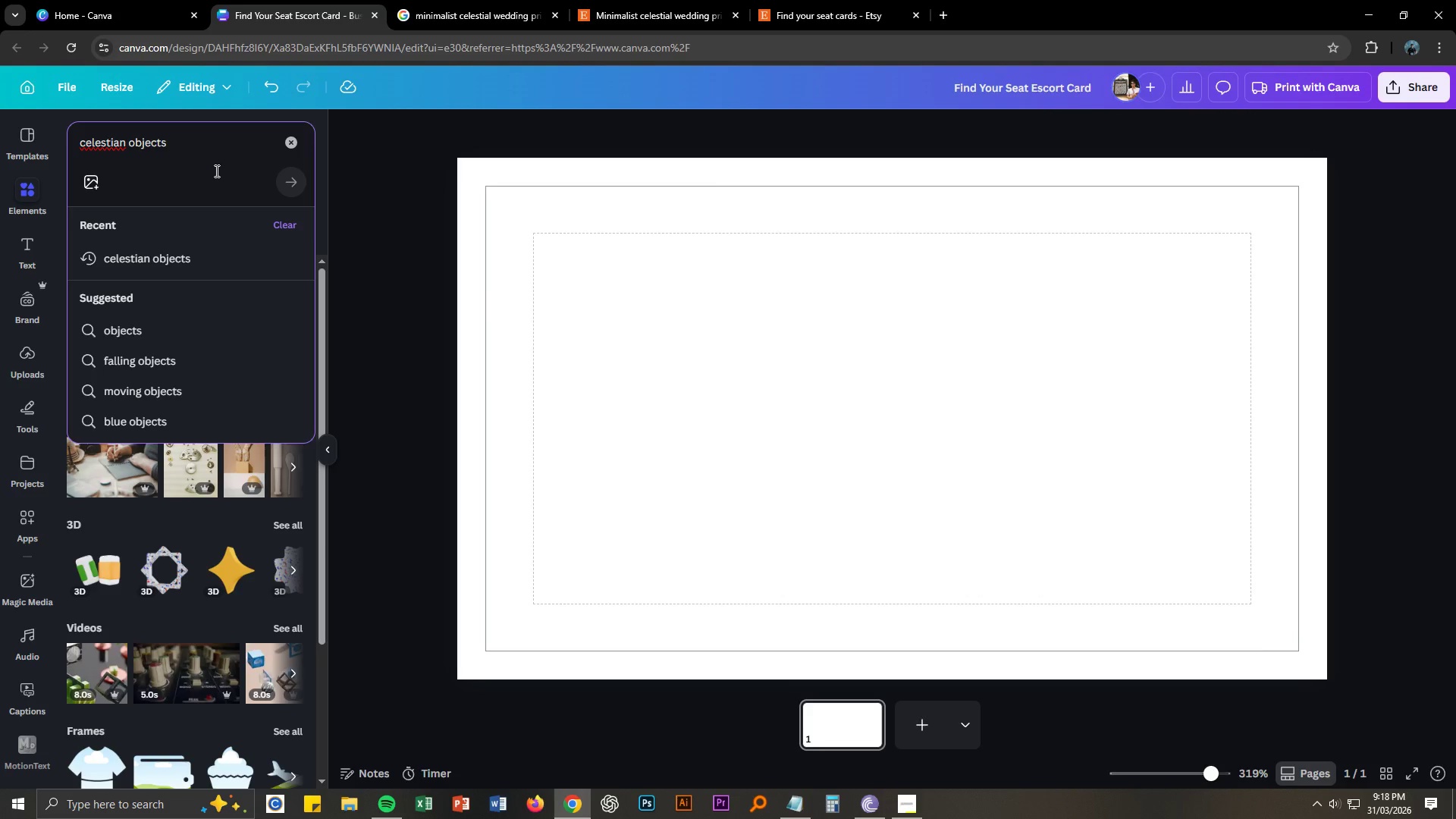 
key(Backspace)
 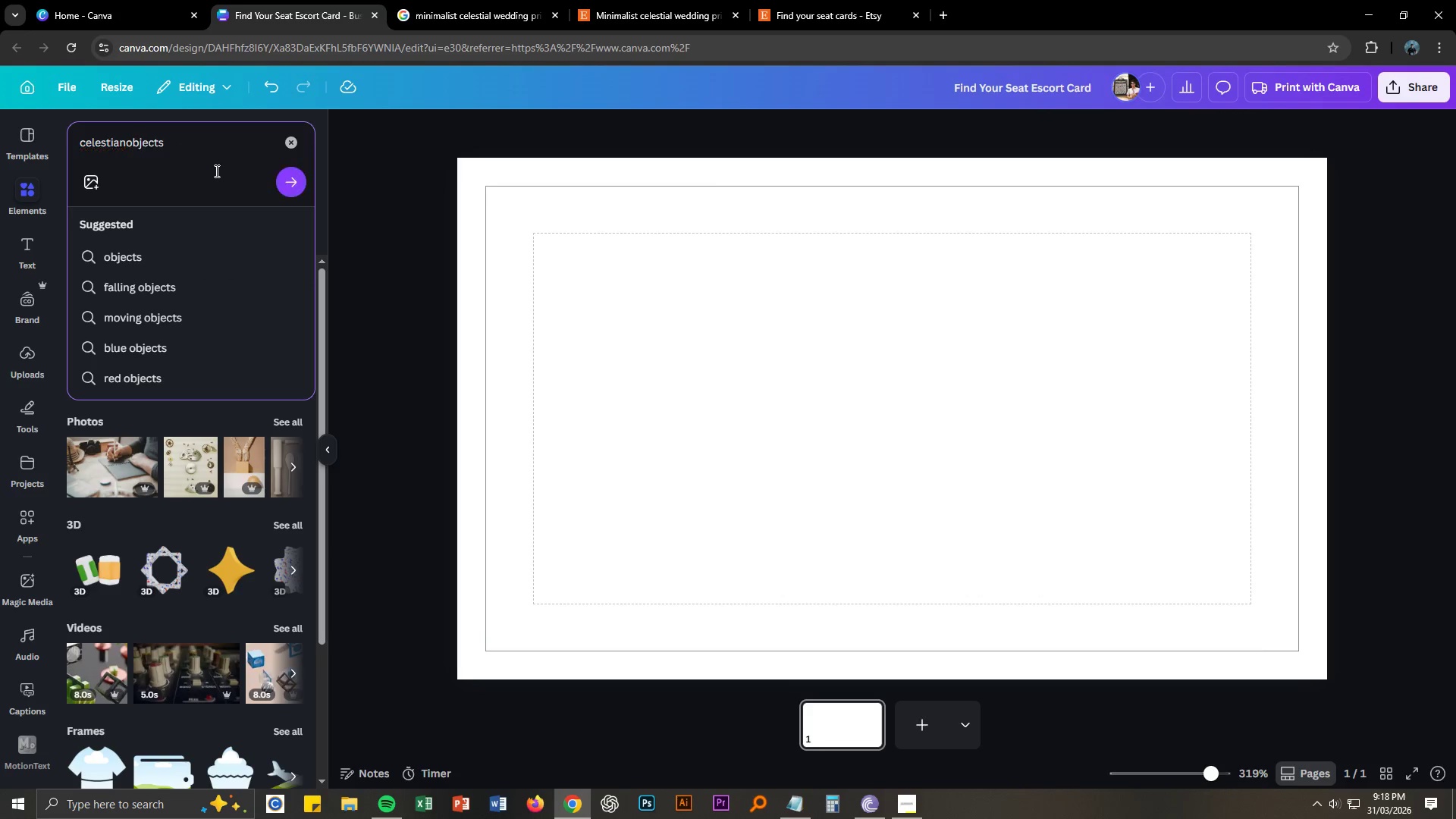 
key(Backspace)
 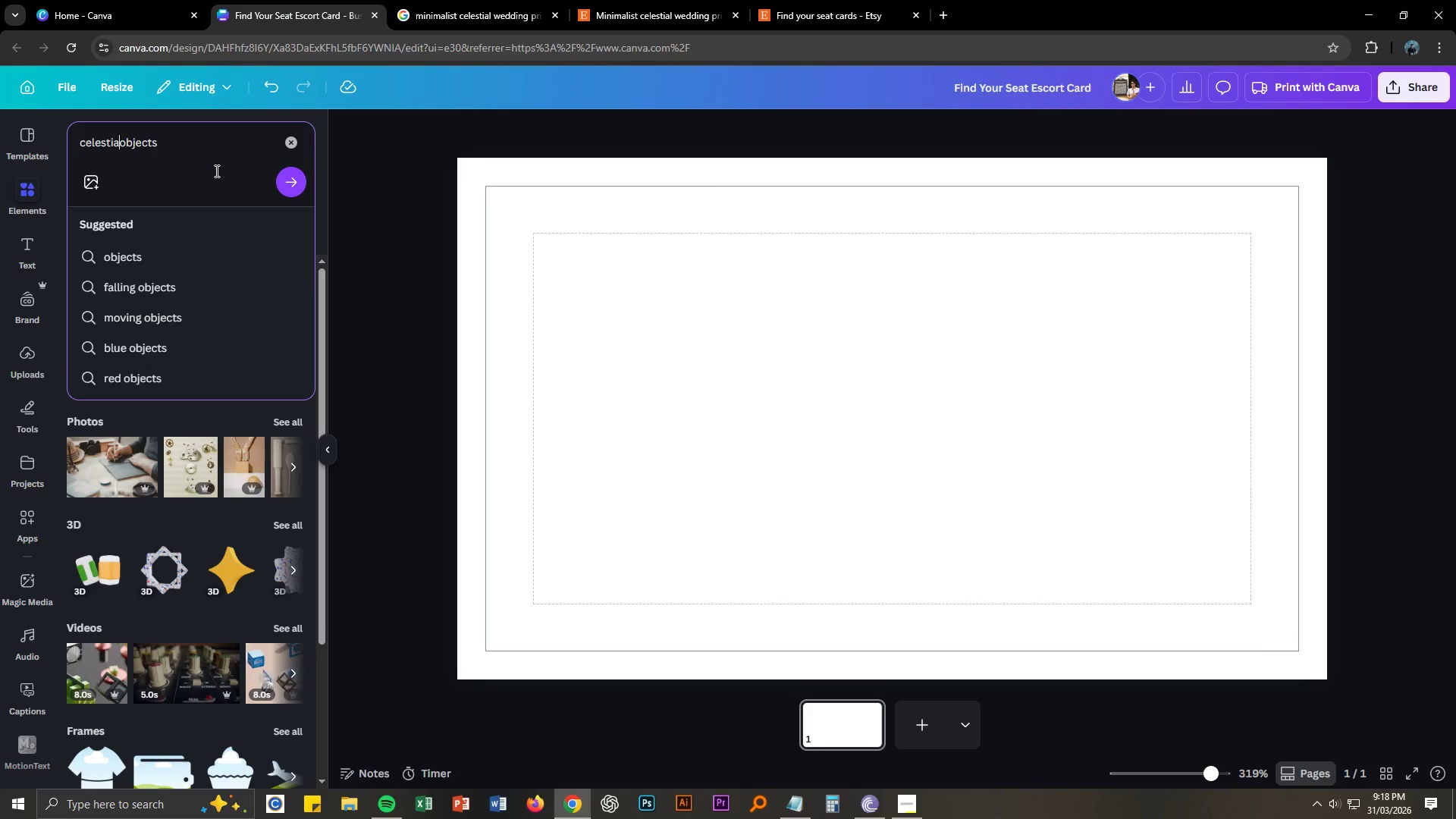 
key(L)
 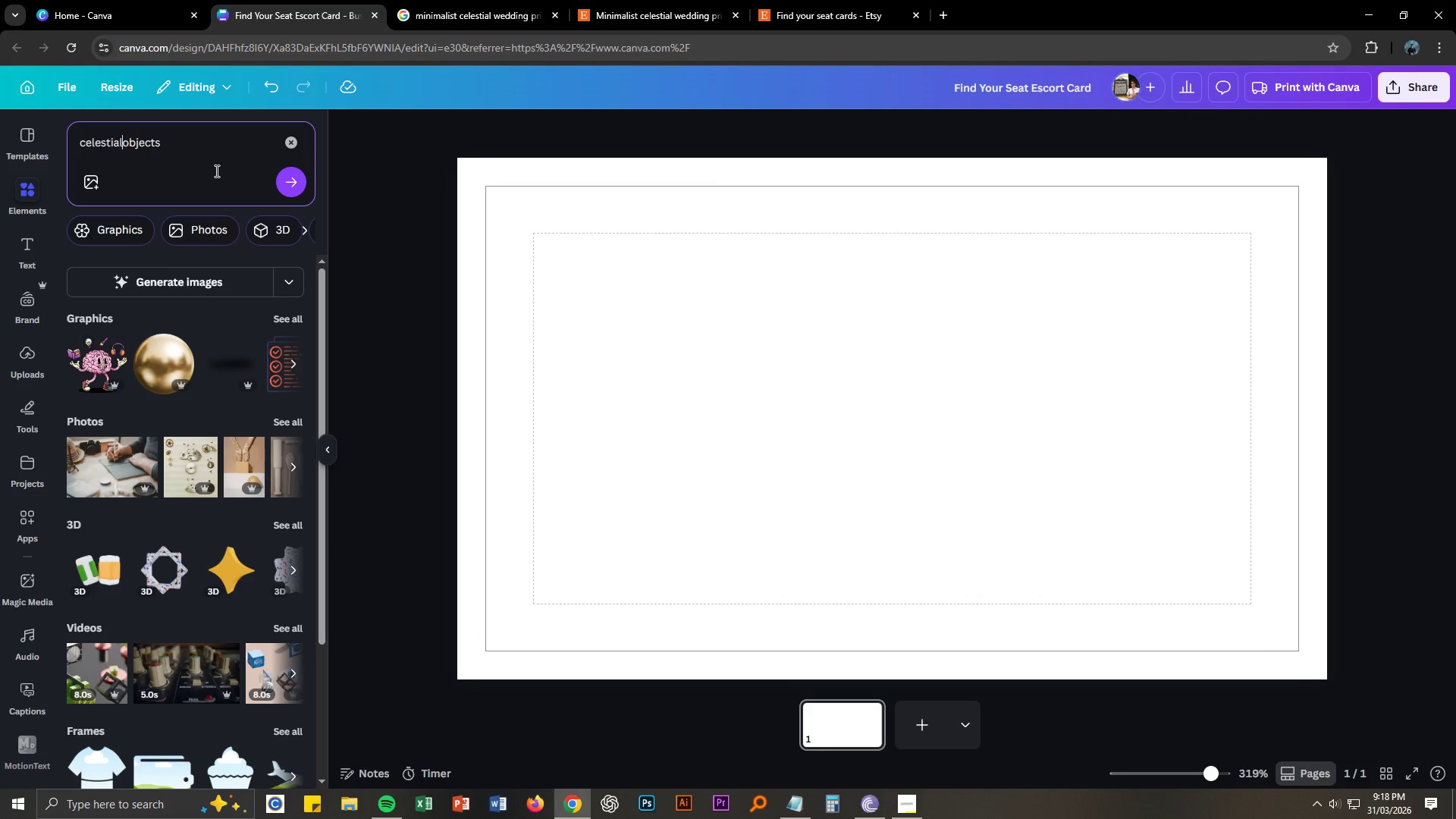 
key(Space)
 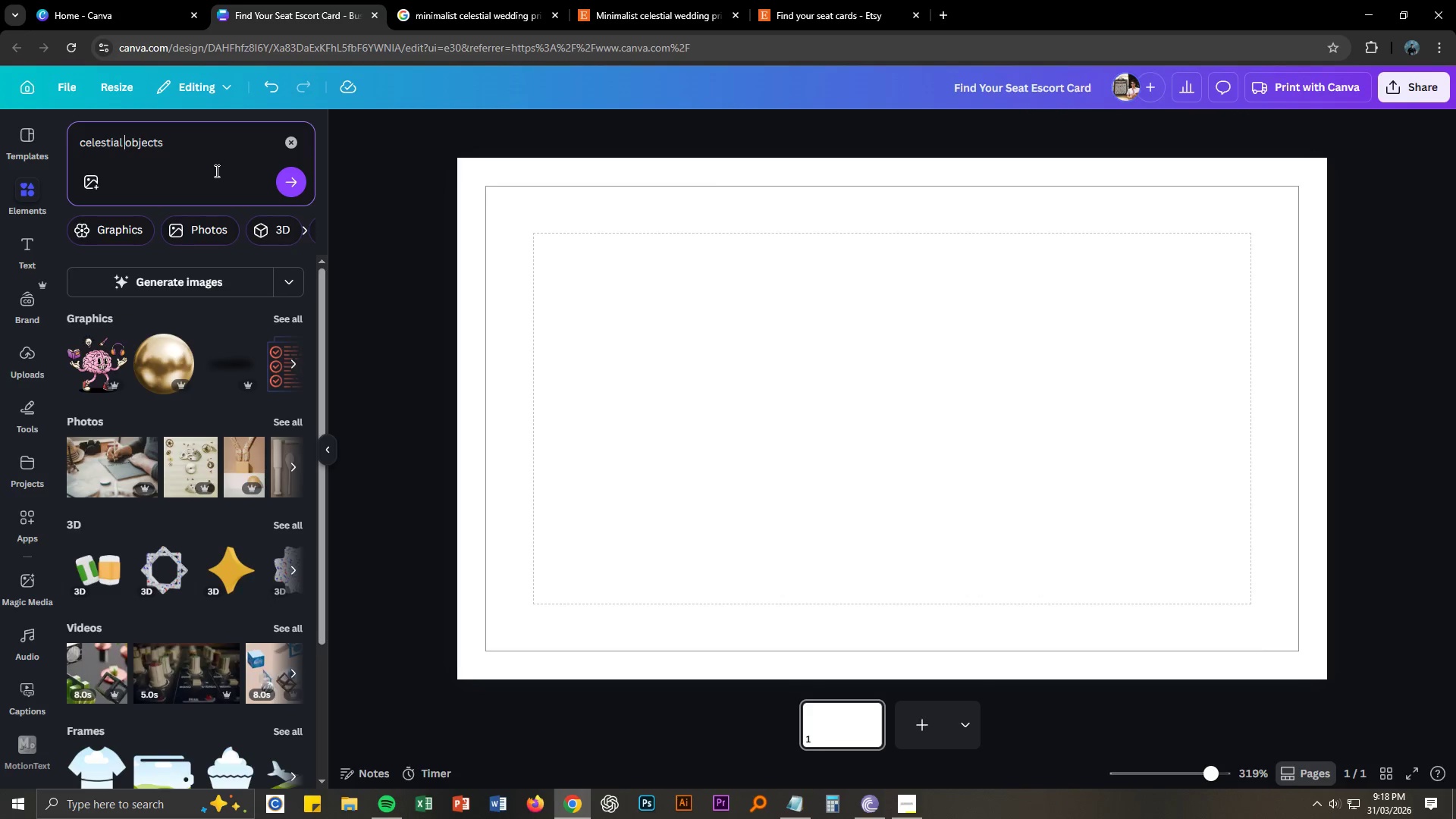 
key(Enter)
 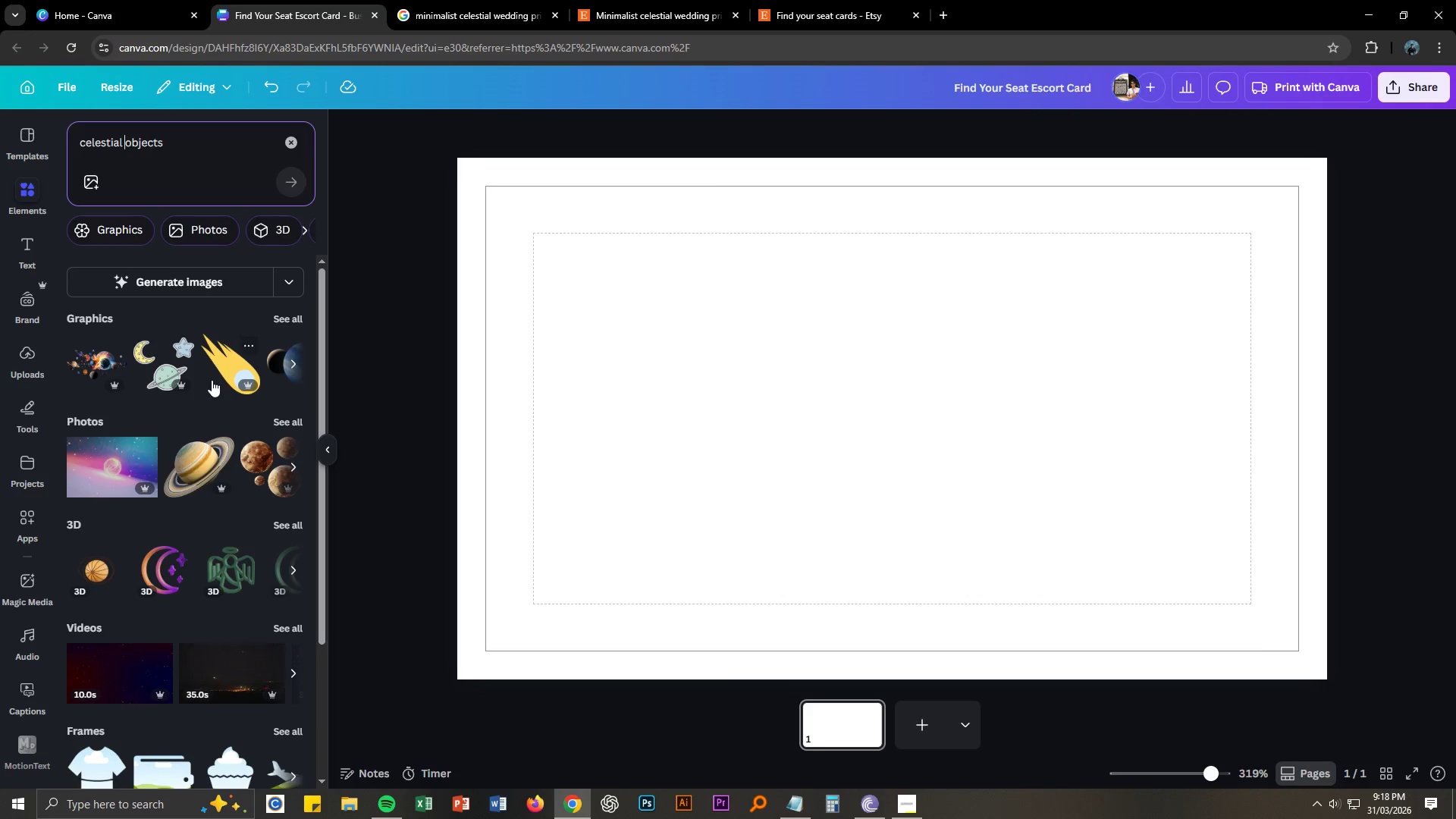 
scroll: coordinate [168, 384], scroll_direction: down, amount: 3.0
 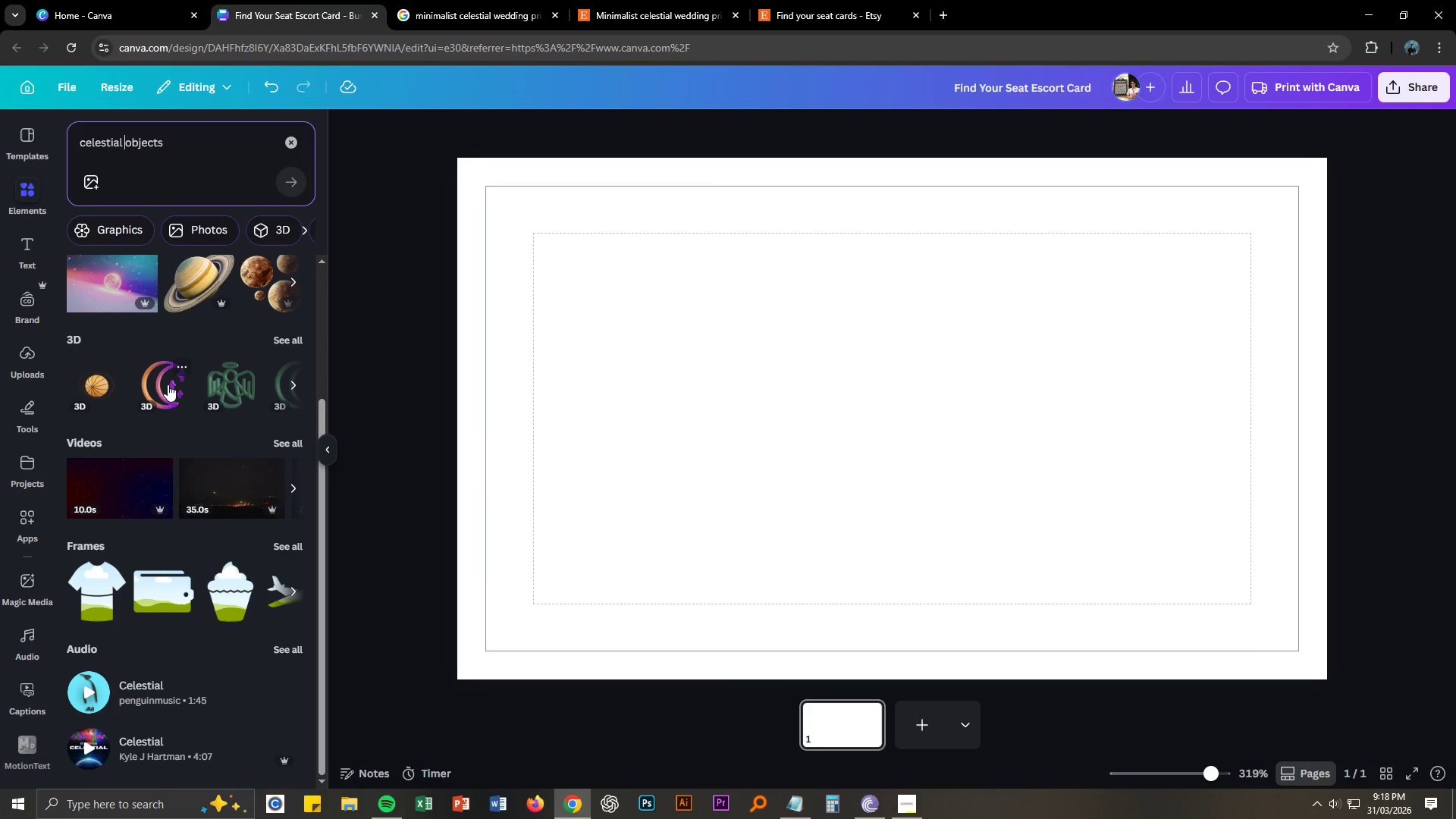 
scroll: coordinate [165, 402], scroll_direction: up, amount: 3.0
 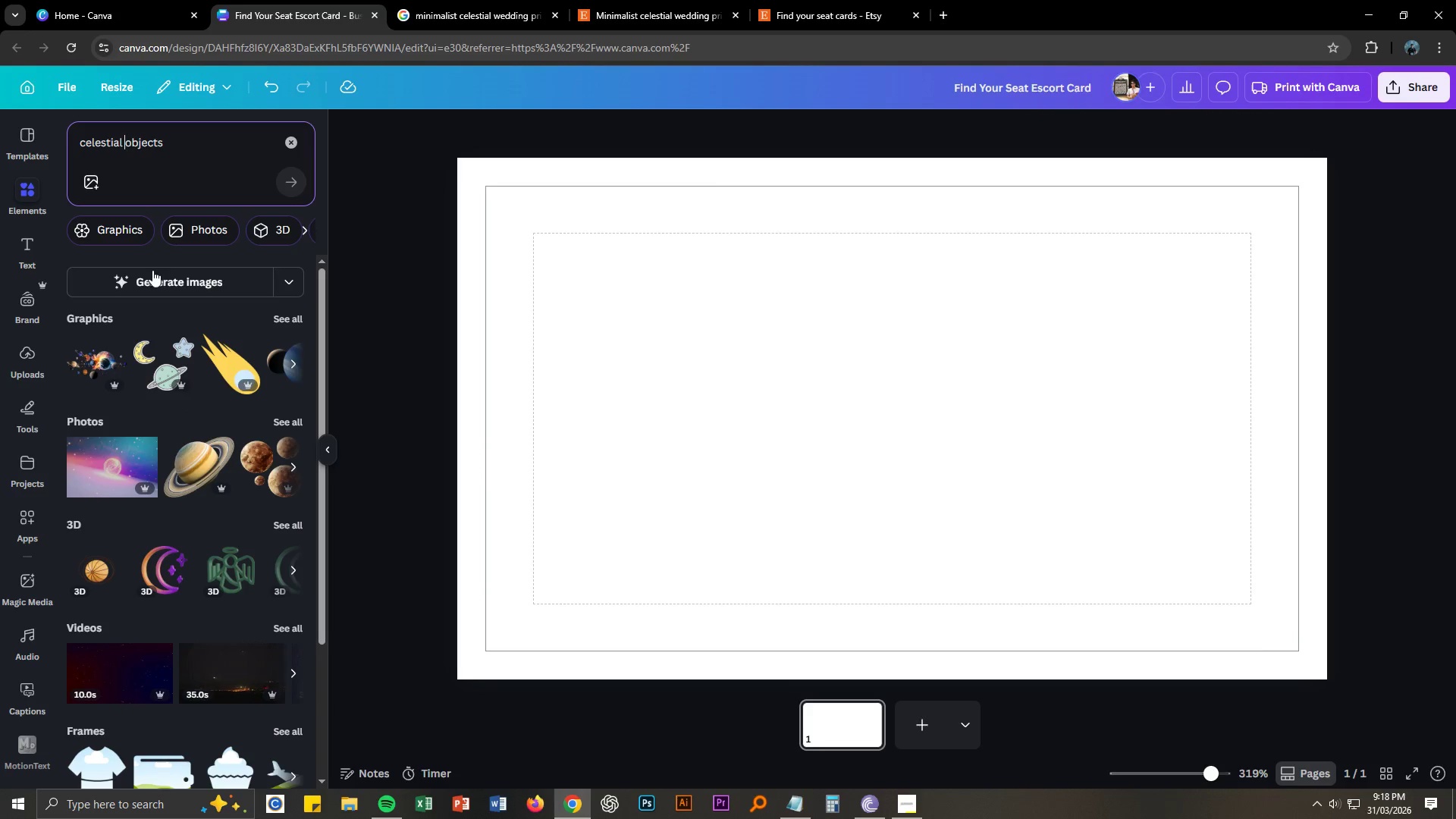 
left_click([121, 231])
 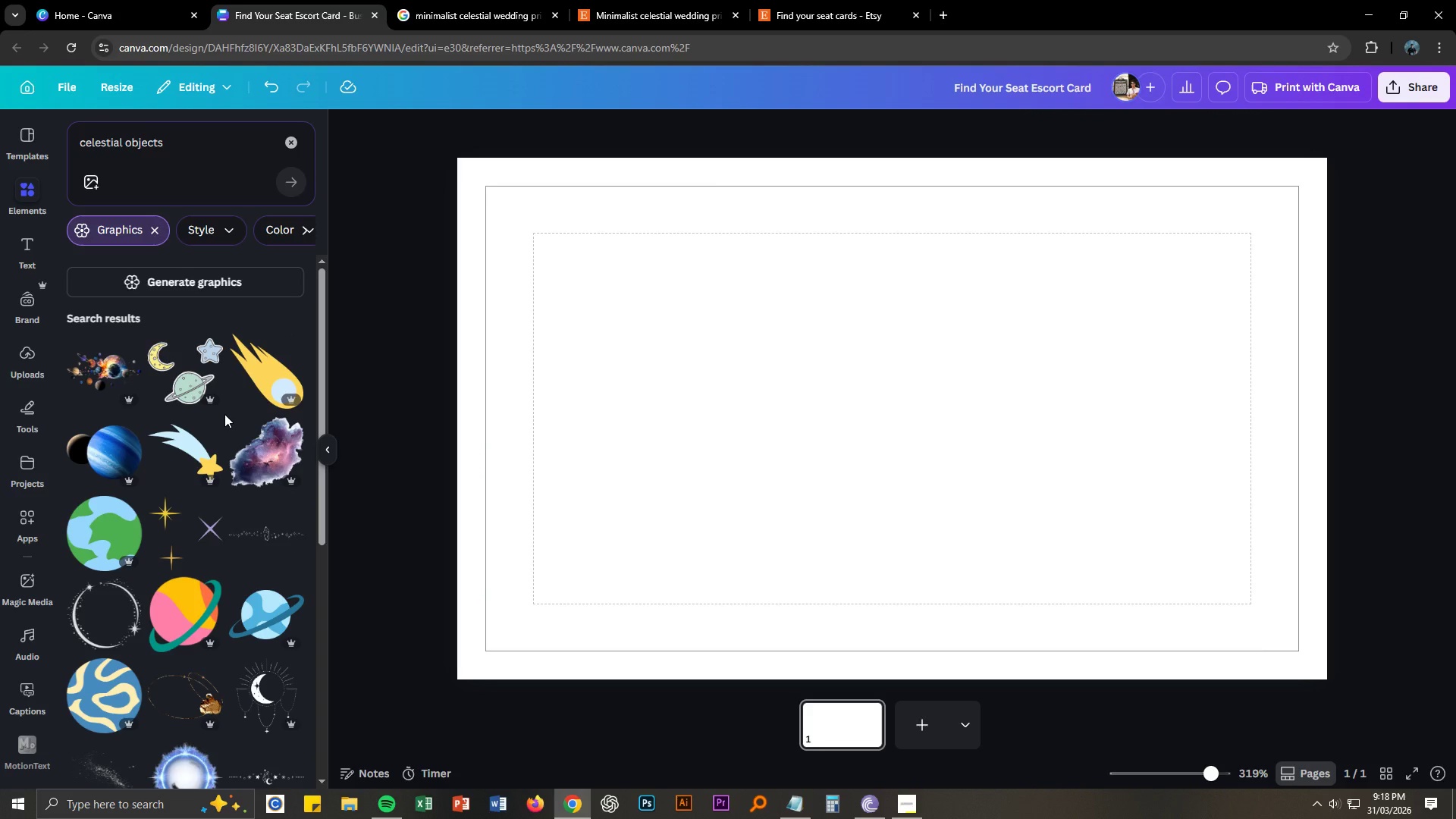 
scroll: coordinate [222, 440], scroll_direction: down, amount: 3.0
 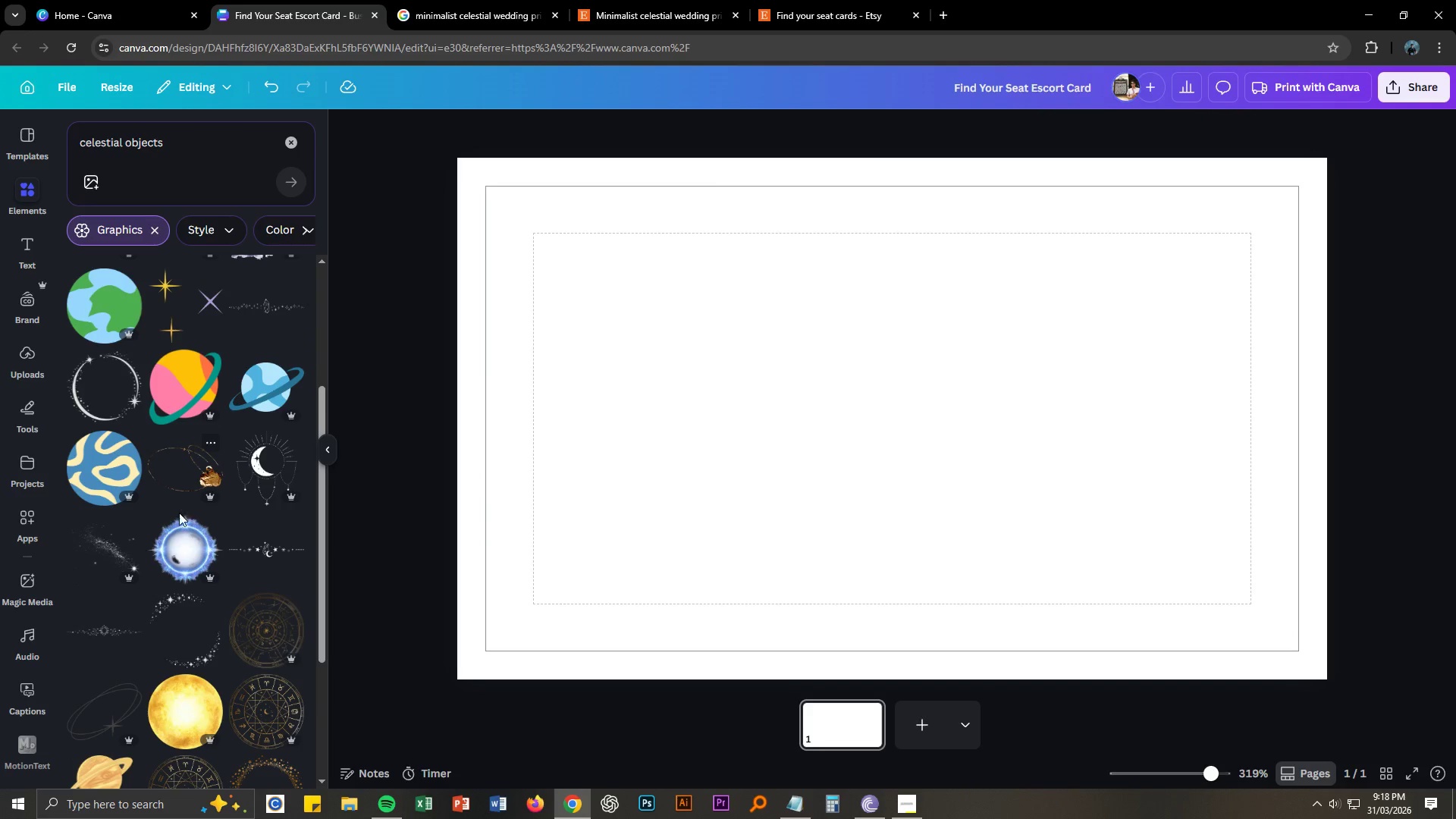 
left_click([271, 551])
 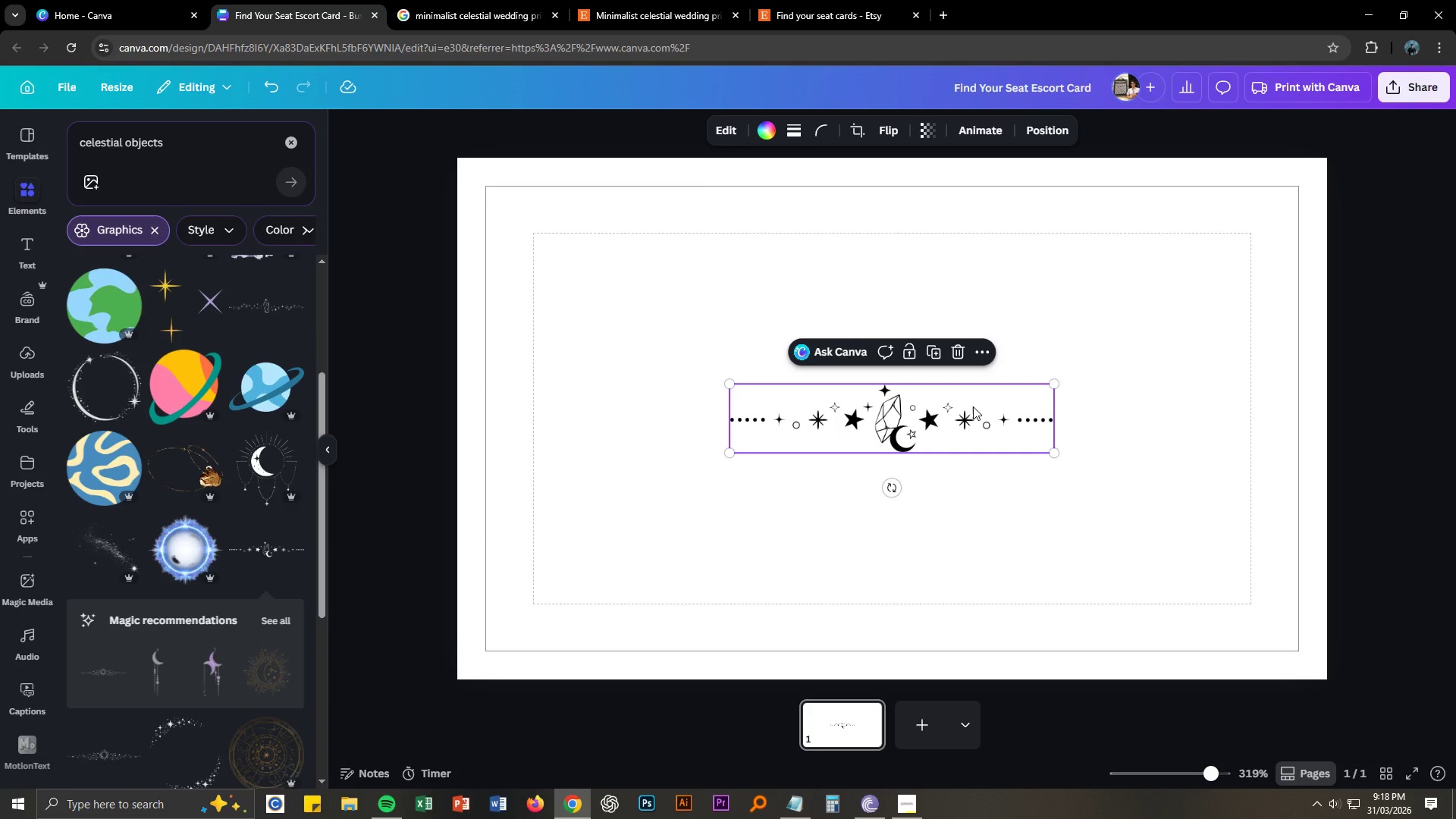 
key(Delete)
 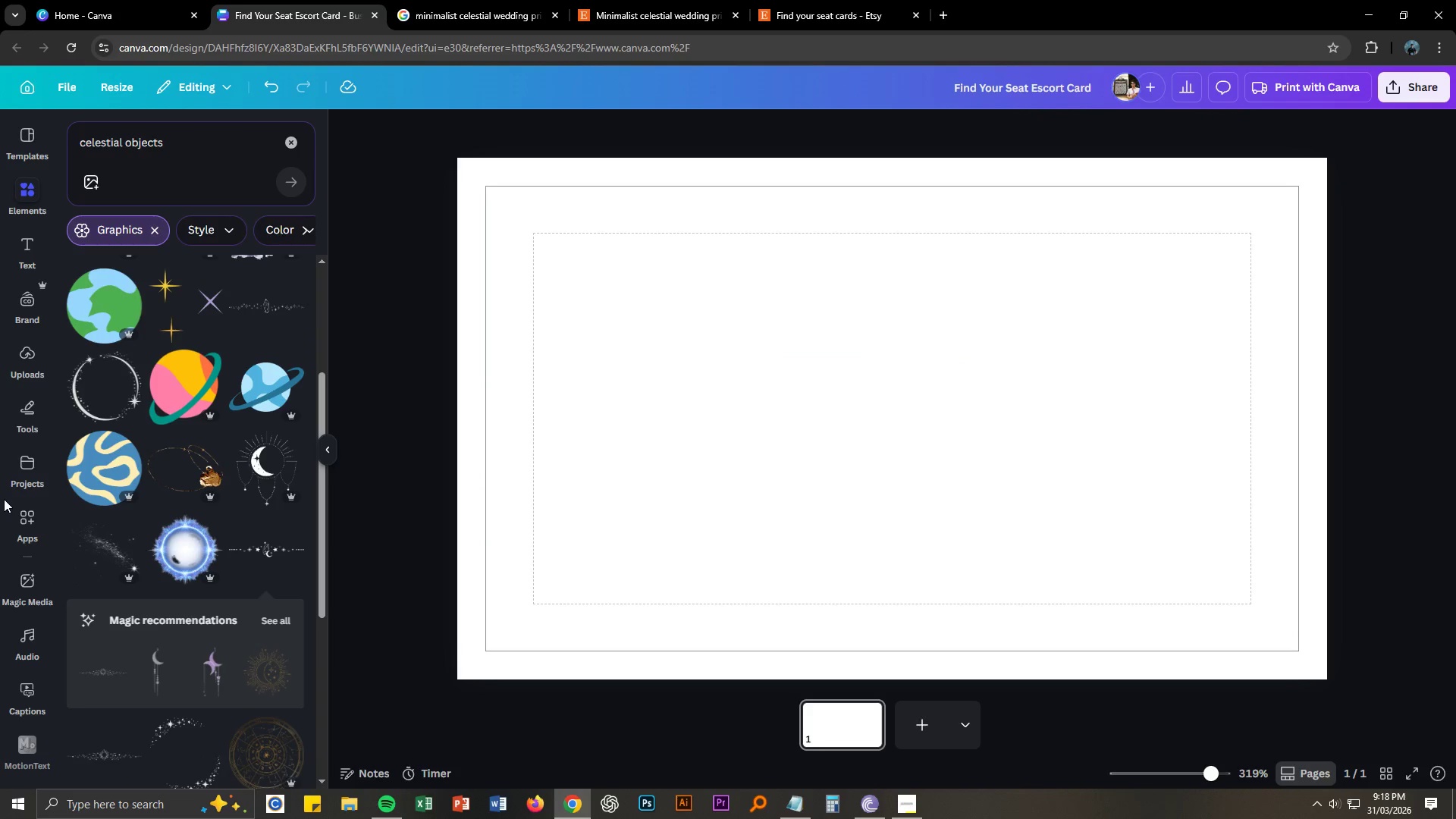 
scroll: coordinate [140, 527], scroll_direction: down, amount: 17.0
 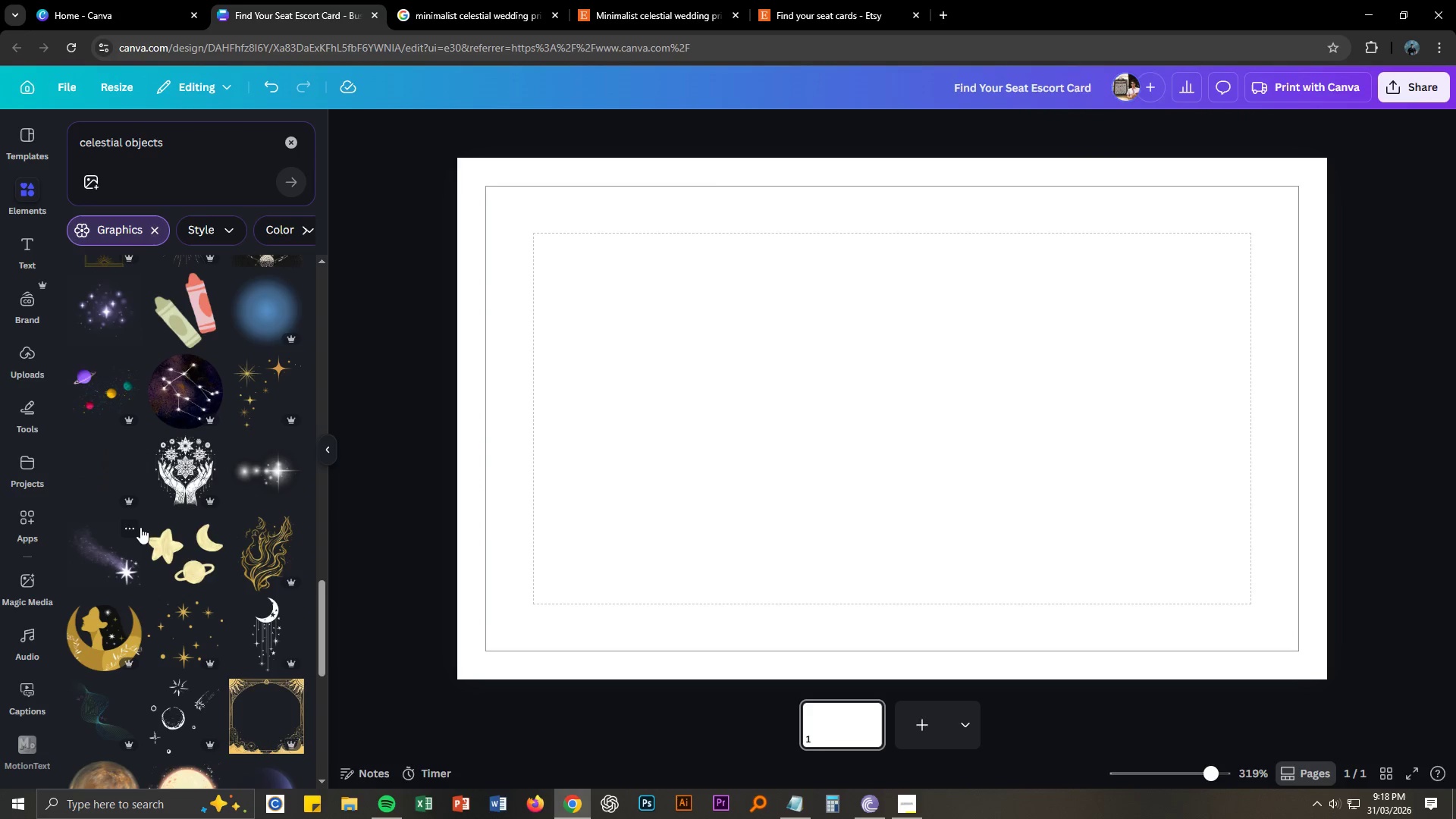 
scroll: coordinate [140, 527], scroll_direction: down, amount: 9.0
 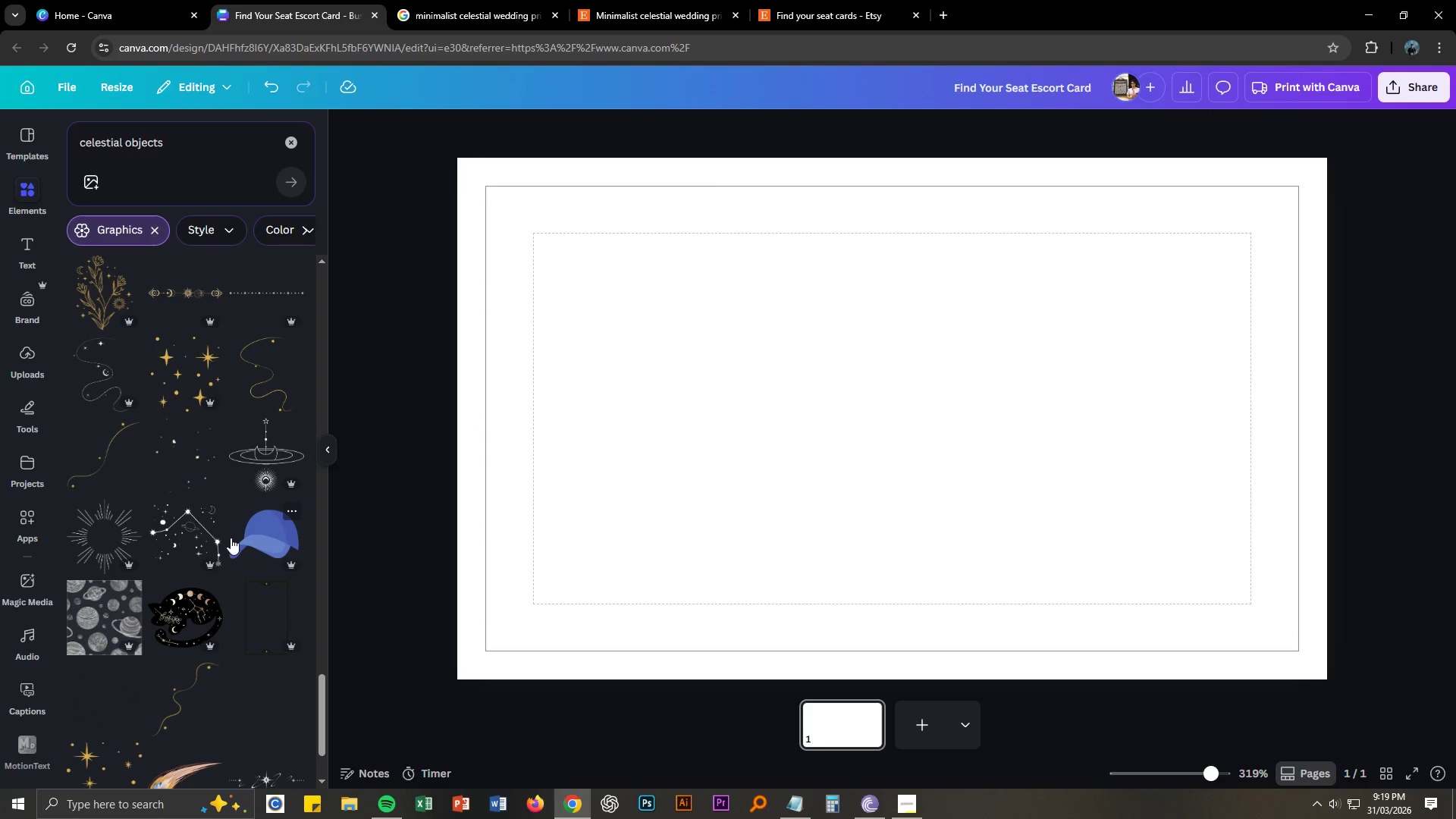 
left_click([209, 541])
 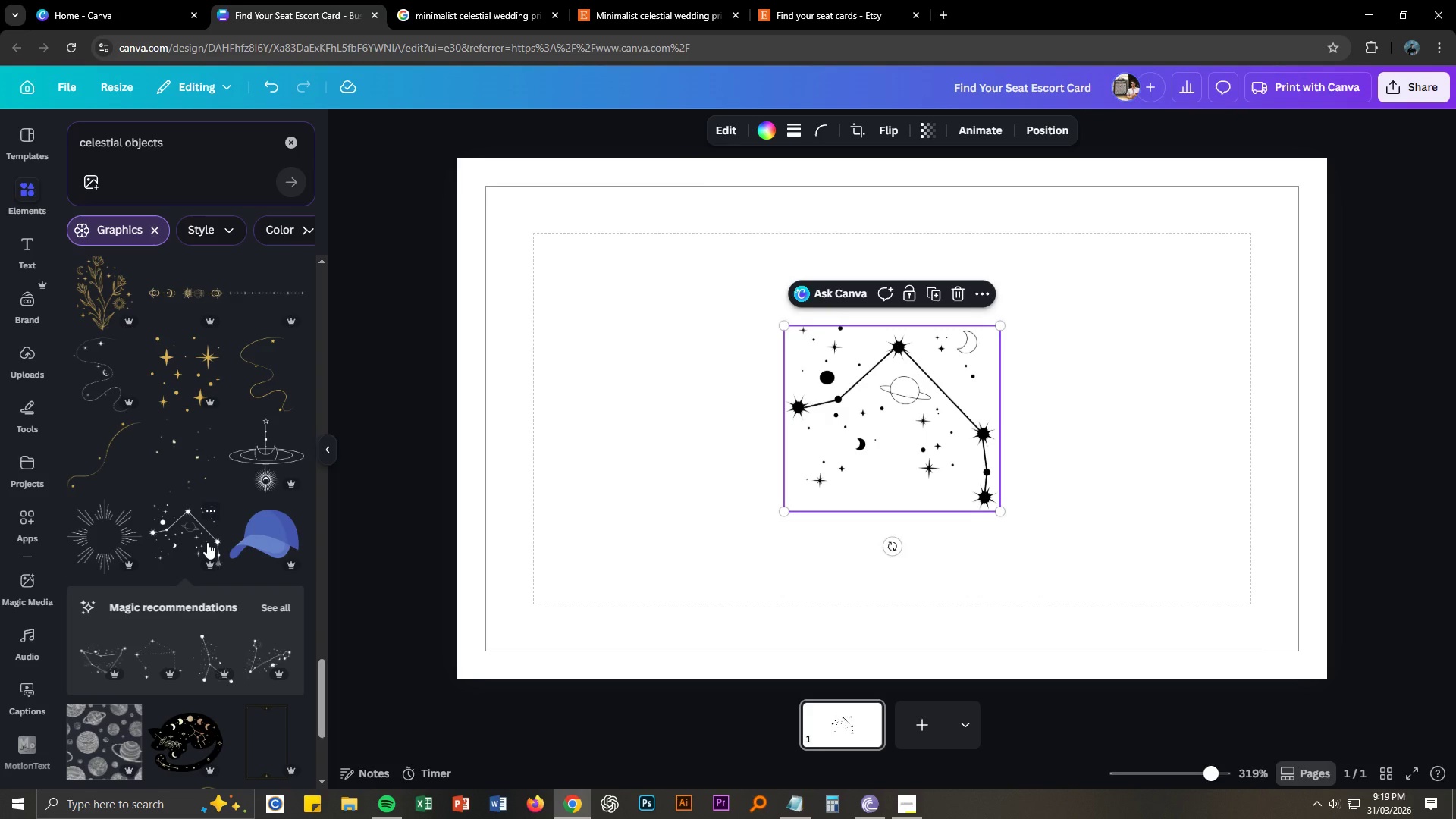 
key(Delete)
 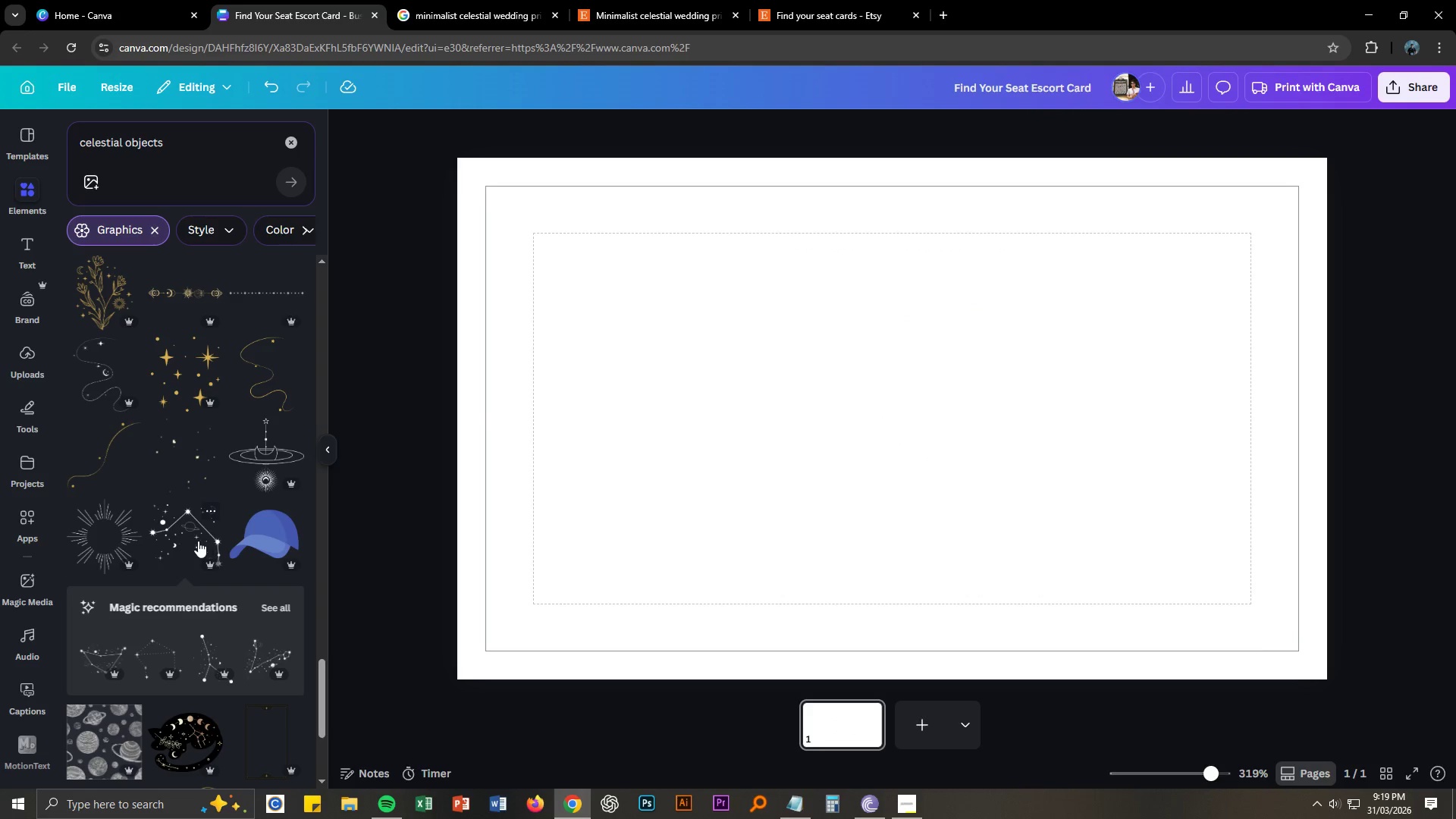 
scroll: coordinate [163, 577], scroll_direction: down, amount: 16.0
 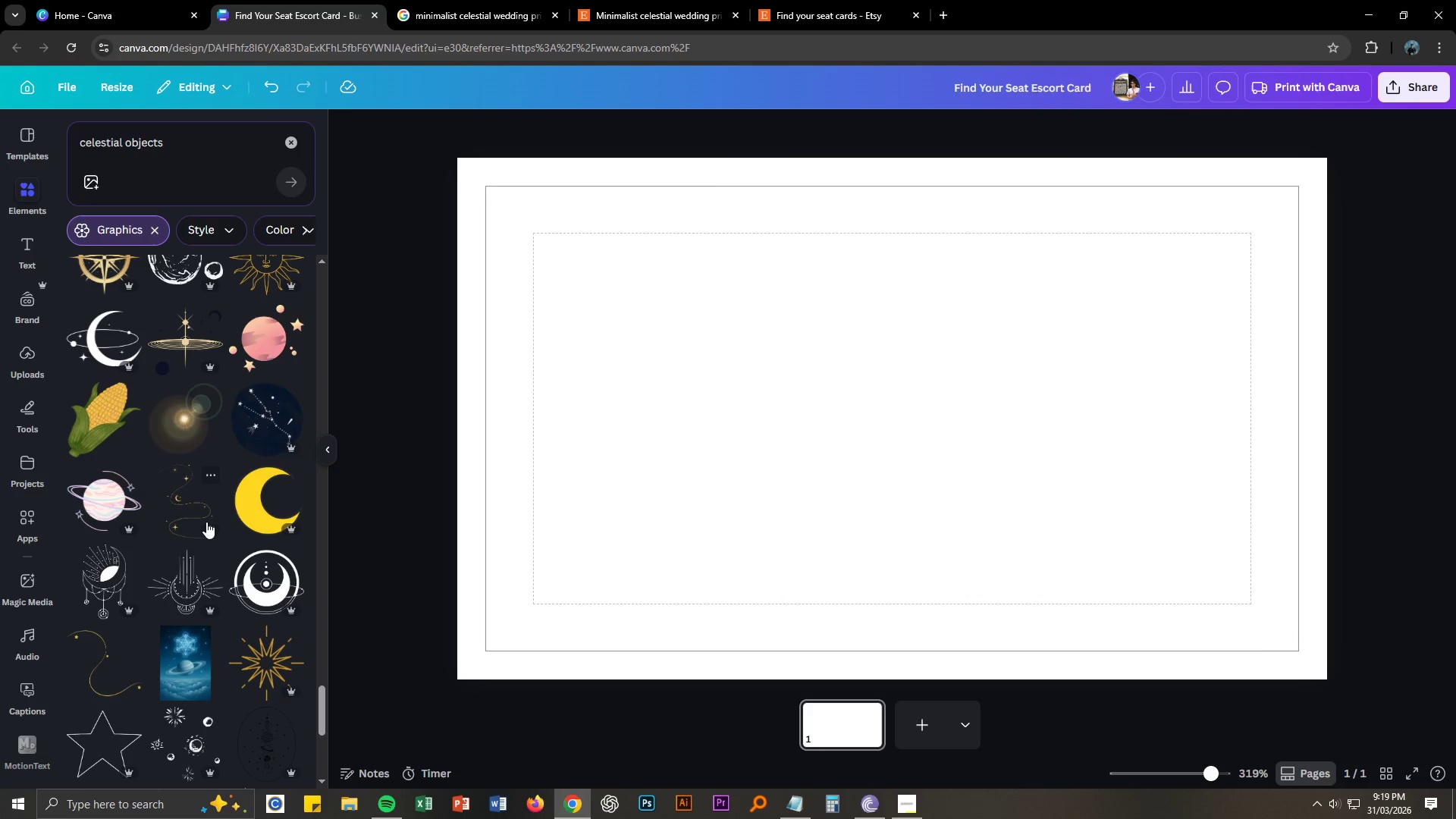 
left_click_drag(start_coordinate=[187, 514], to_coordinate=[635, 442])
 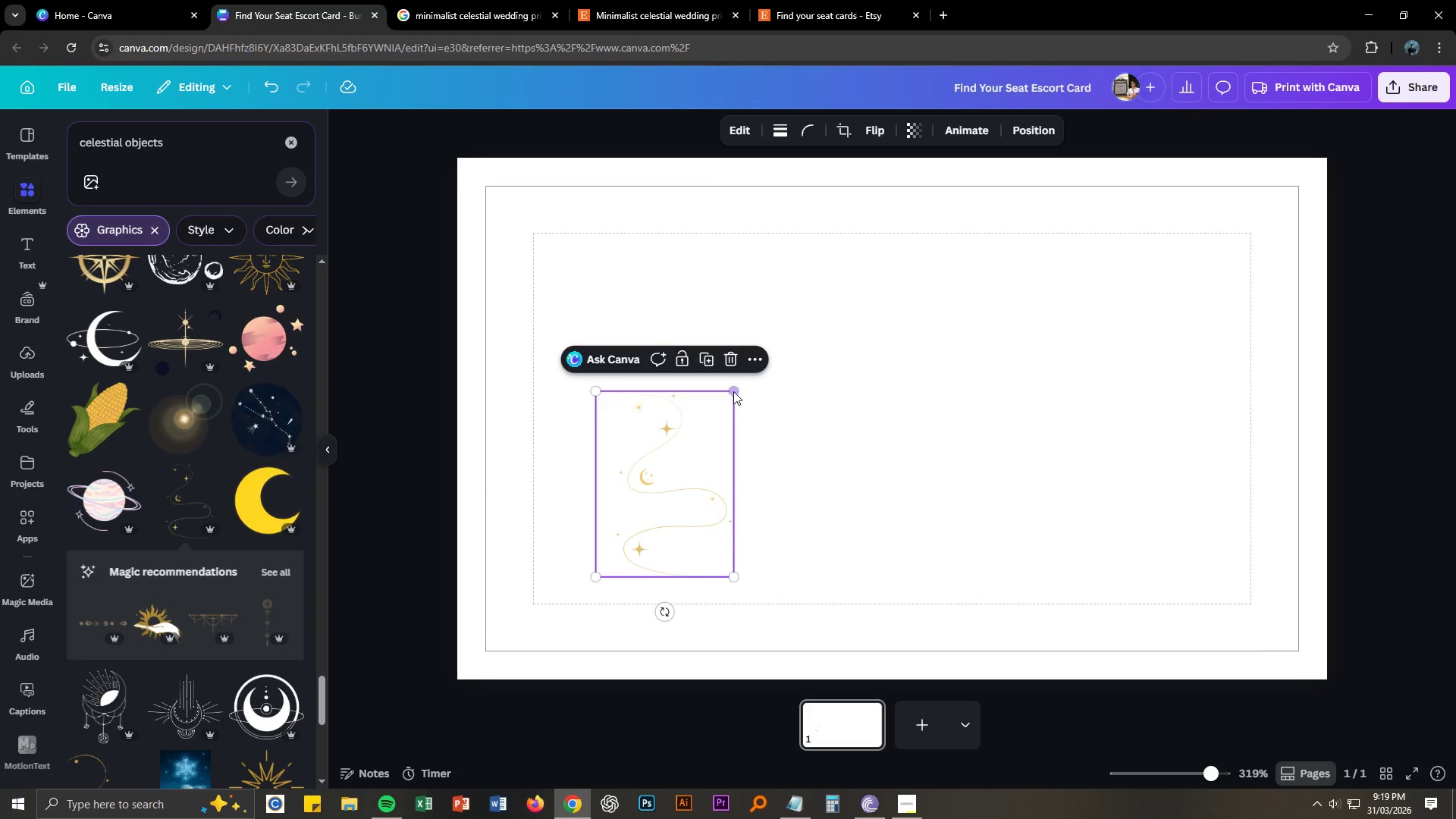 
left_click_drag(start_coordinate=[733, 389], to_coordinate=[849, 263])
 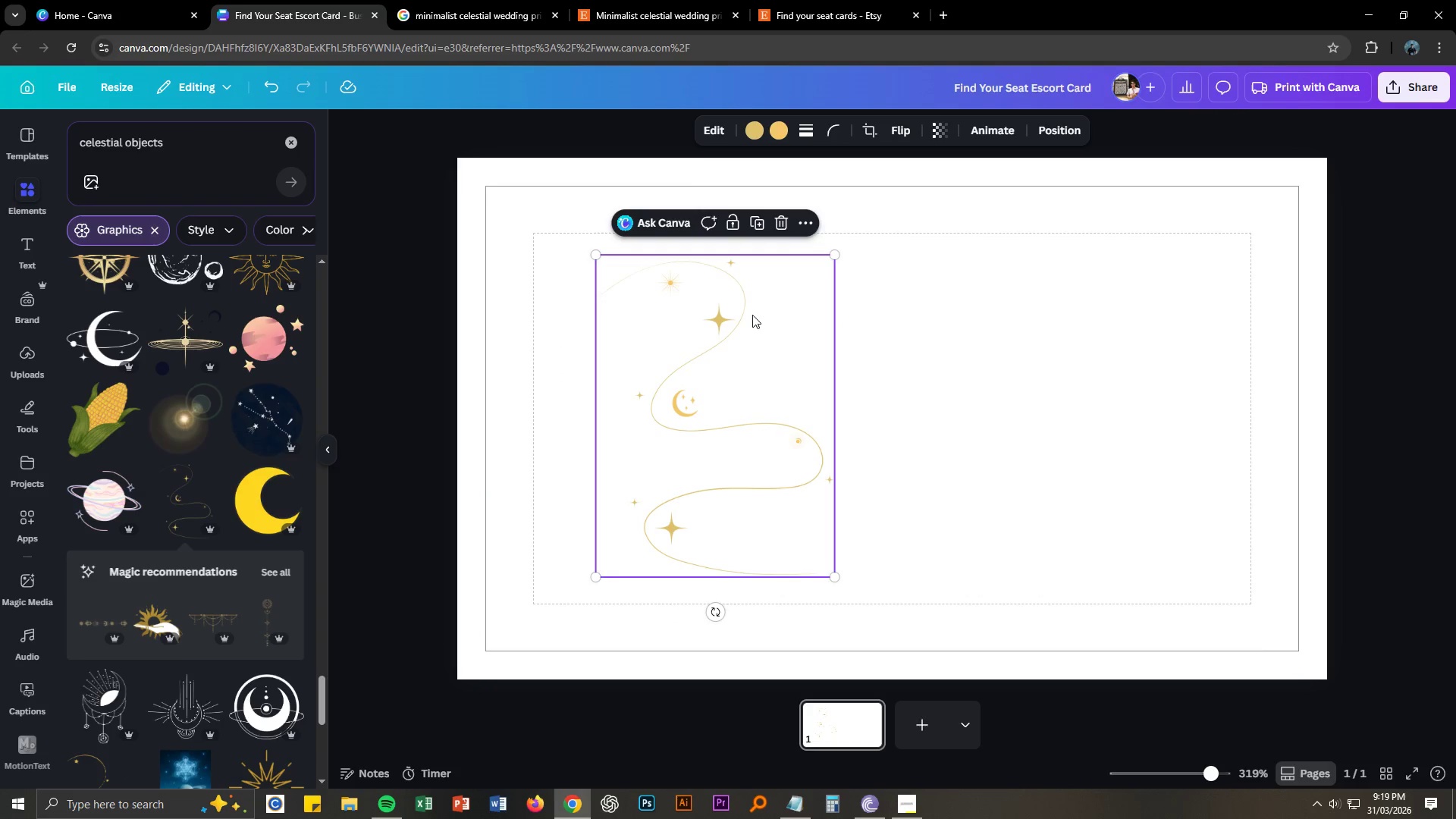 
left_click_drag(start_coordinate=[745, 317], to_coordinate=[702, 314])
 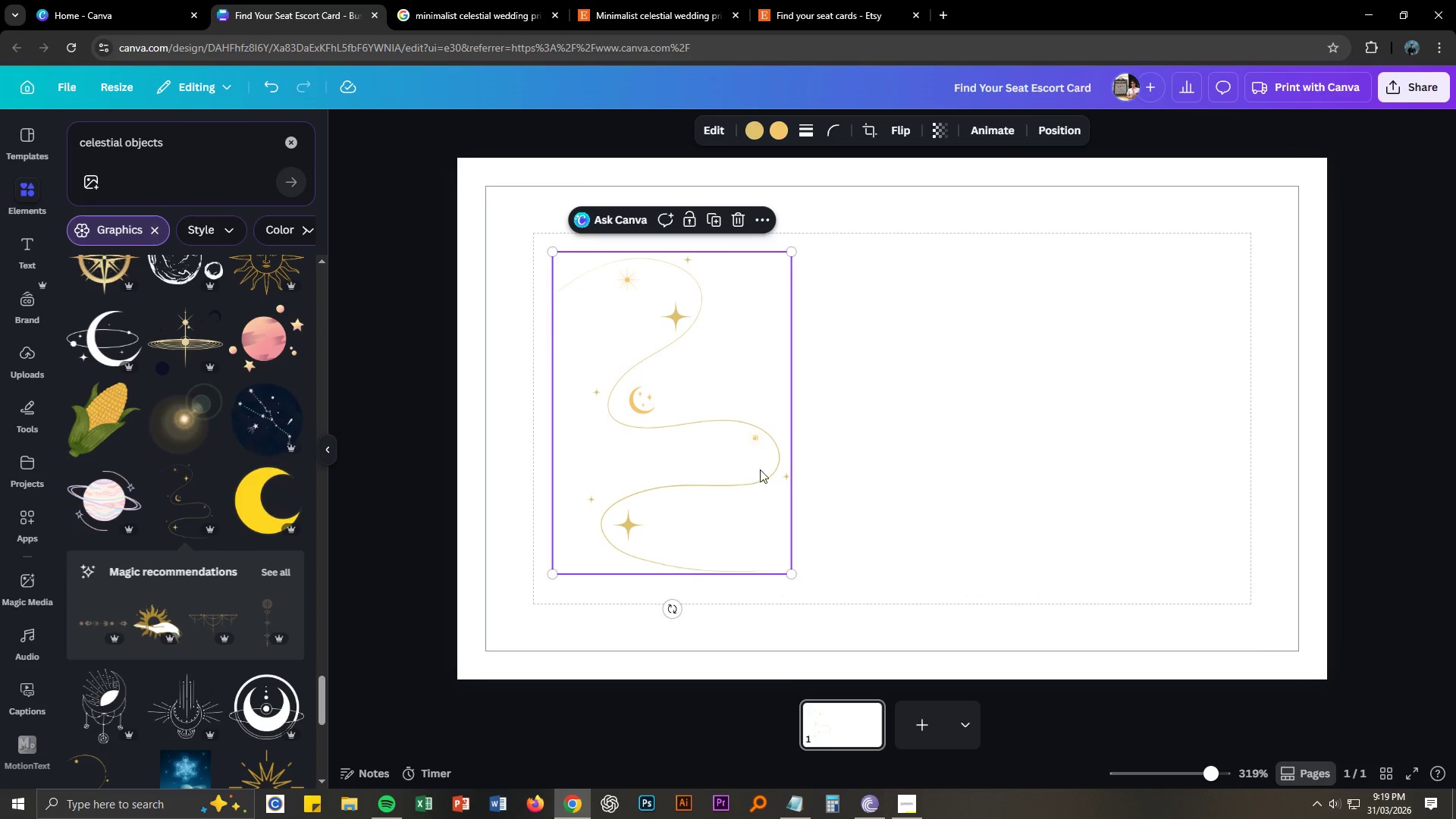 
left_click([986, 457])
 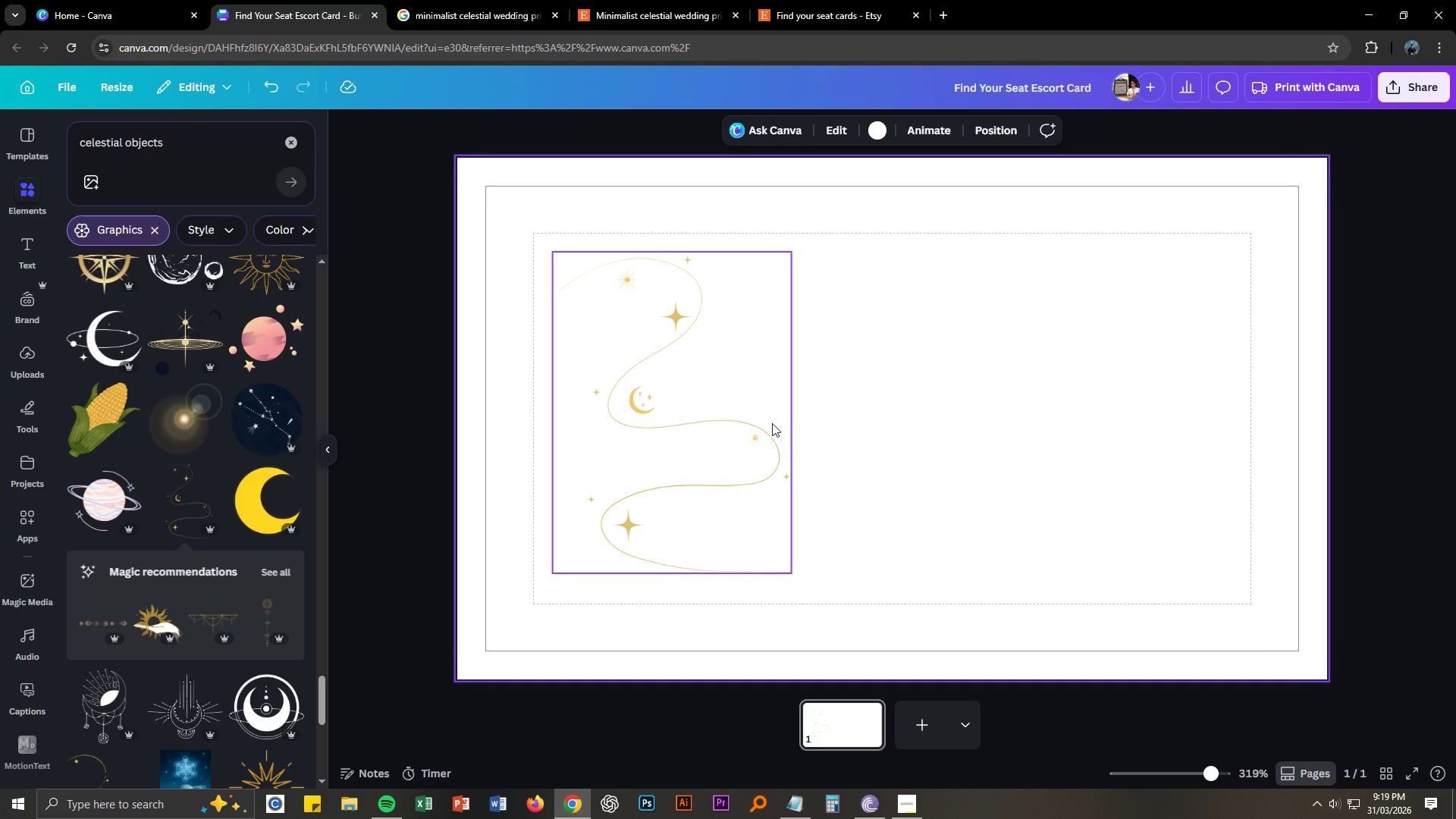 
left_click([741, 428])
 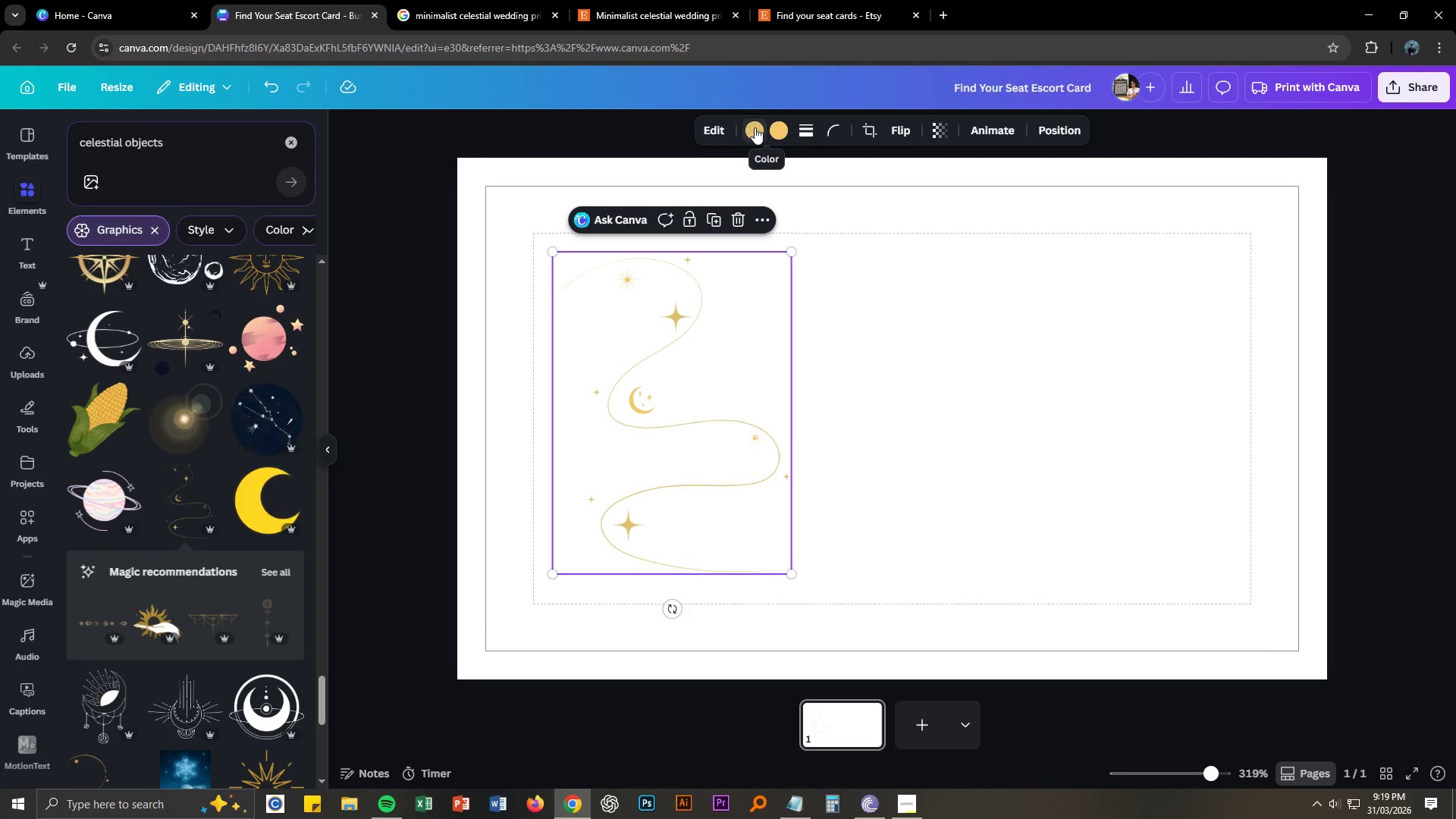 
left_click([755, 127])
 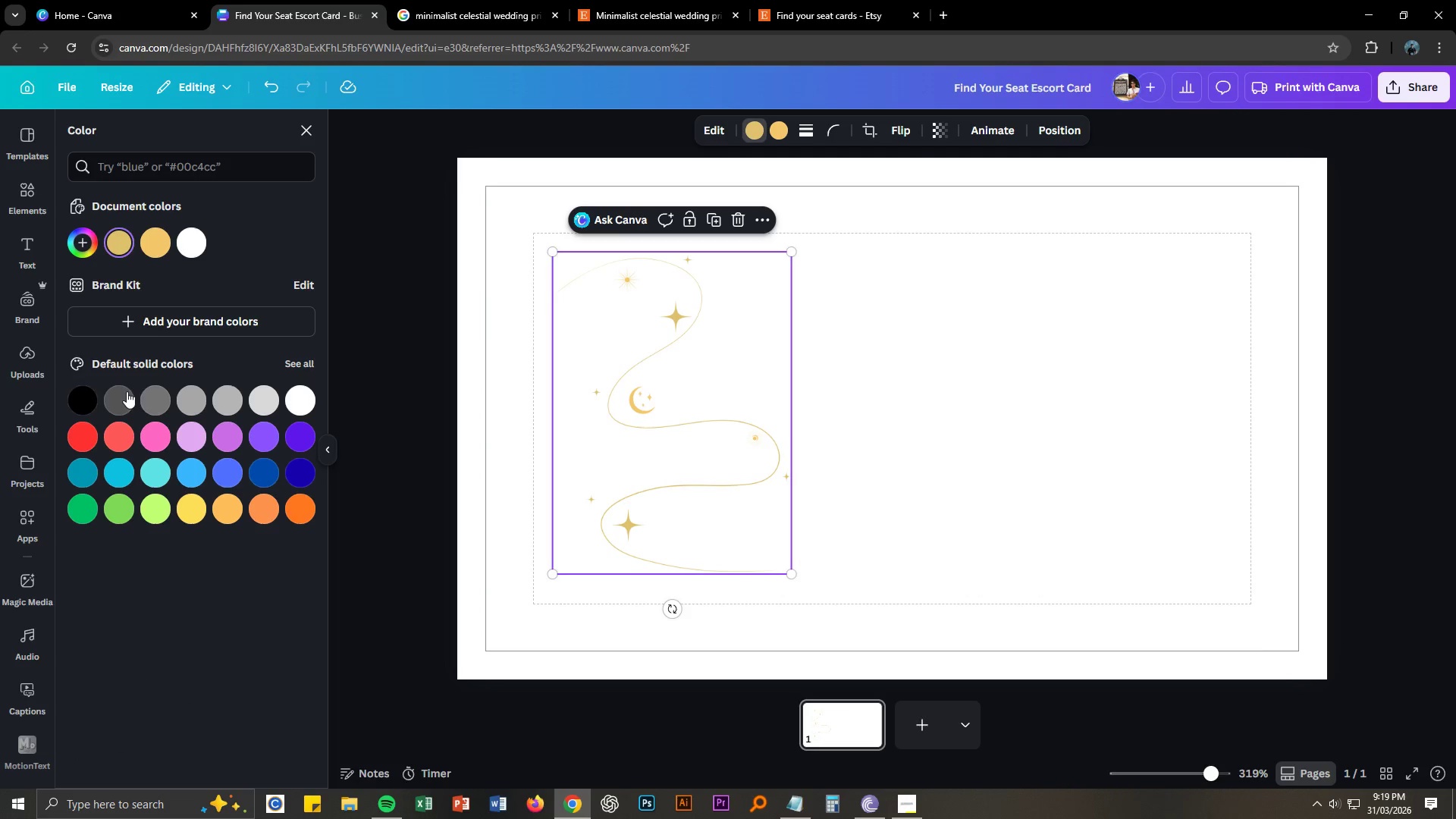 
left_click([84, 394])
 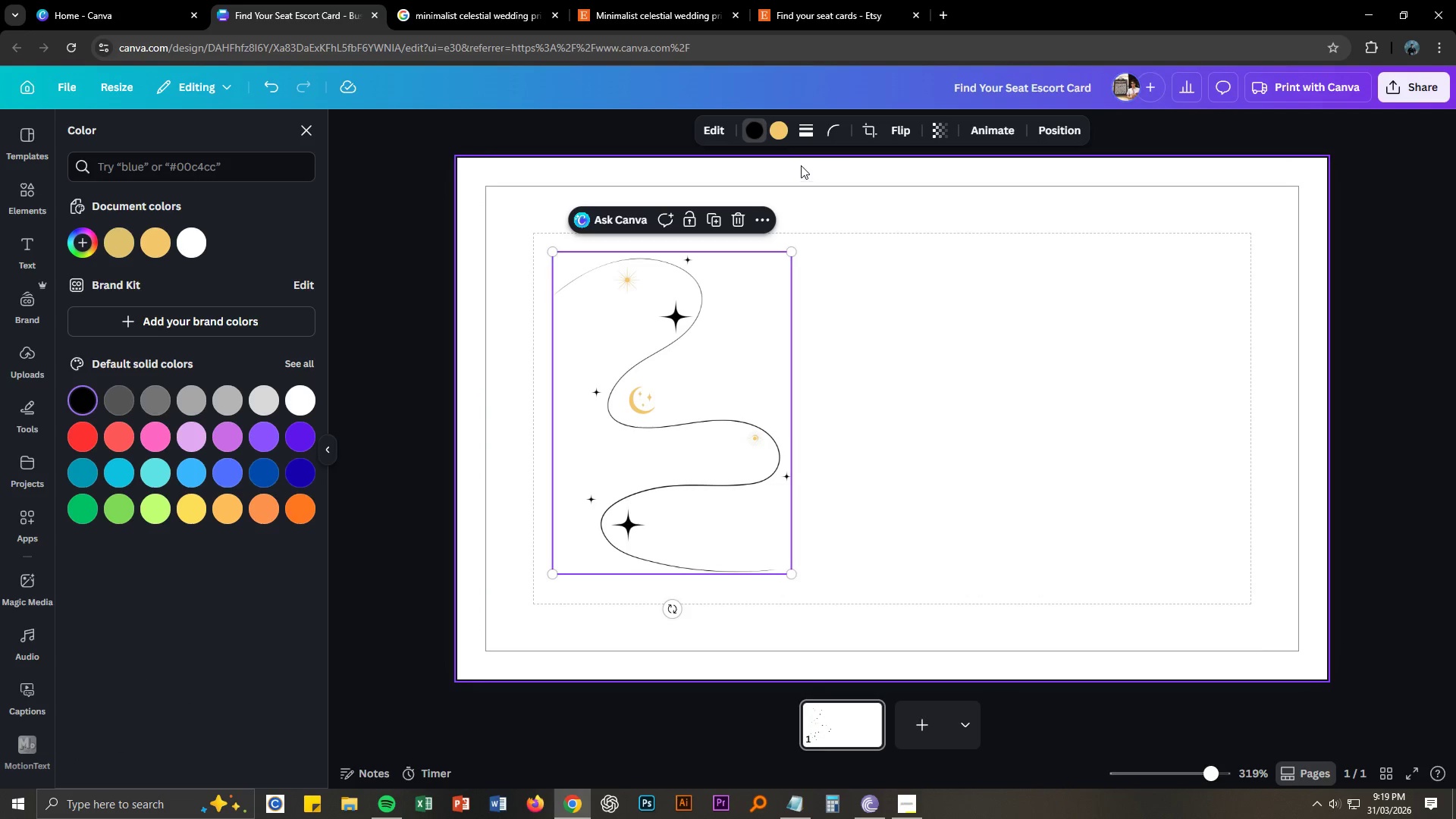 
left_click([775, 132])
 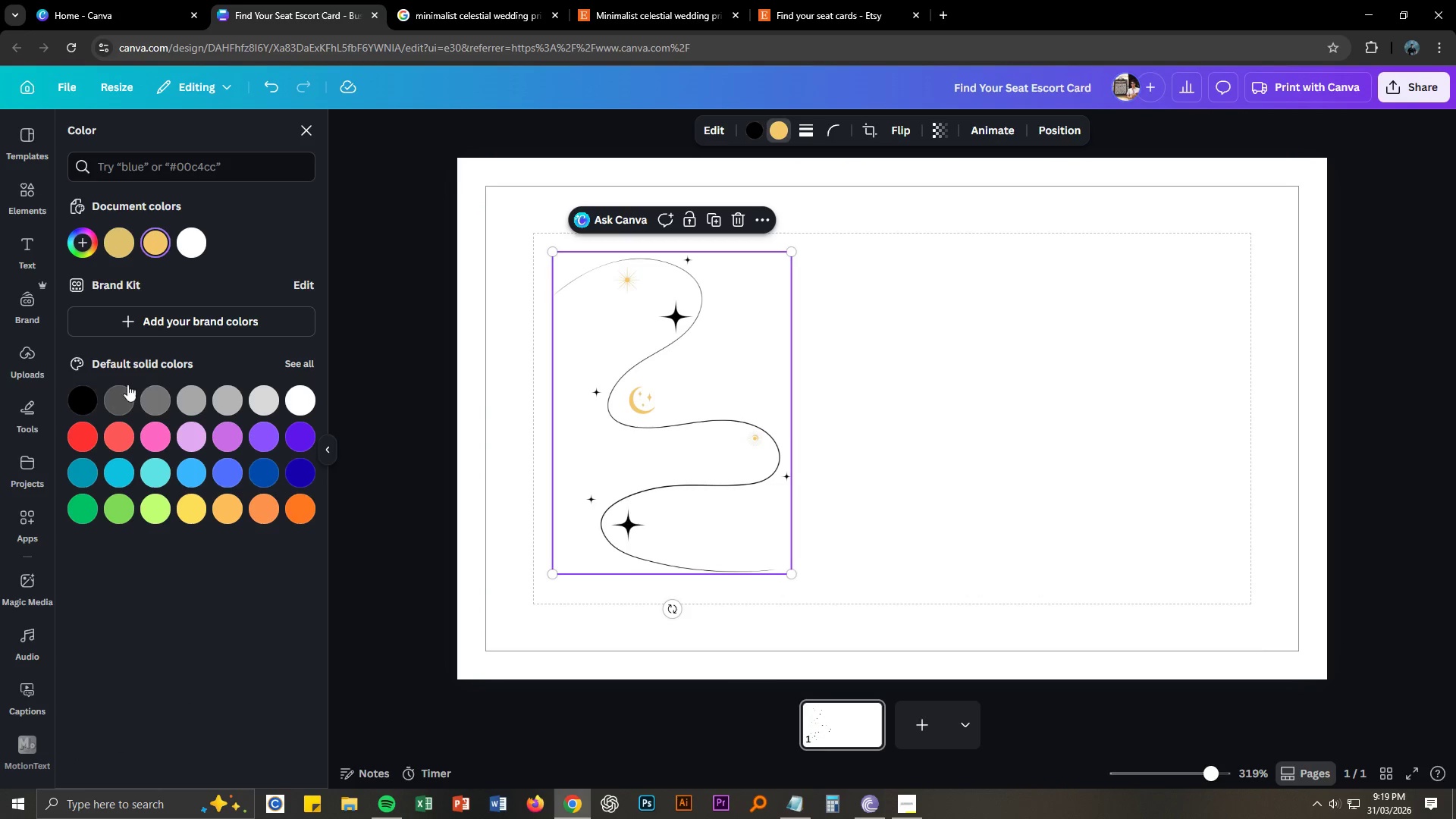 
left_click([85, 399])
 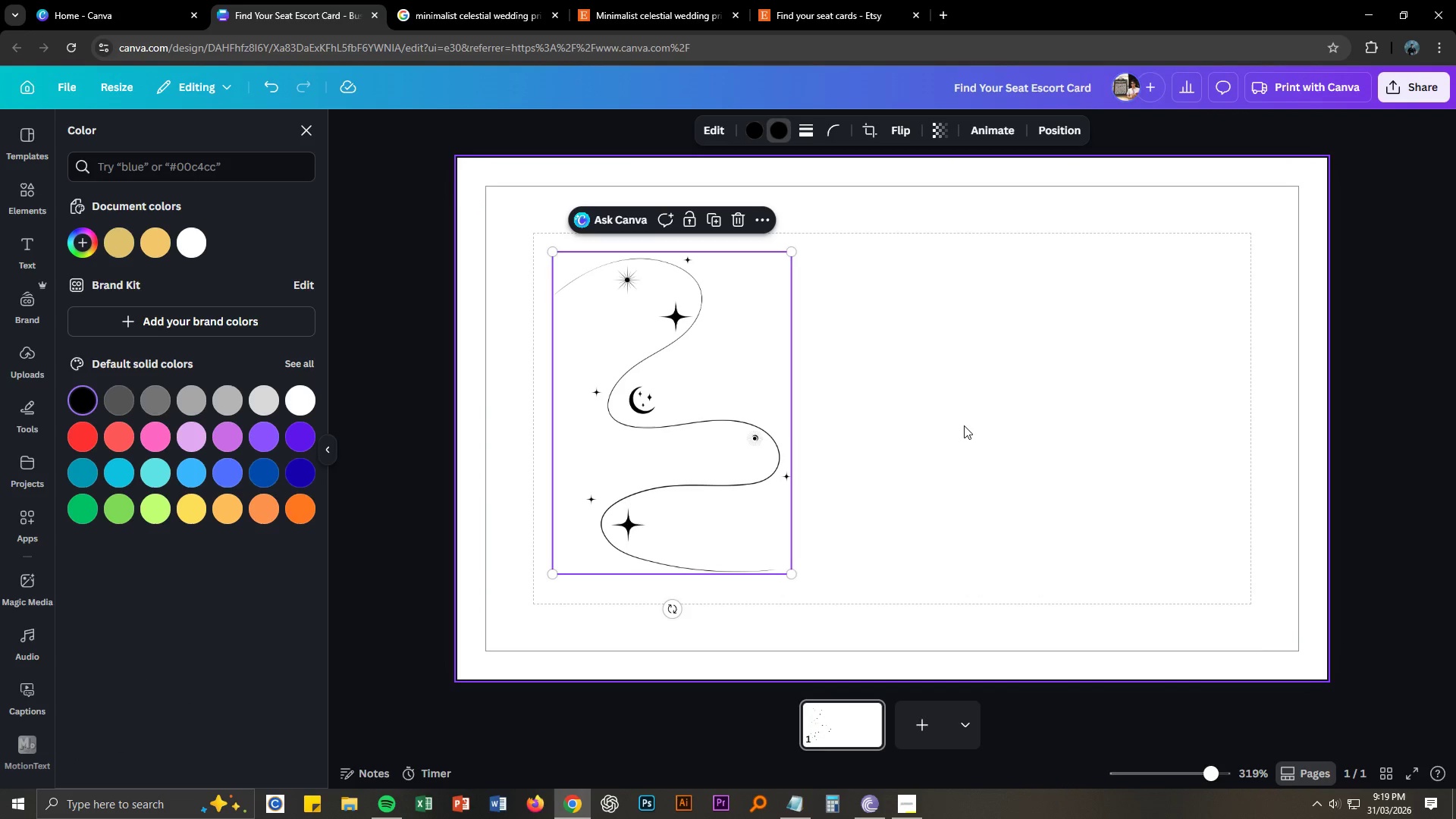 
left_click([964, 425])
 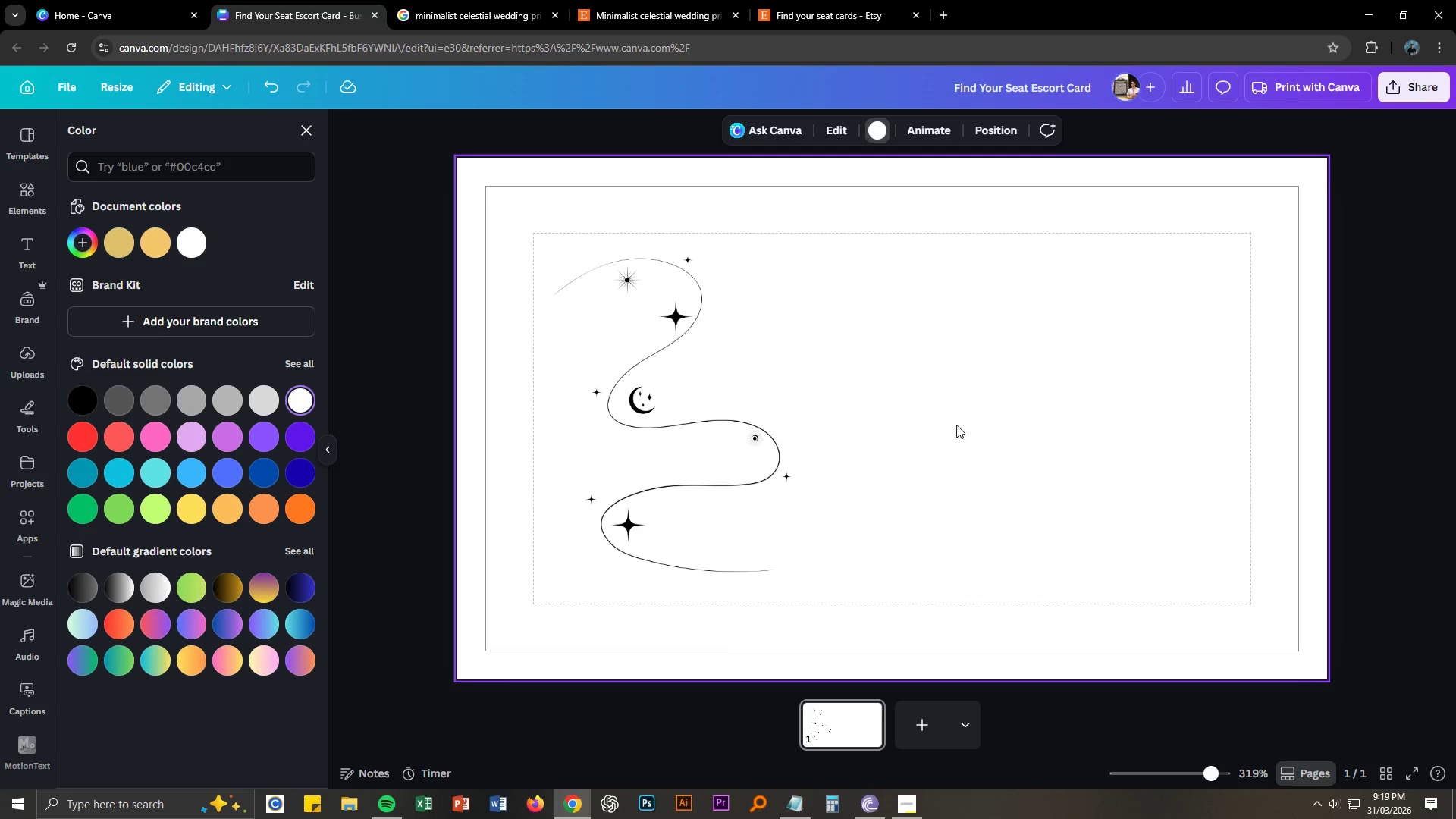 
left_click([753, 431])
 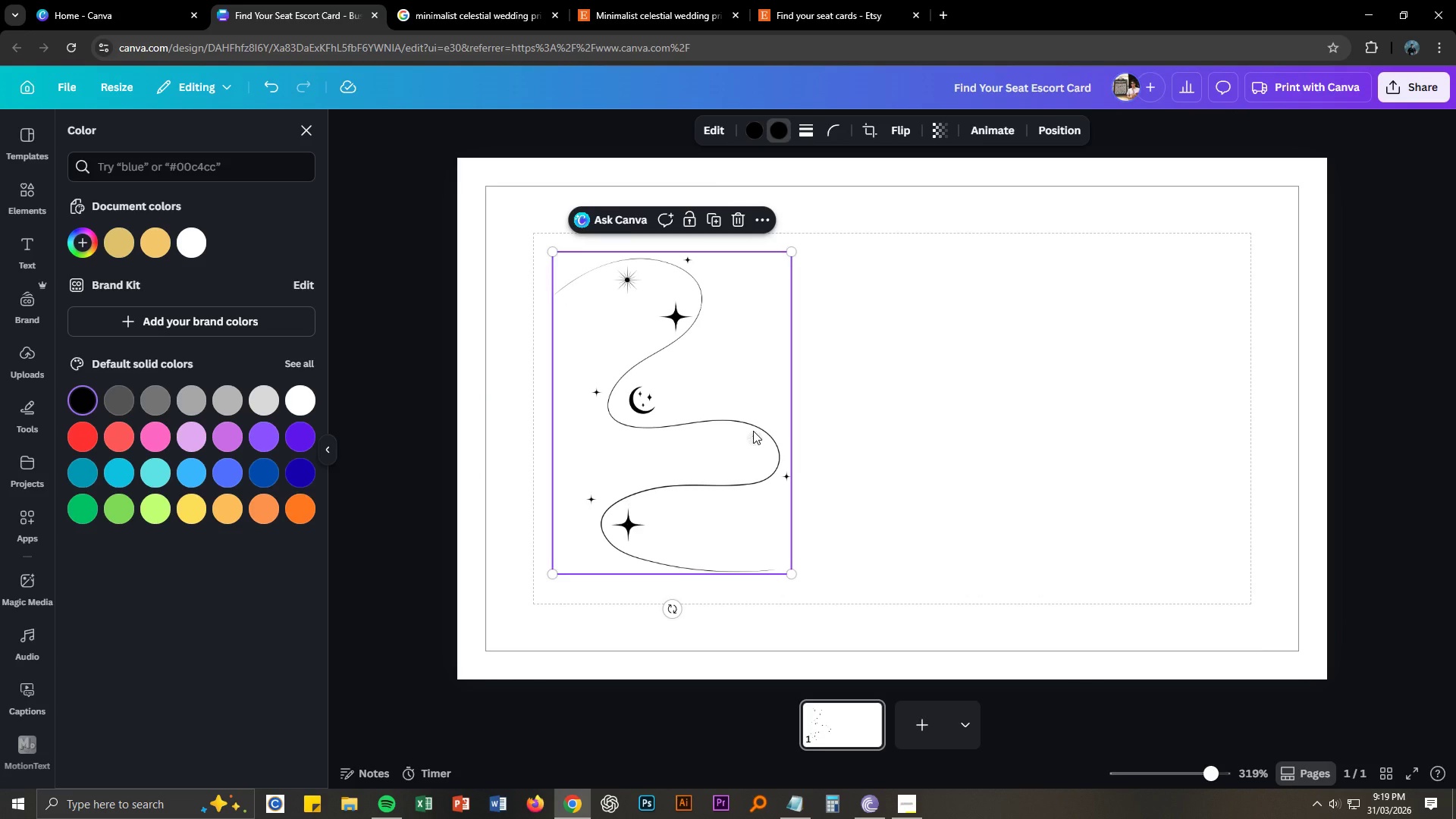 
key(Delete)
 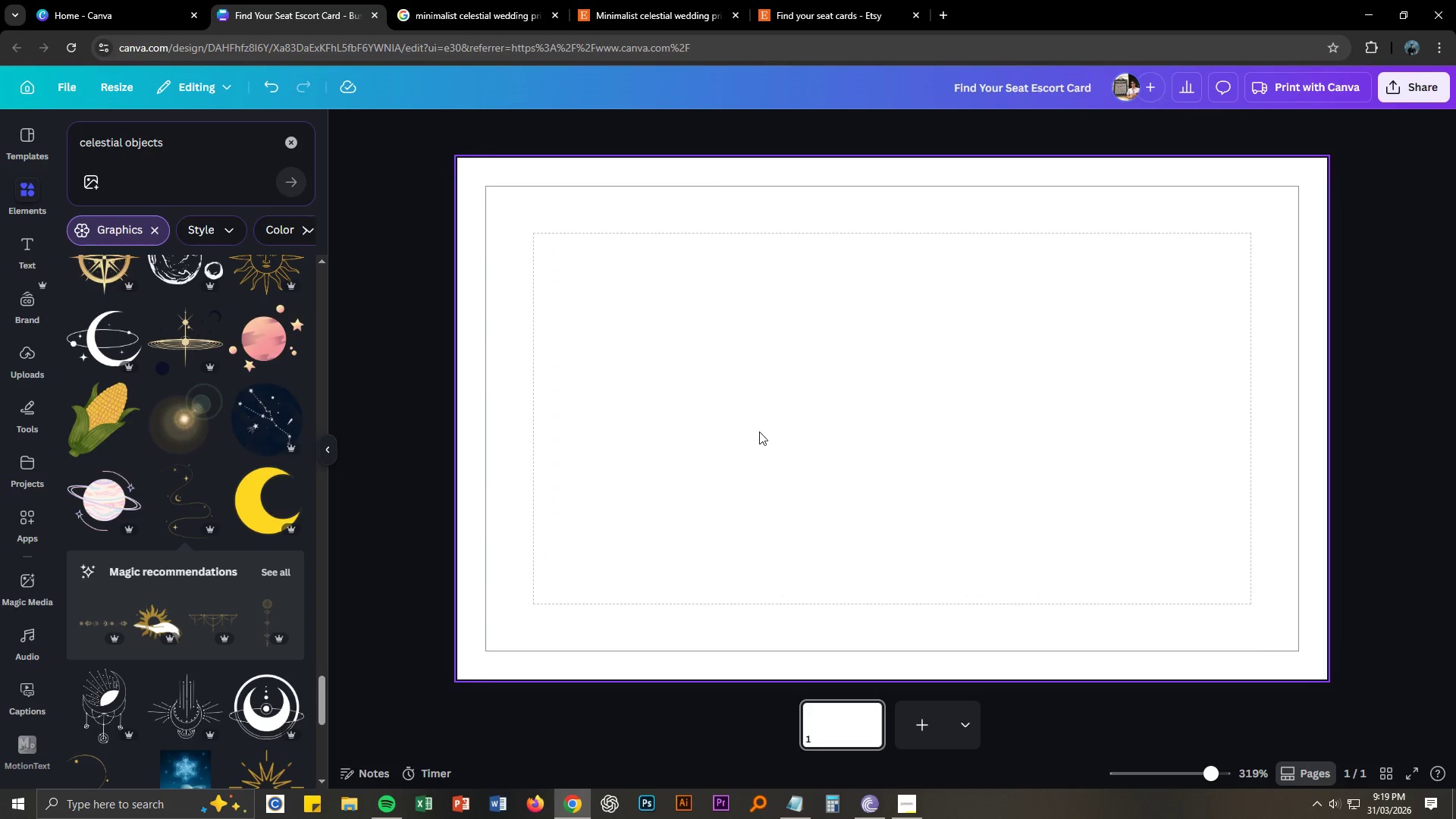 
type(tZack Smith)
 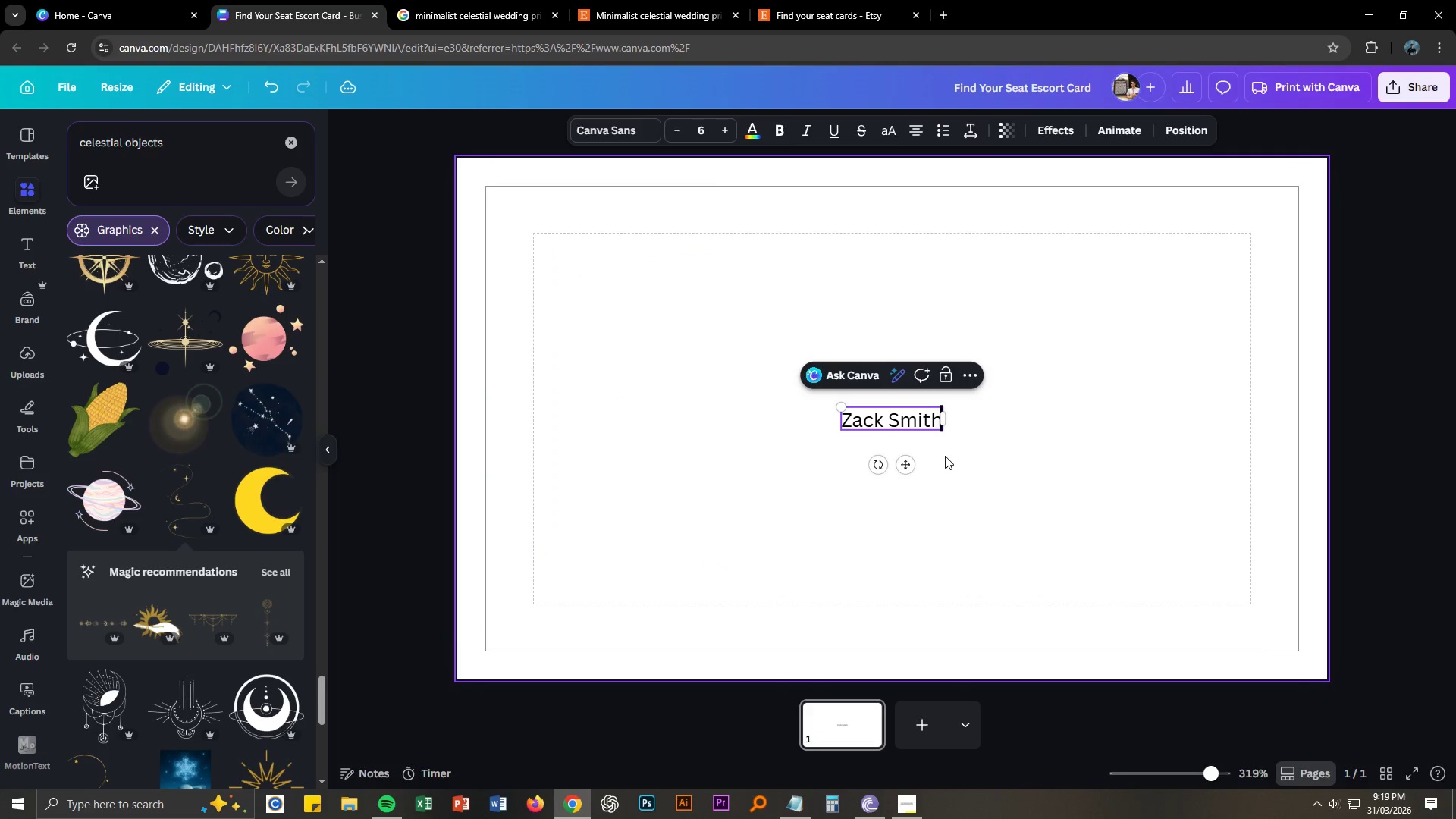 
key(Control+ControlLeft)
 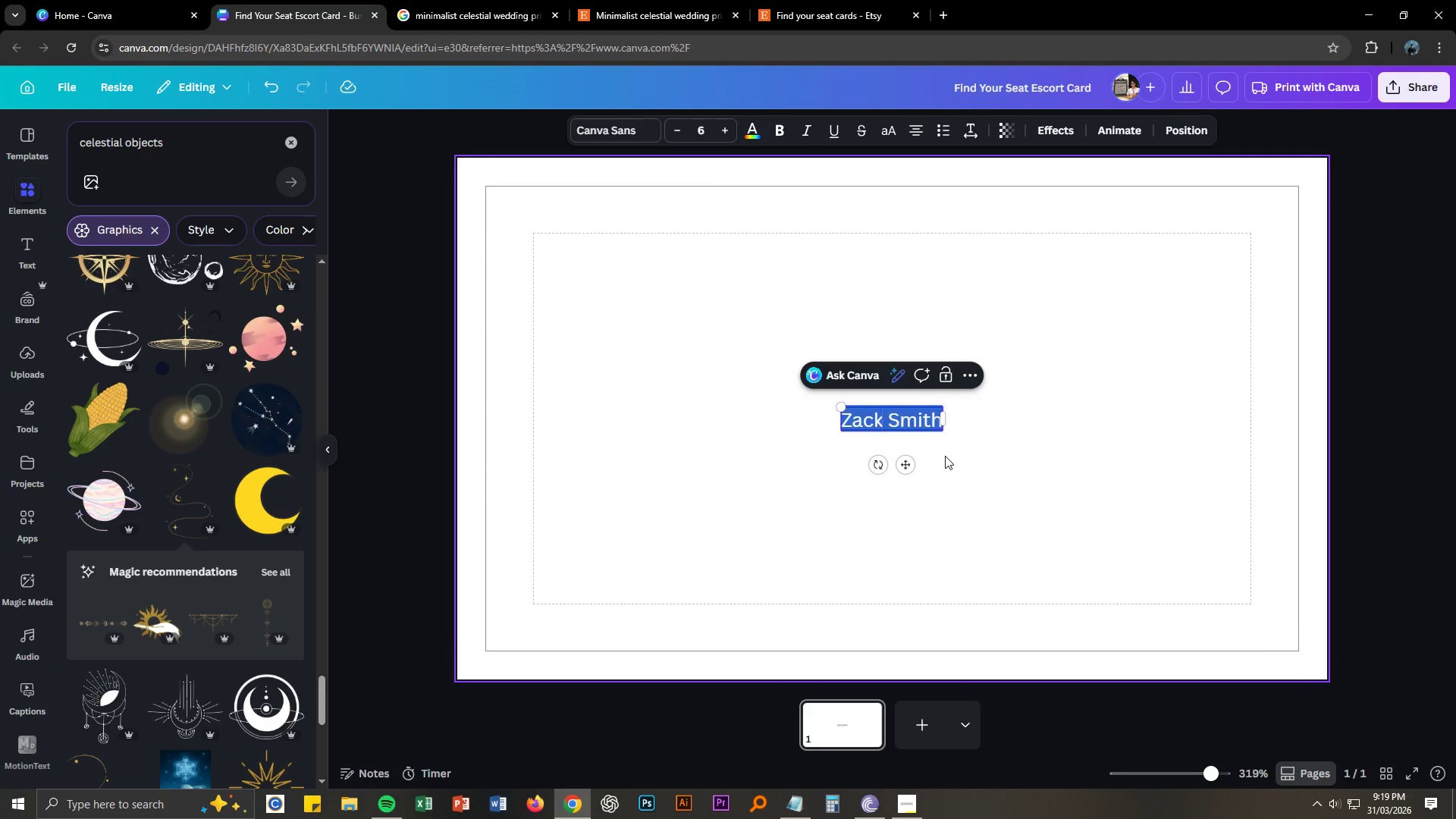 
key(Control+A)
 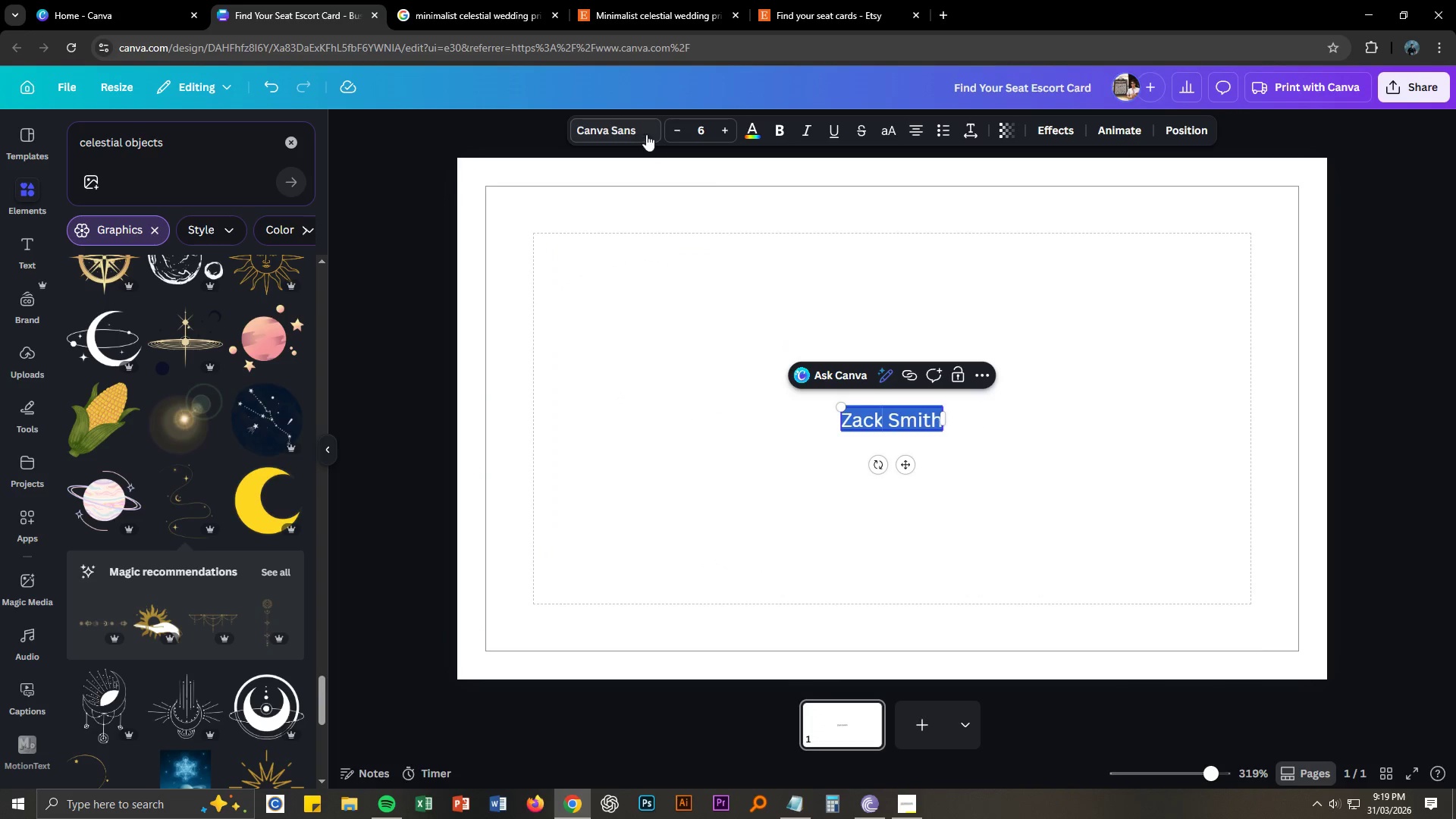 
left_click([639, 127])
 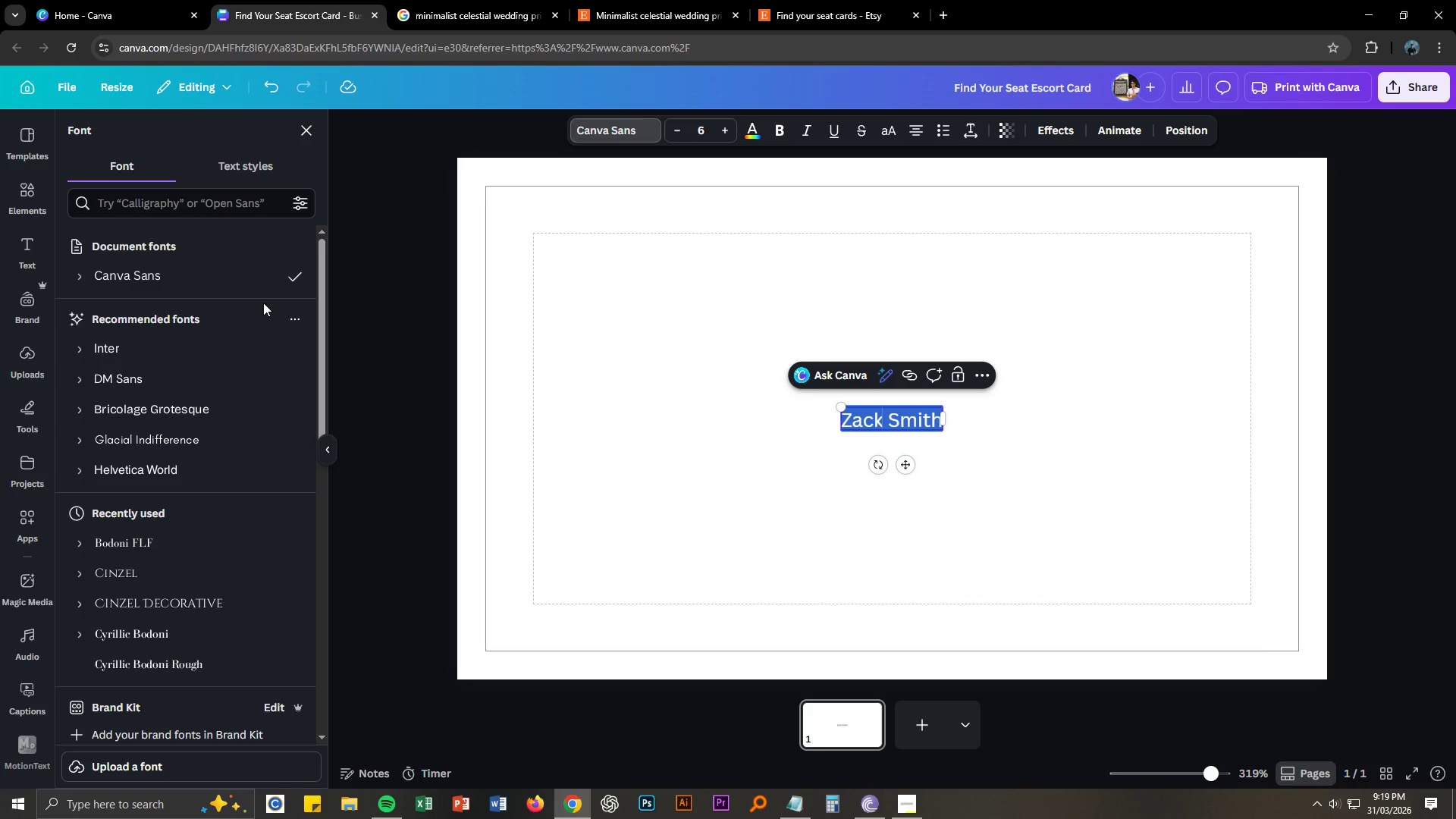 
left_click([870, 4])
 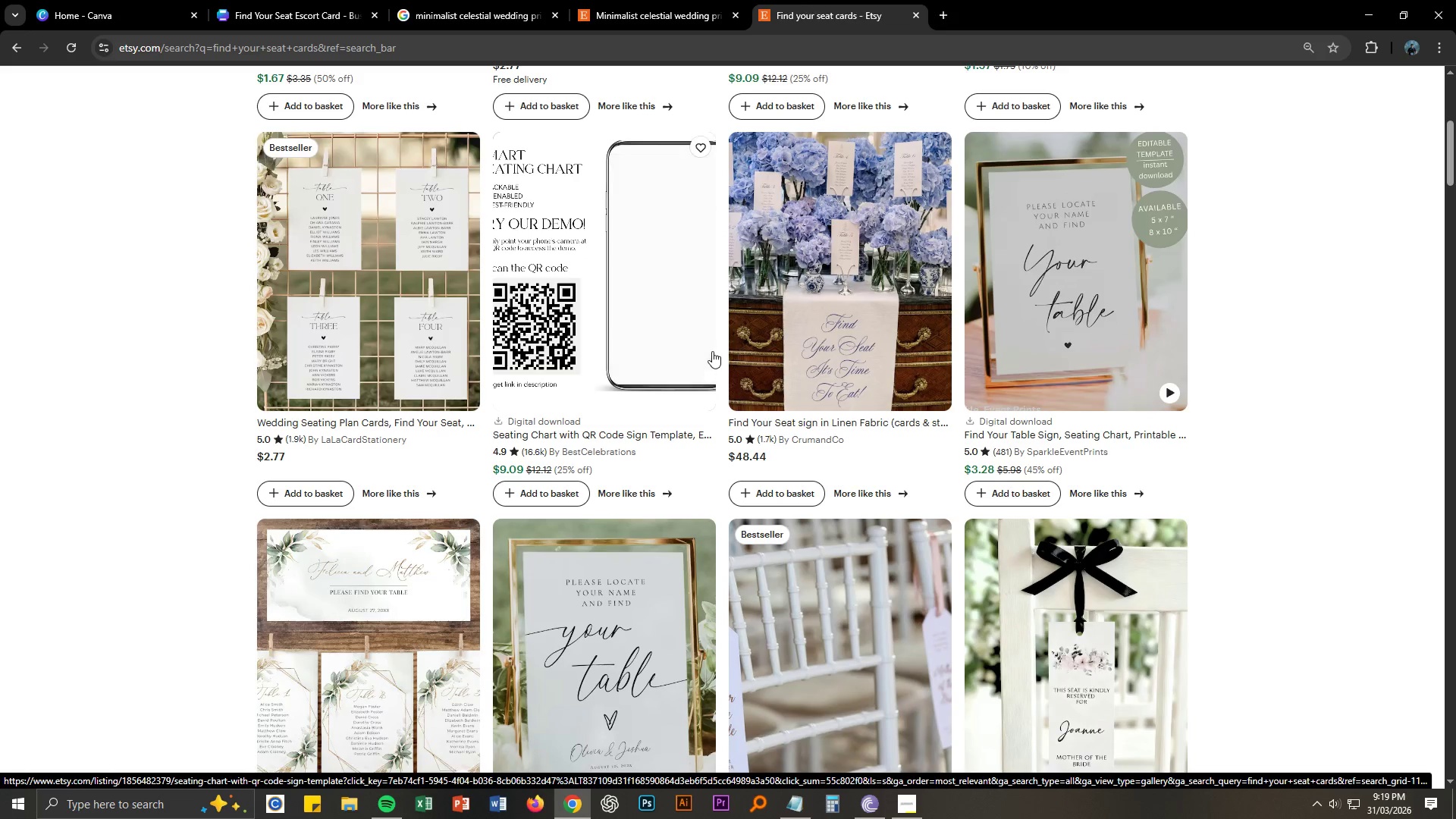 
scroll: coordinate [563, 211], scroll_direction: up, amount: 10.0
 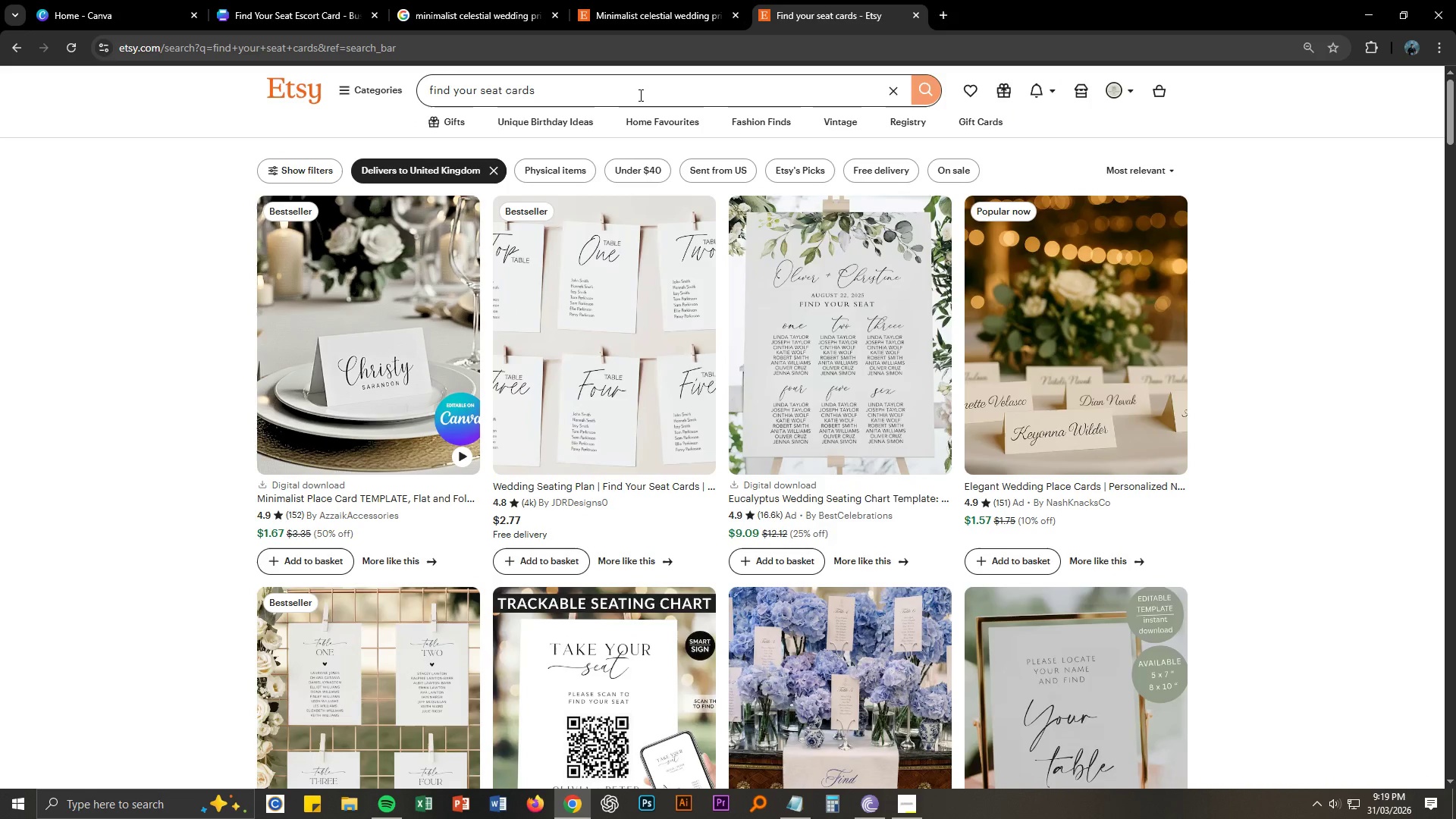 
left_click([639, 95])
 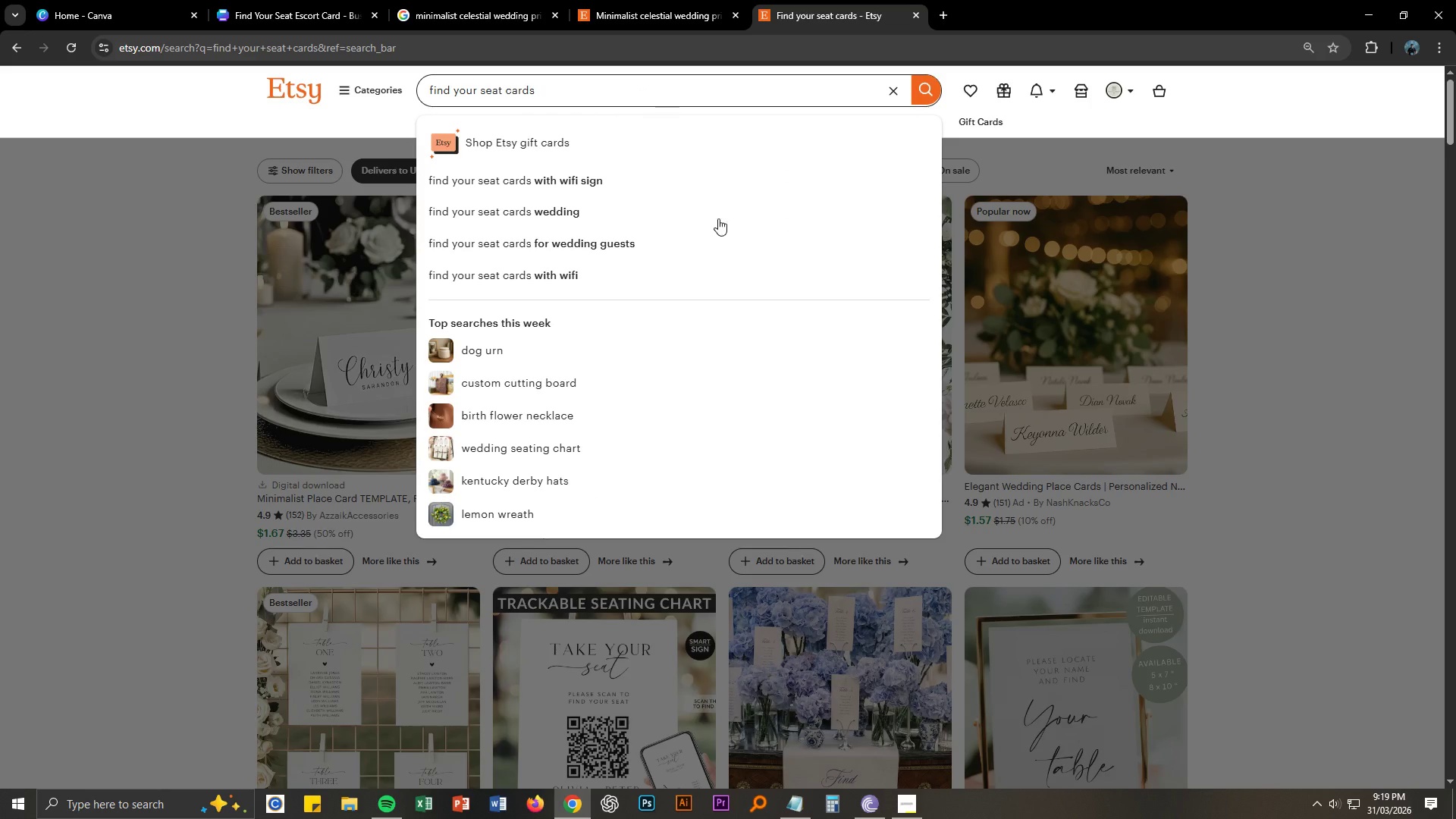 
left_click([118, 344])
 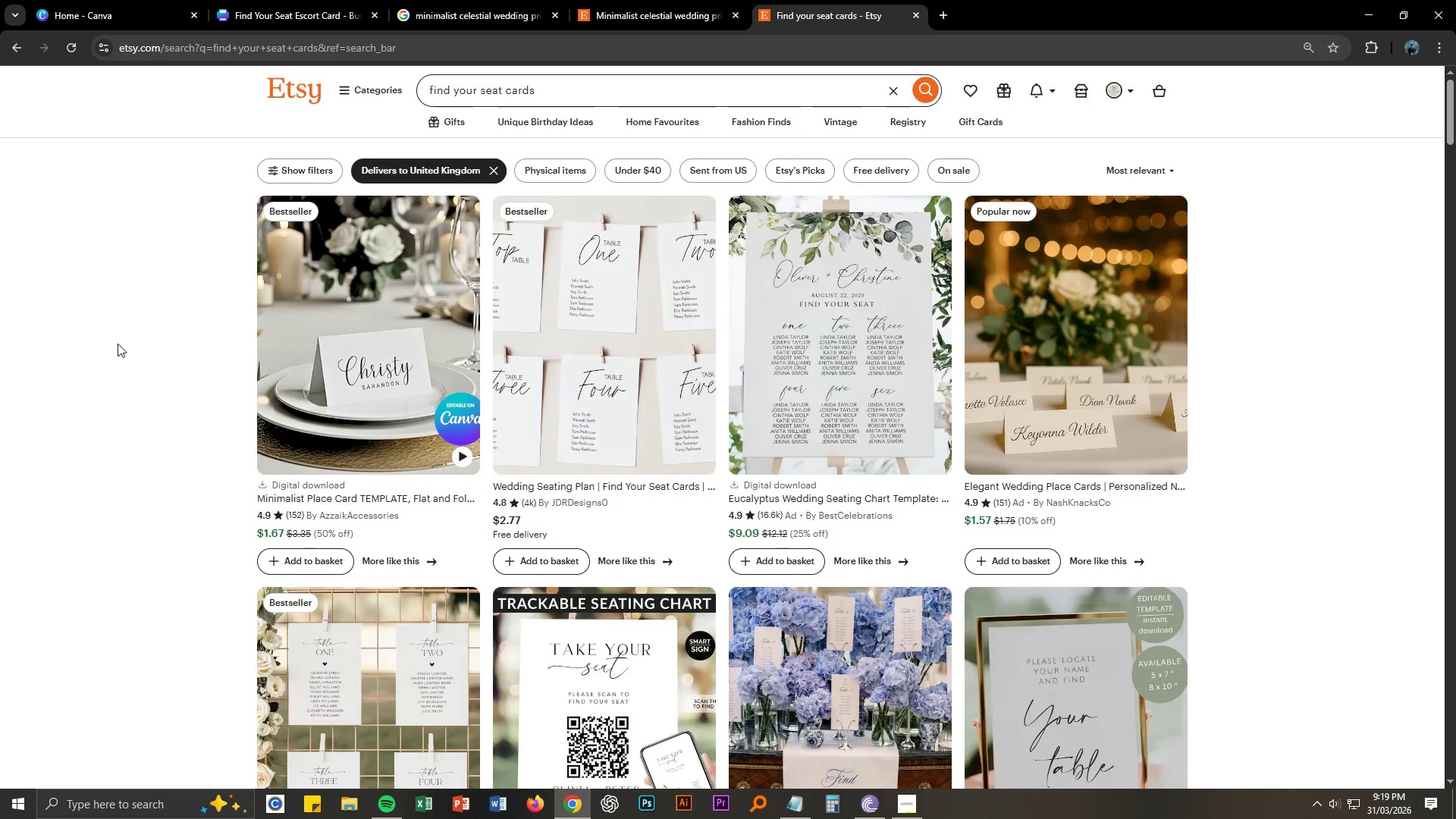 
scroll: coordinate [69, 433], scroll_direction: down, amount: 22.0
 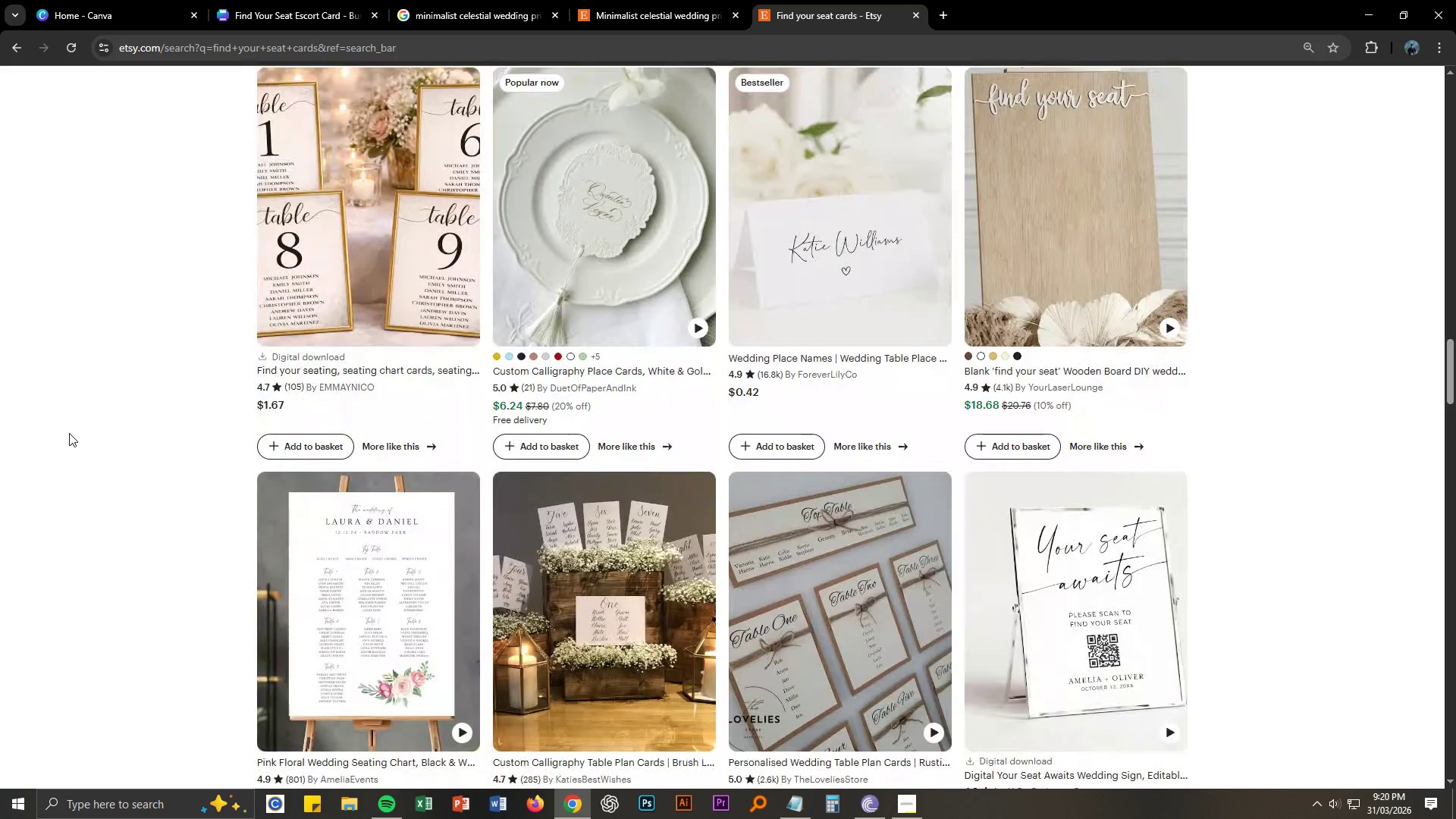 
scroll: coordinate [69, 433], scroll_direction: down, amount: 7.0
 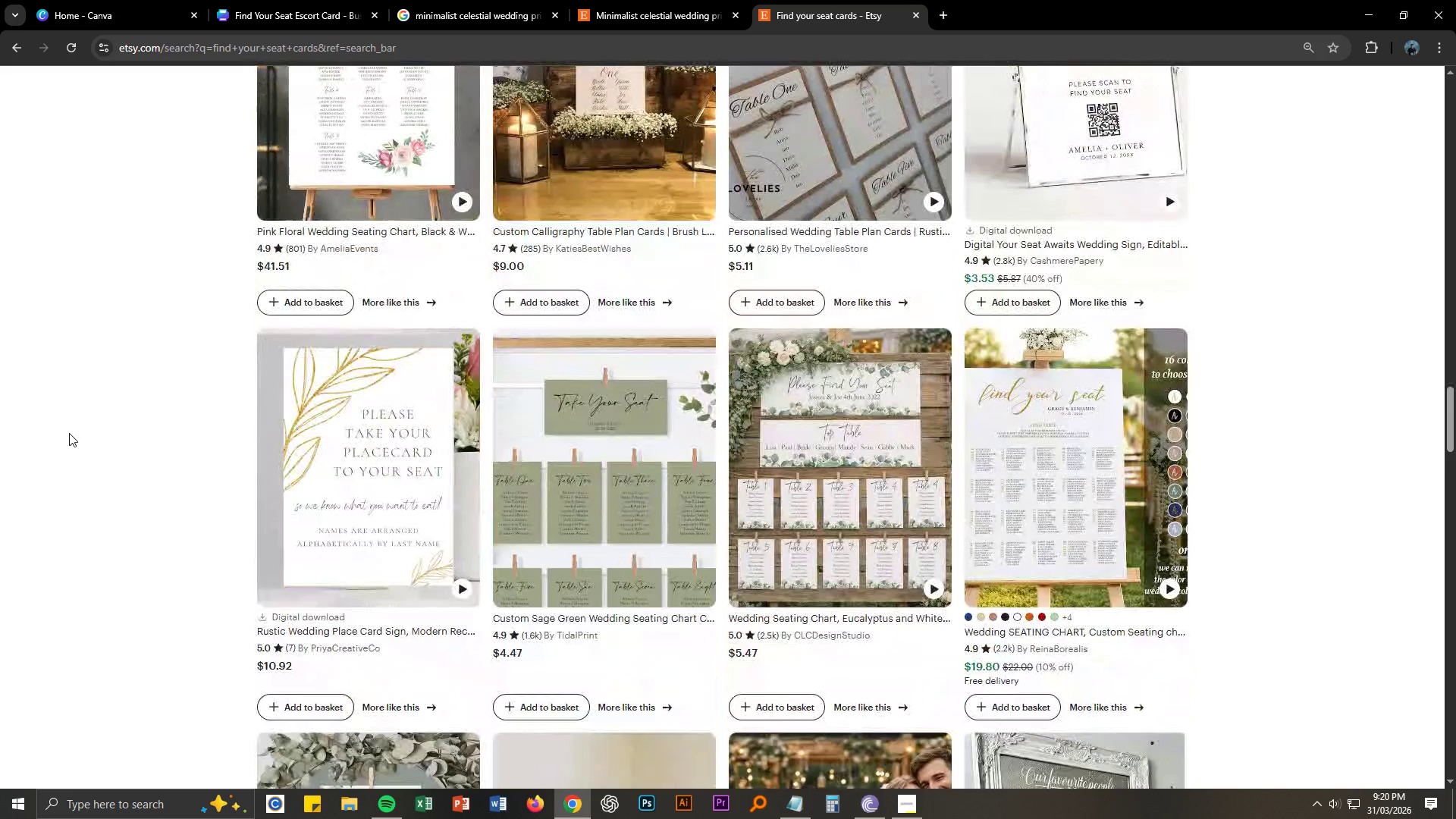 
wait(5.4)
 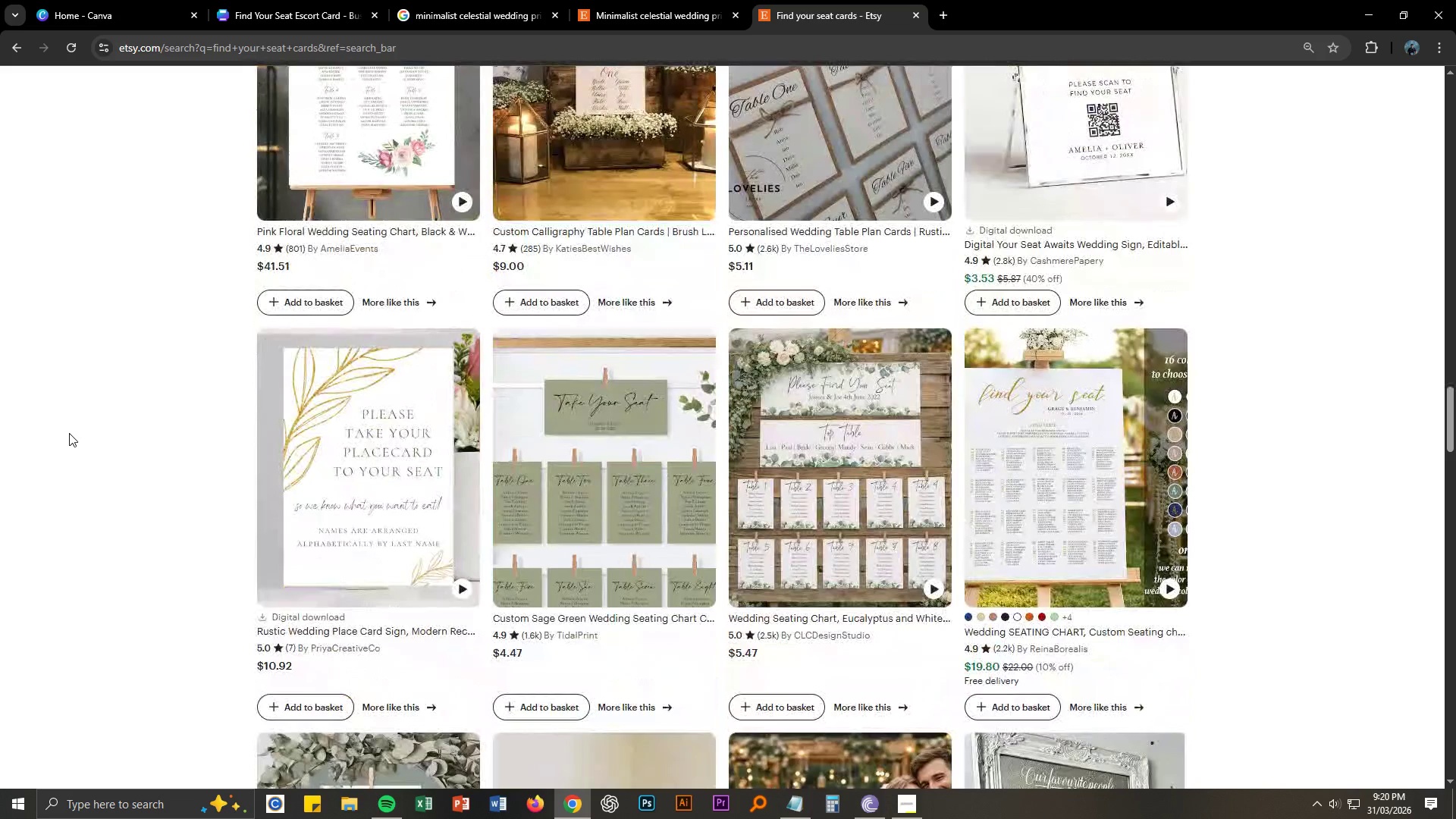 
scroll: coordinate [69, 433], scroll_direction: down, amount: 11.0
 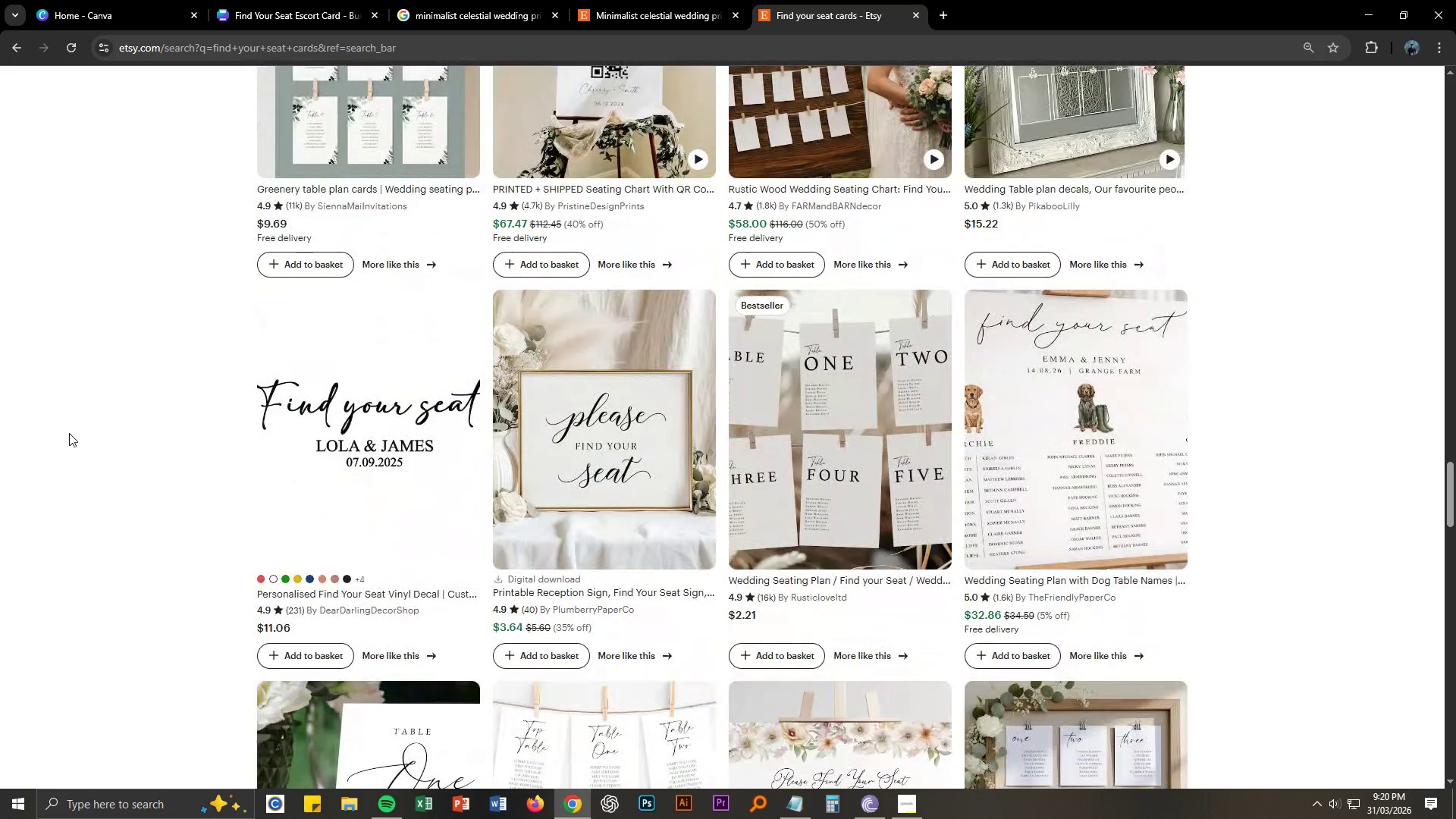 
key(Alt+AltLeft)
 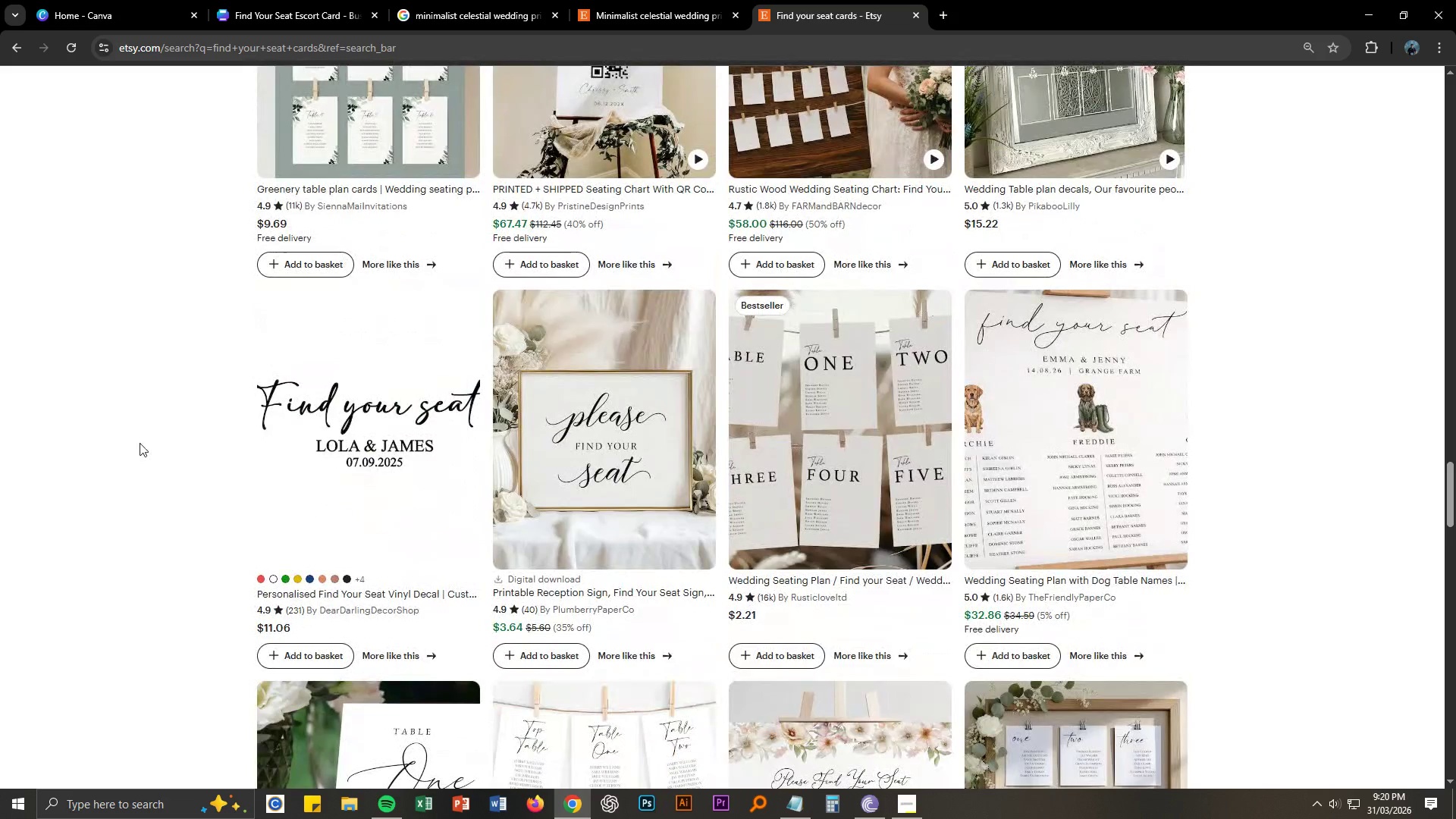 
key(Alt+Tab)
 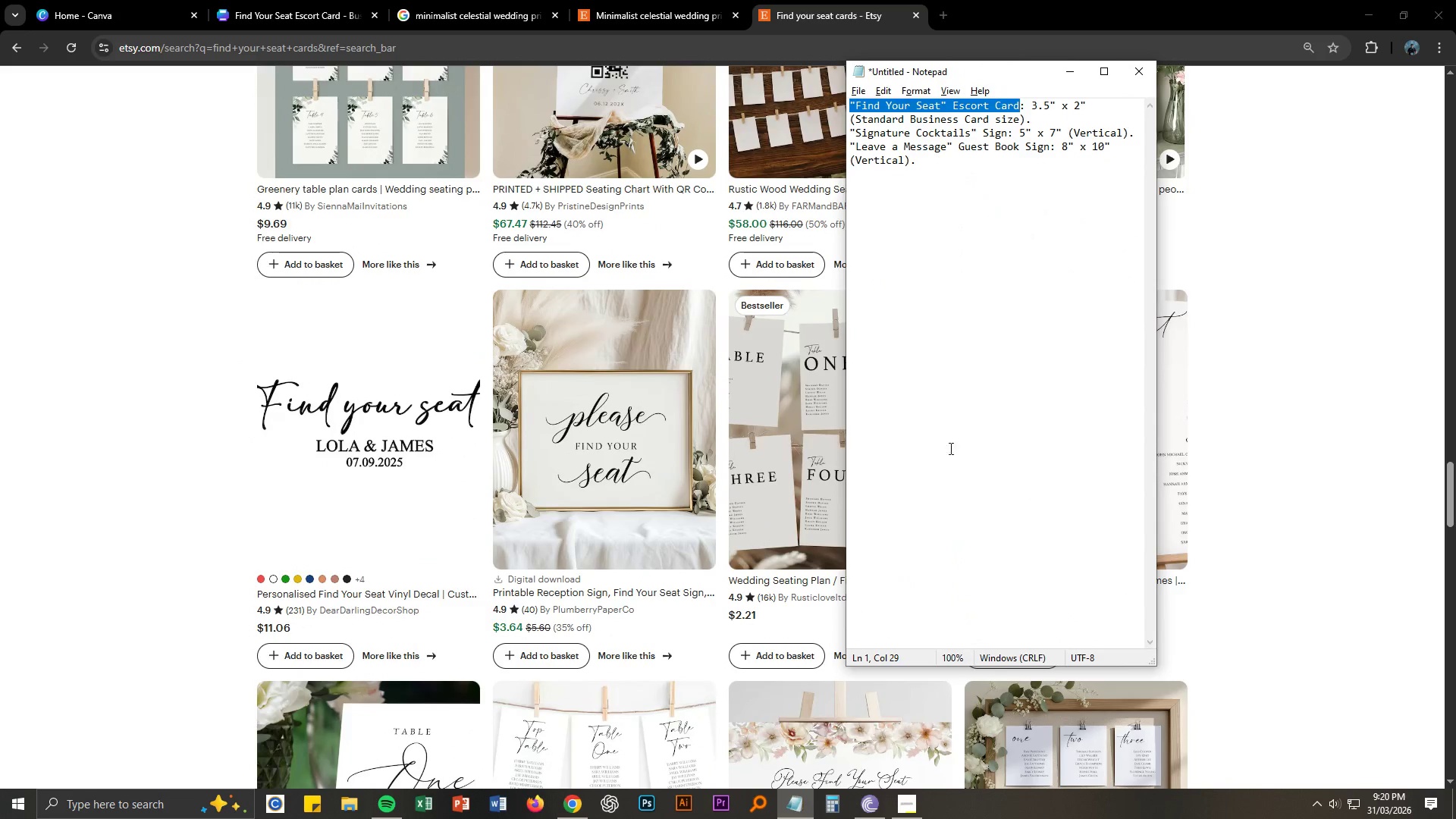 
key(Alt+AltLeft)
 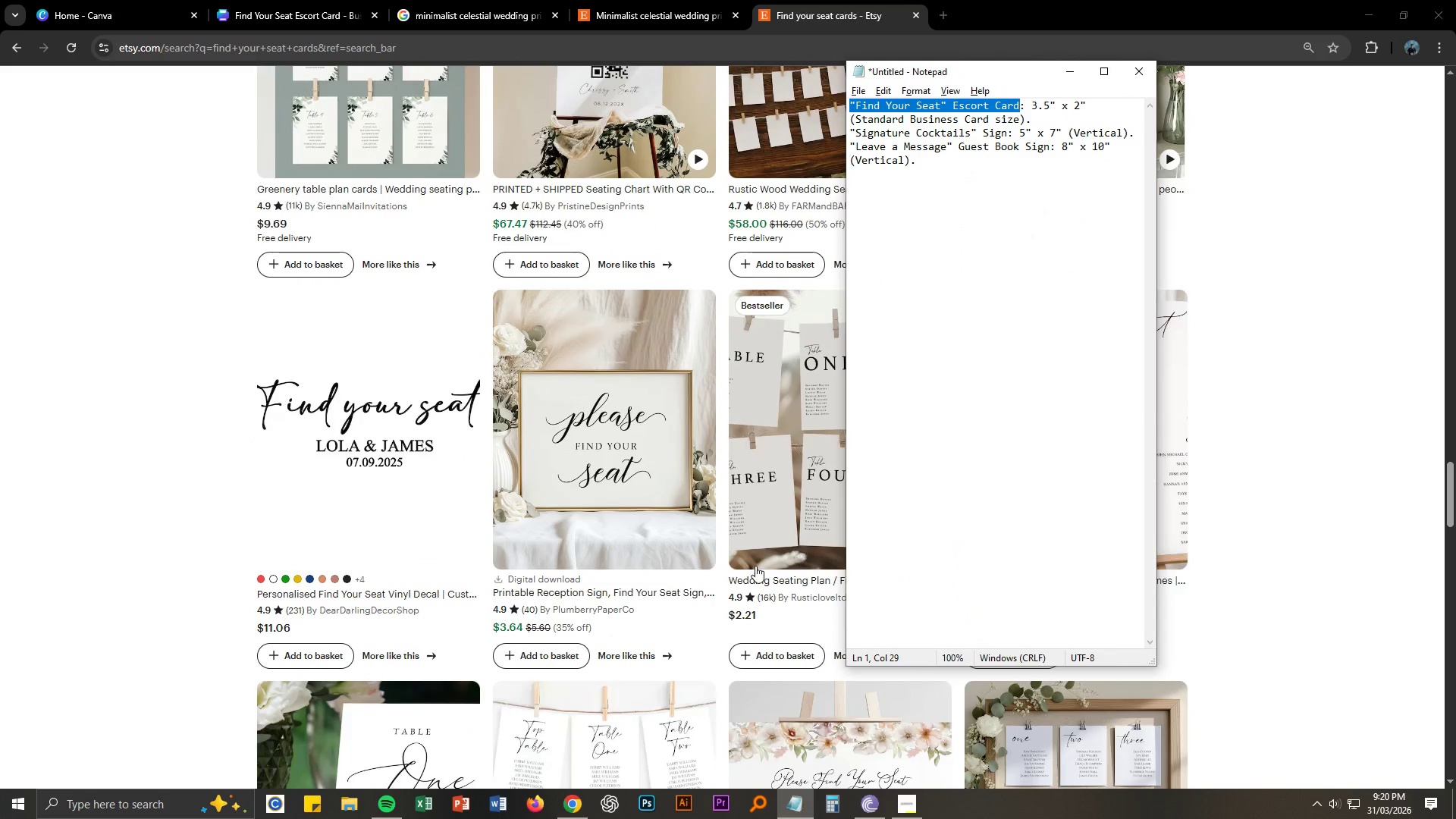 
key(Alt+Tab)
 